 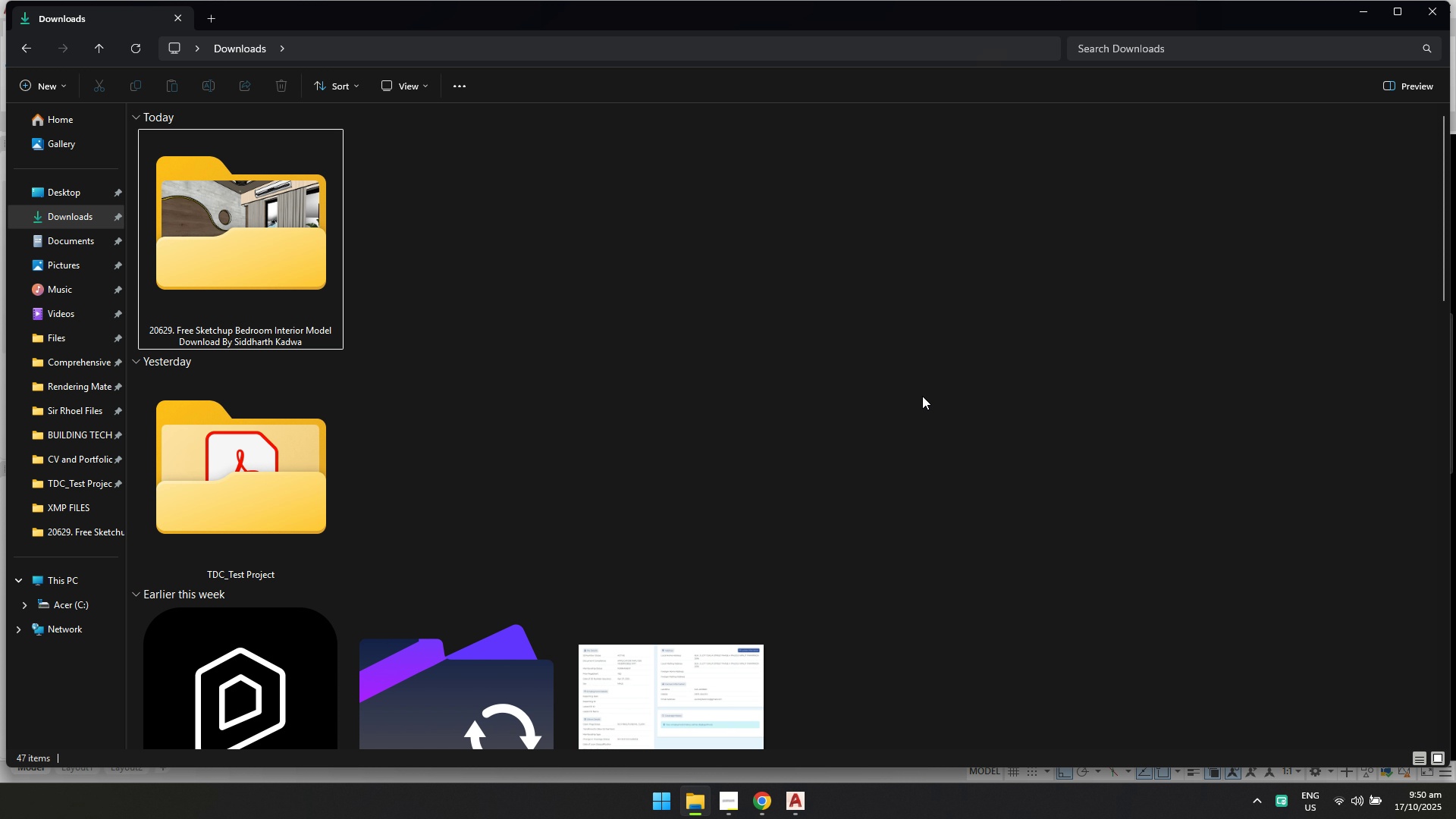 
key(Alt+Tab)
 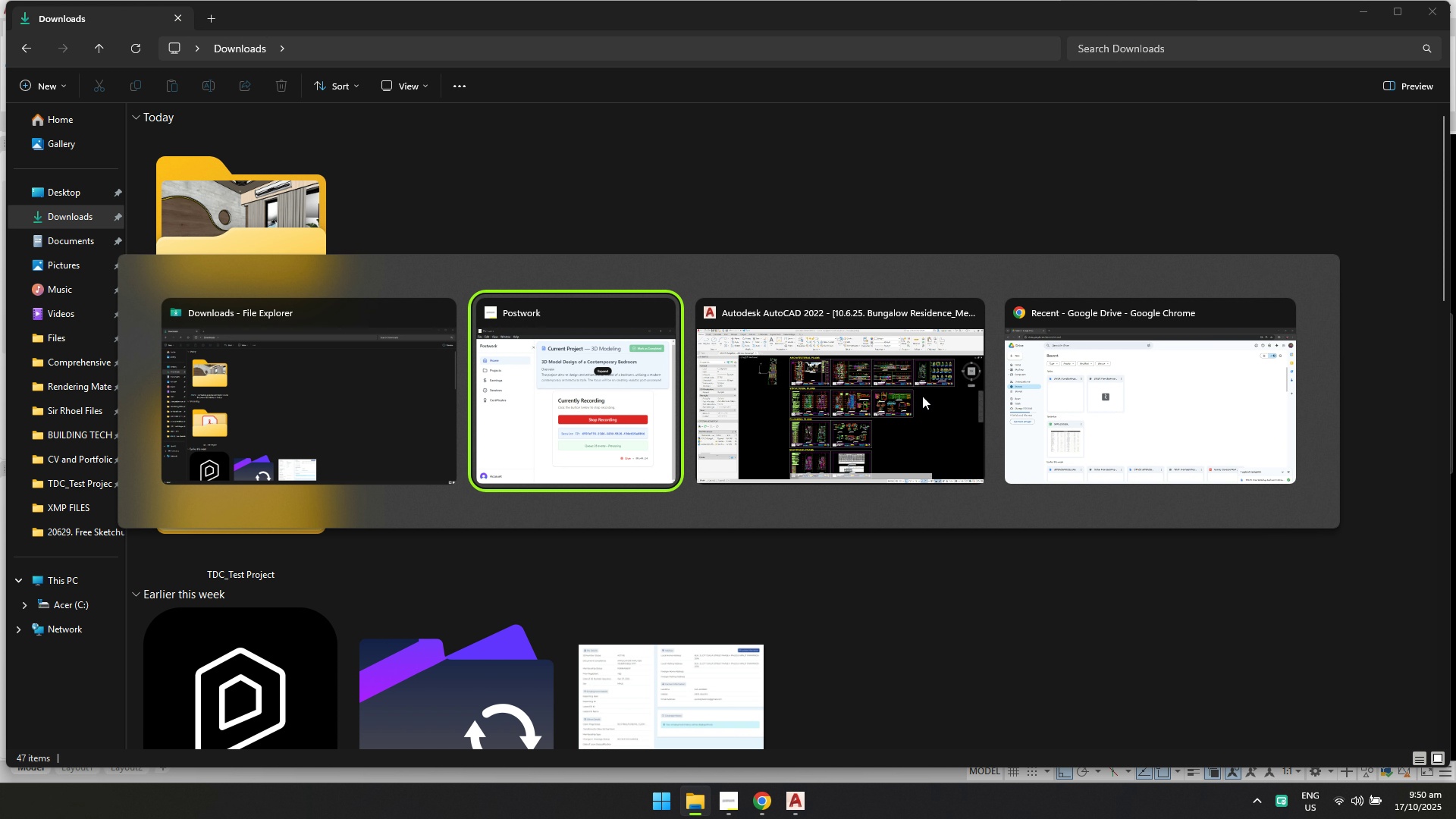 
key(Alt+Tab)
 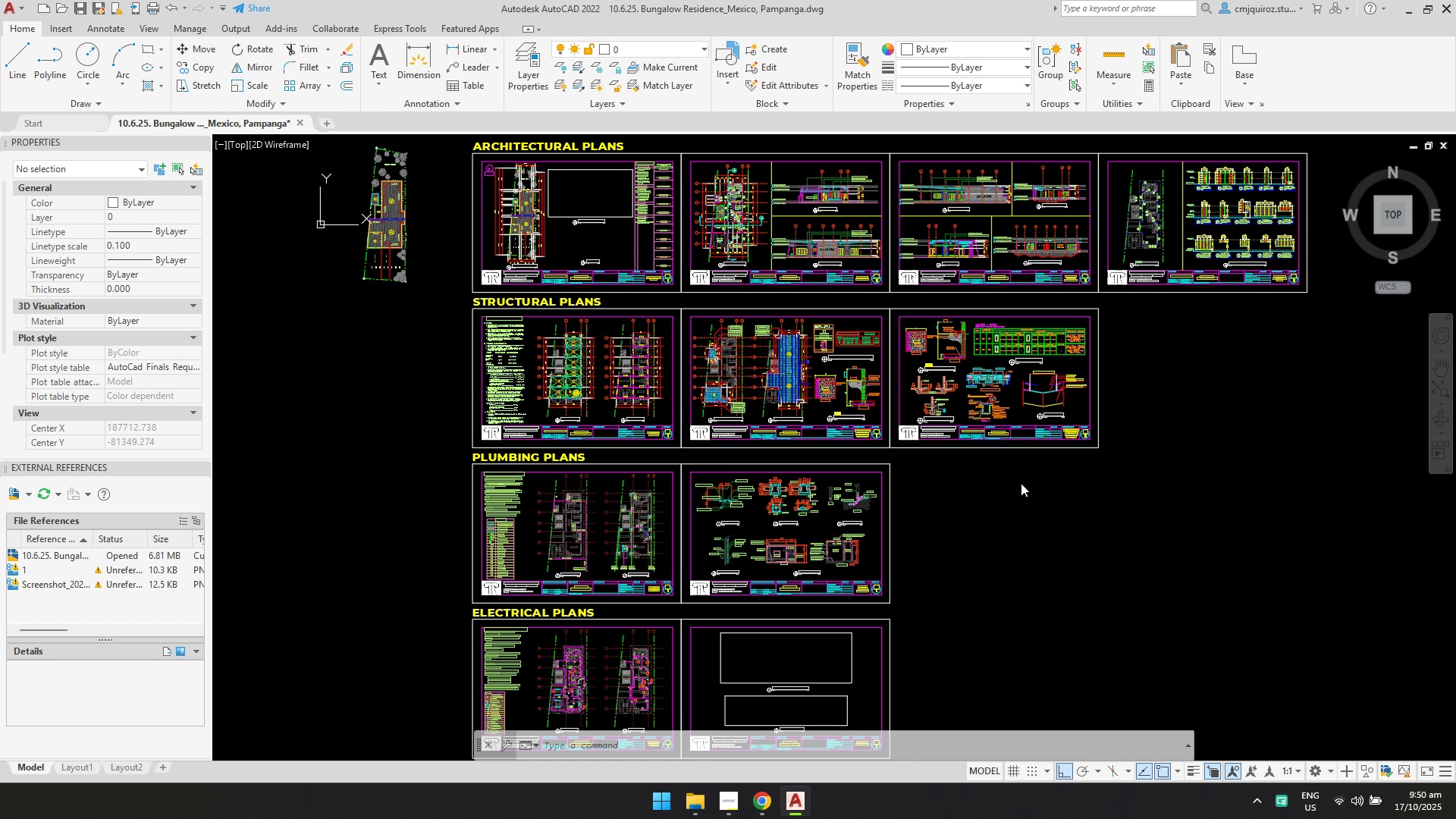 
double_click([1021, 483])
 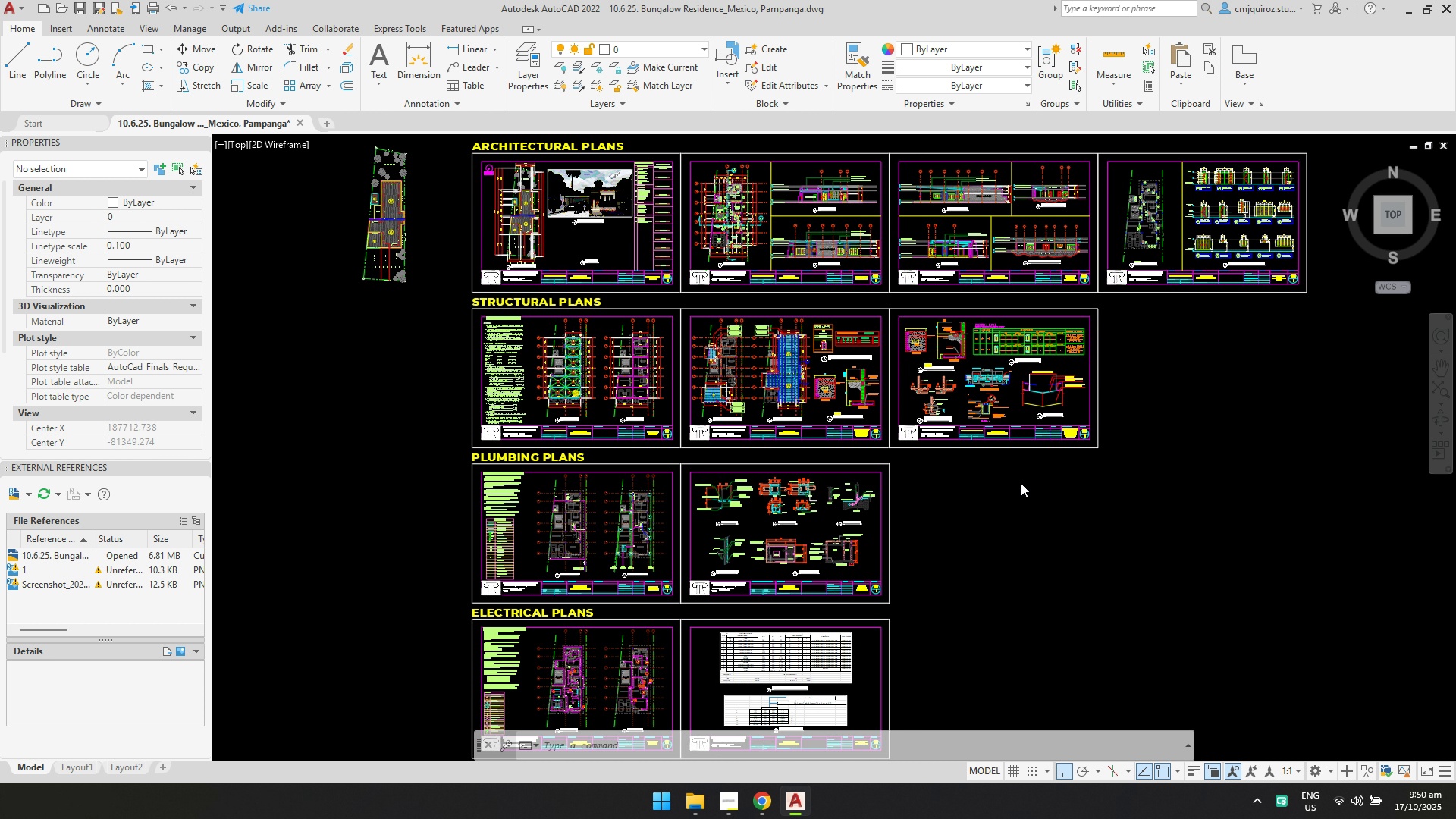 
key(Control+S)
 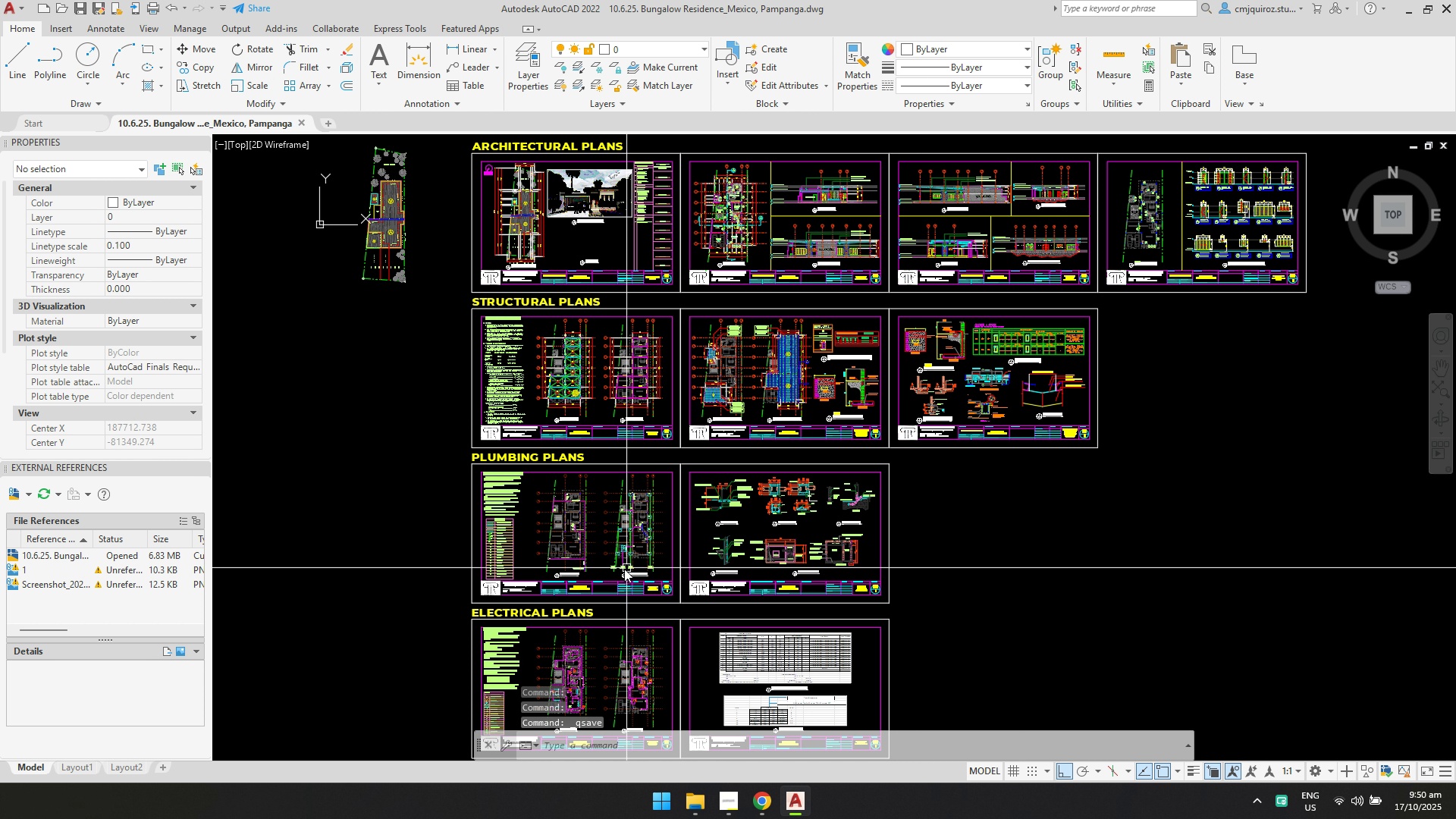 
scroll: coordinate [576, 523], scroll_direction: up, amount: 8.0
 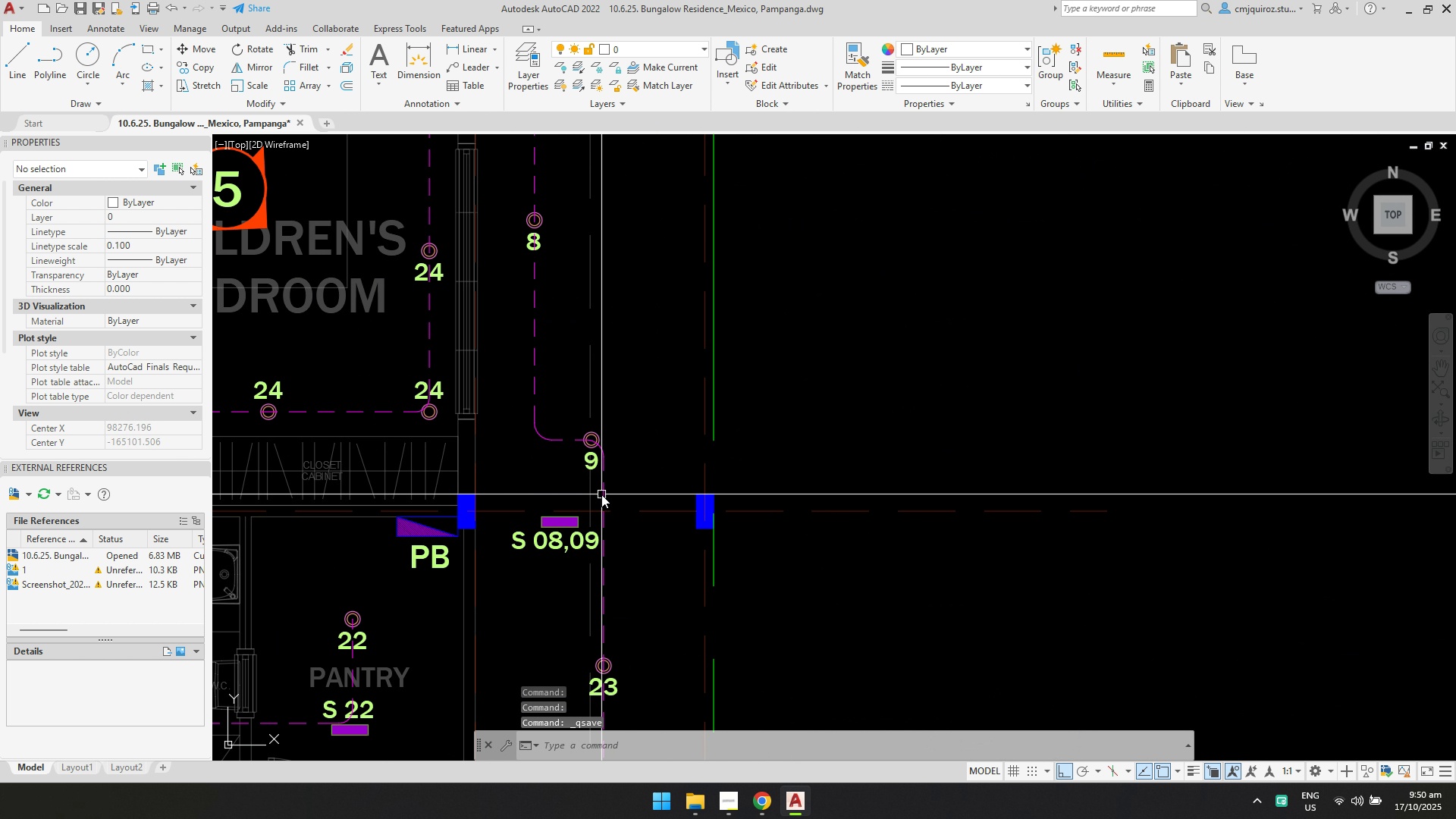 
left_click([601, 494])
 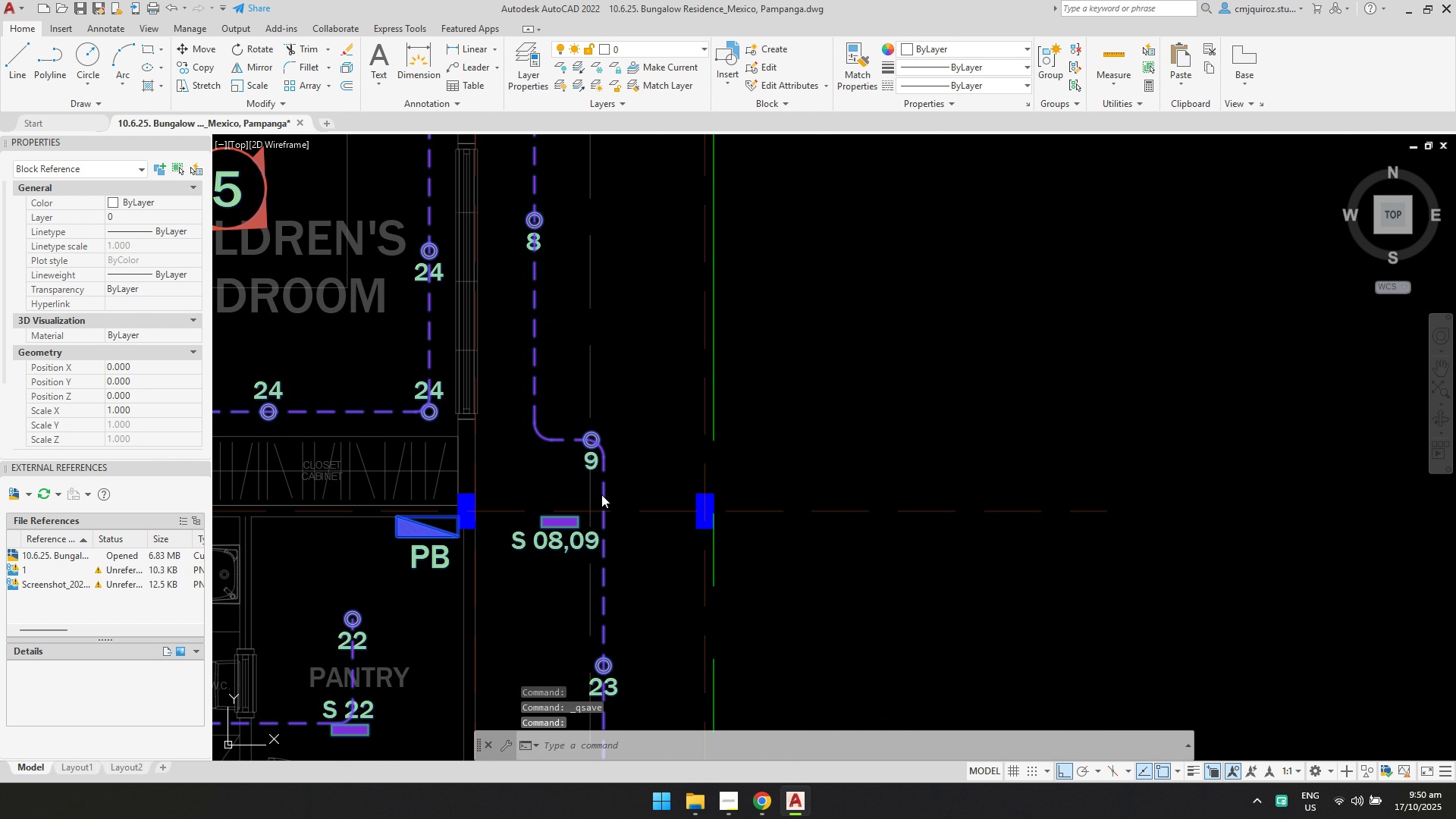 
right_click([601, 494])
 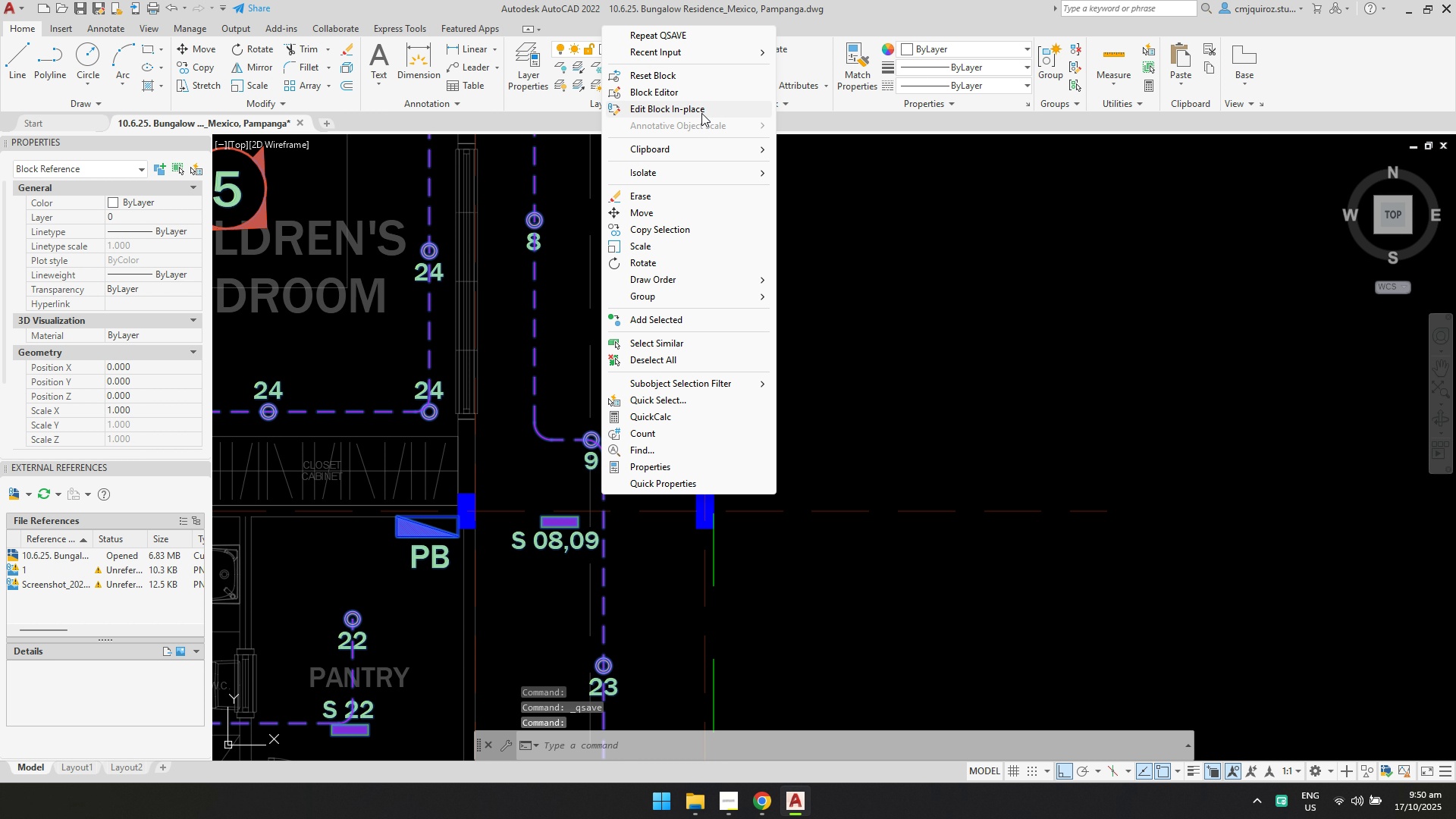 
left_click([701, 113])
 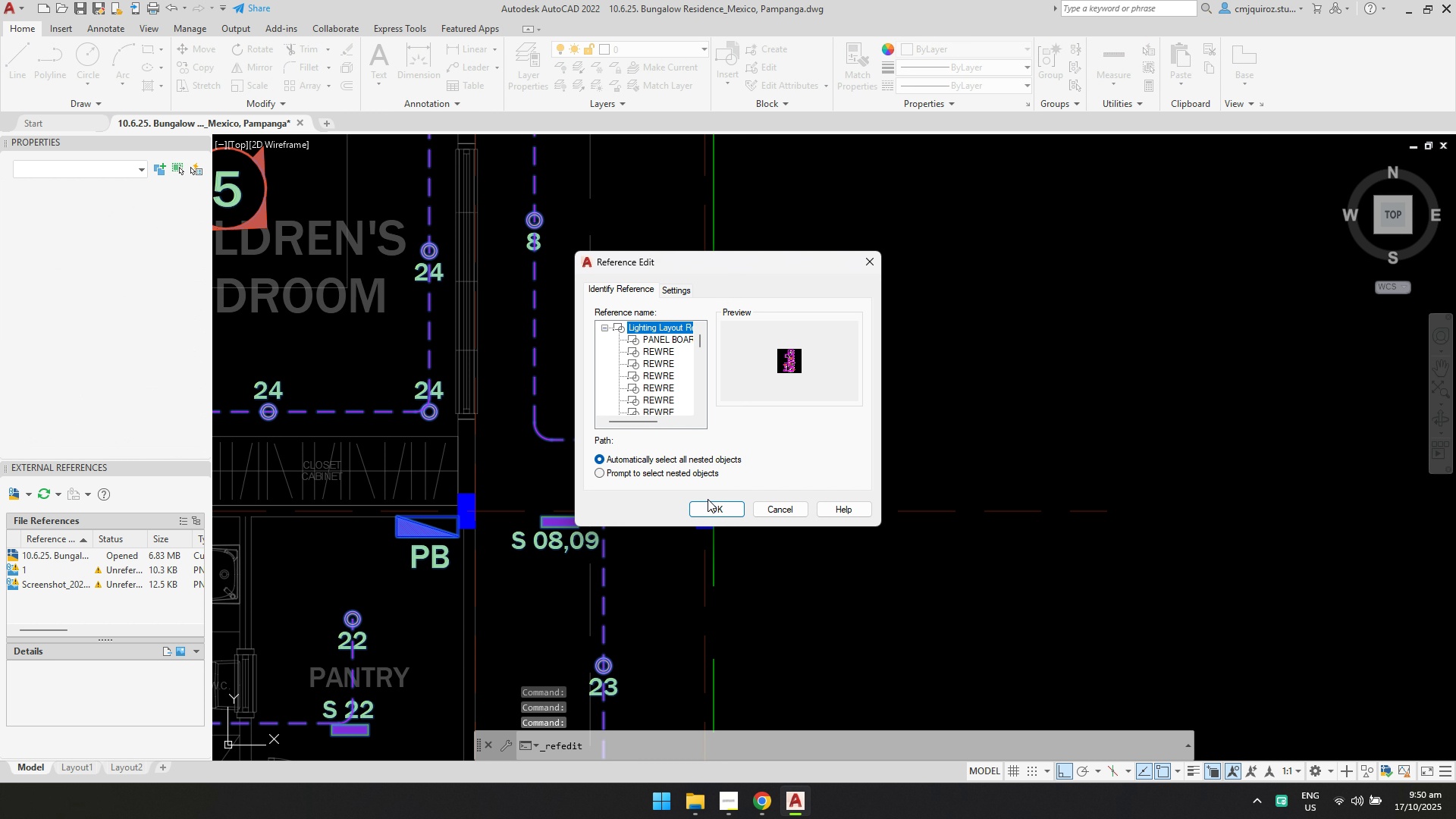 
left_click([710, 501])
 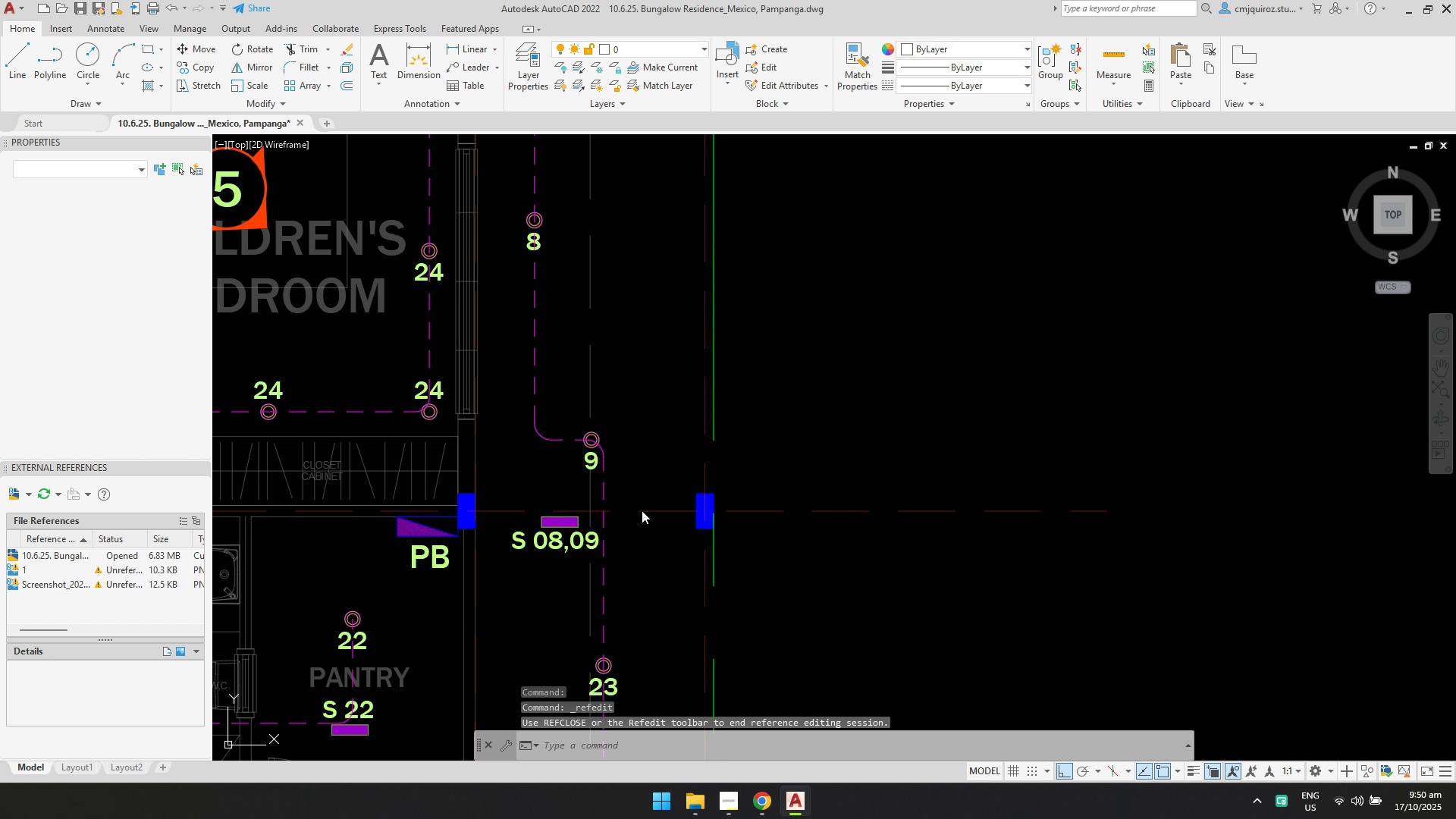 
scroll: coordinate [624, 518], scroll_direction: down, amount: 2.0
 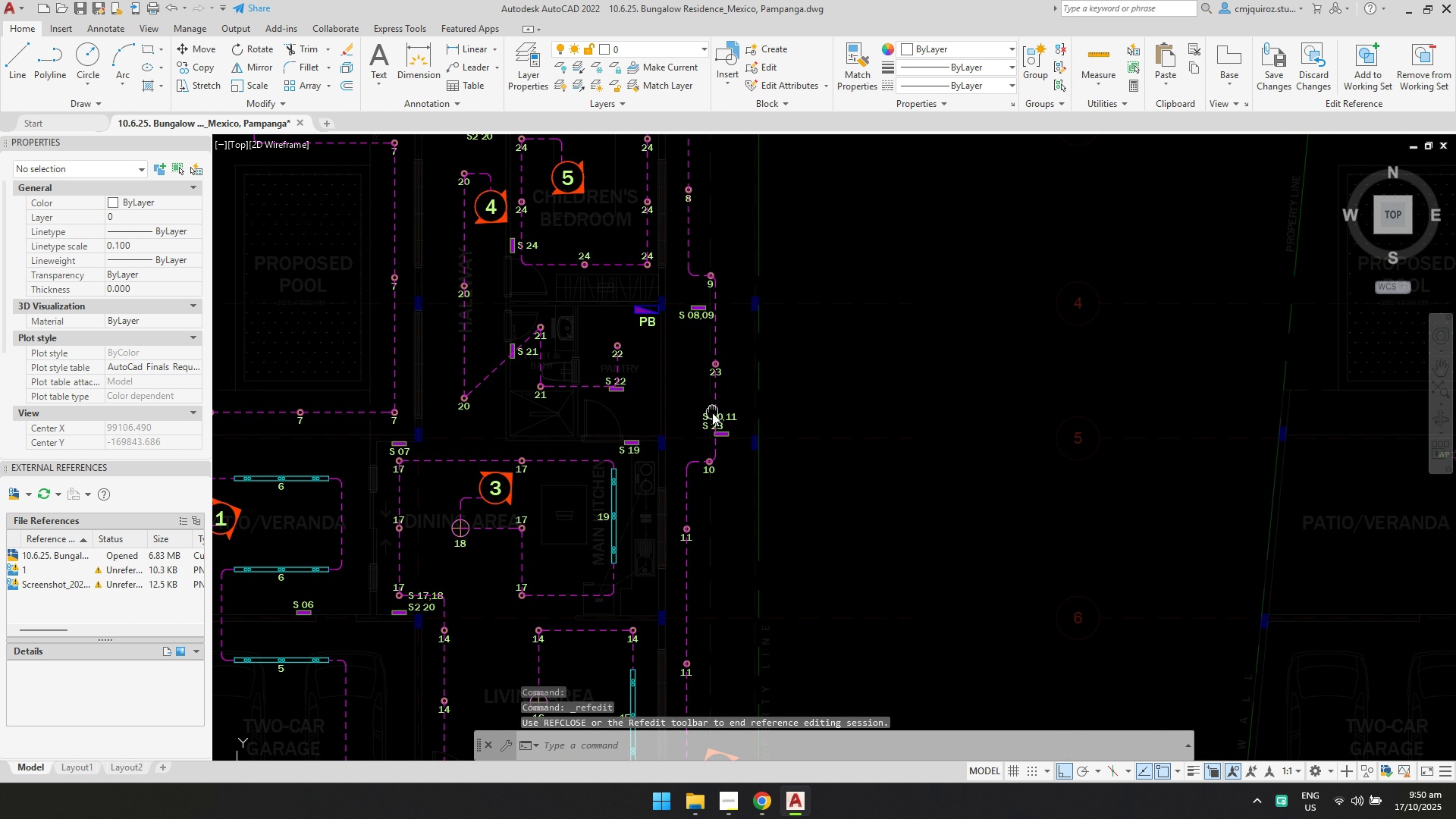 
scroll: coordinate [710, 450], scroll_direction: up, amount: 2.0
 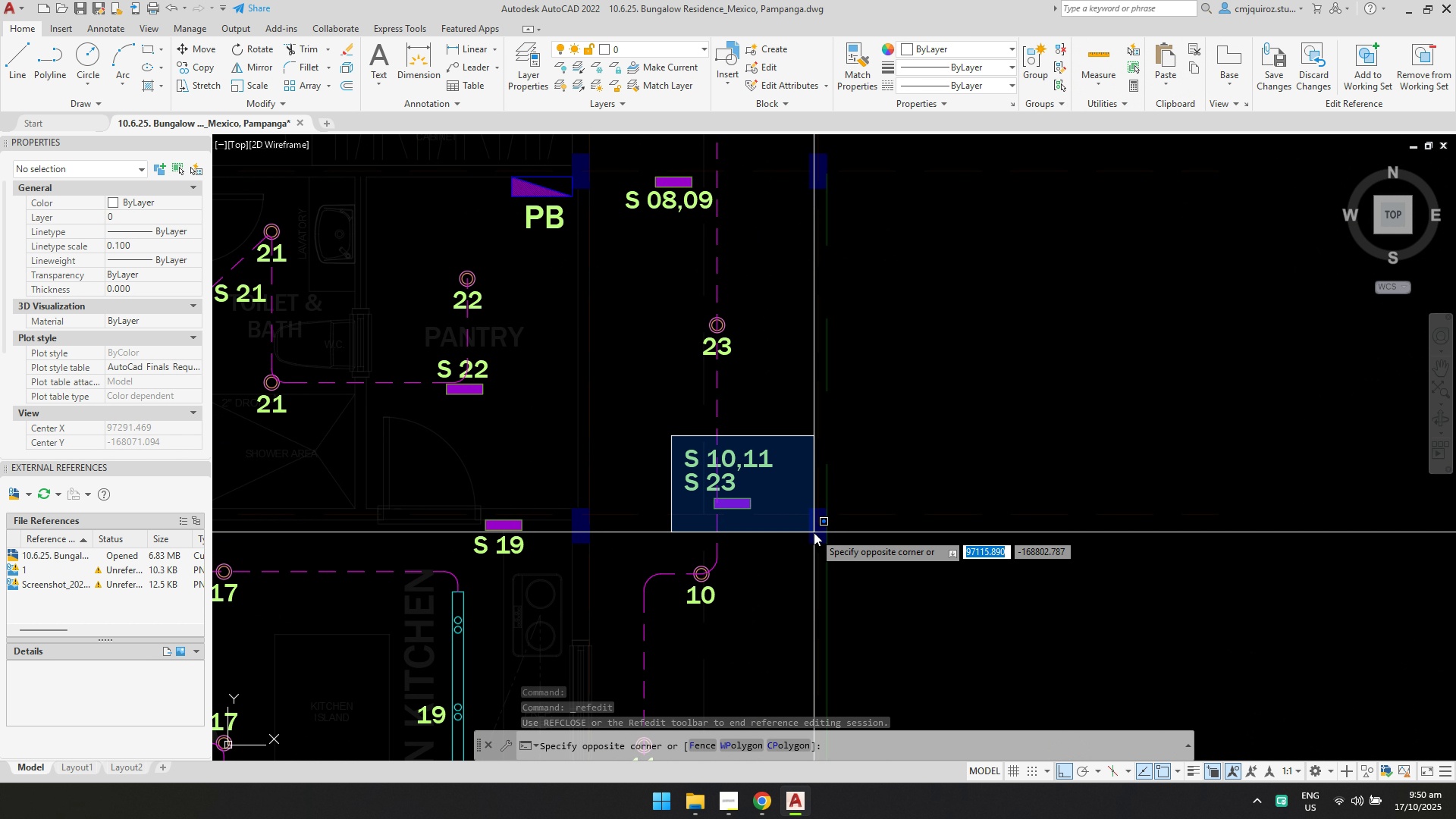 
double_click([814, 532])
 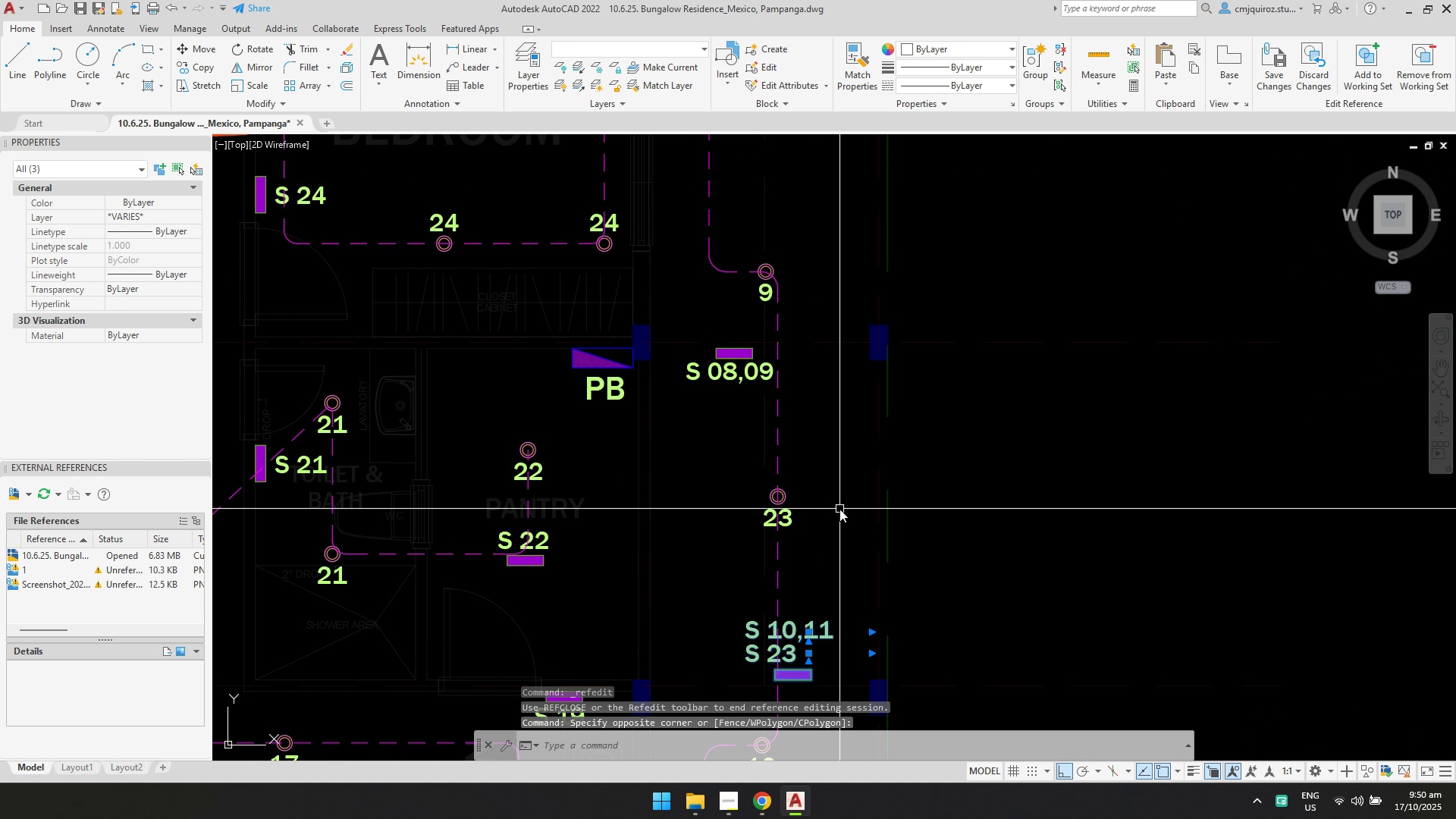 
key(Delete)
 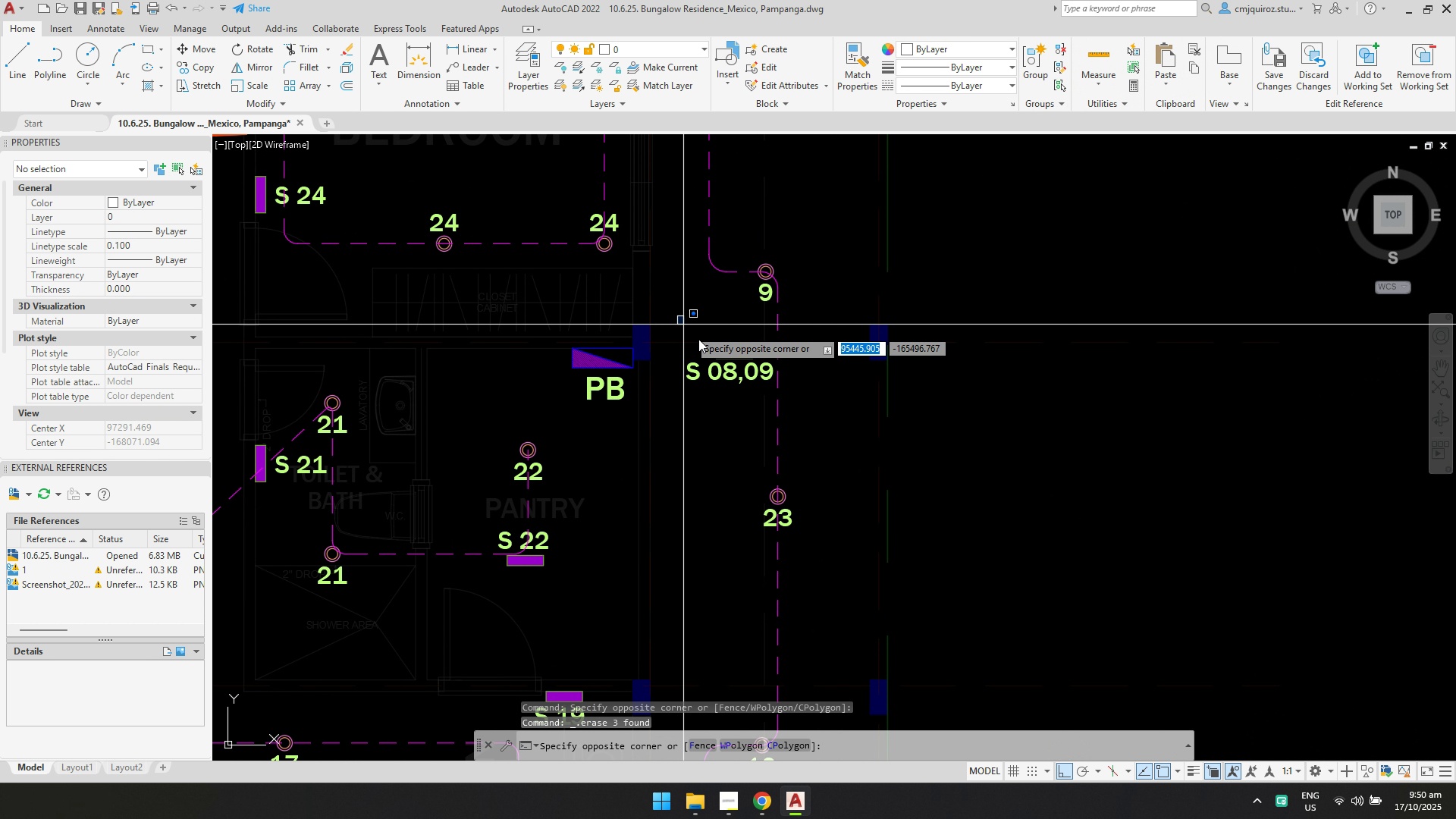 
double_click([819, 433])
 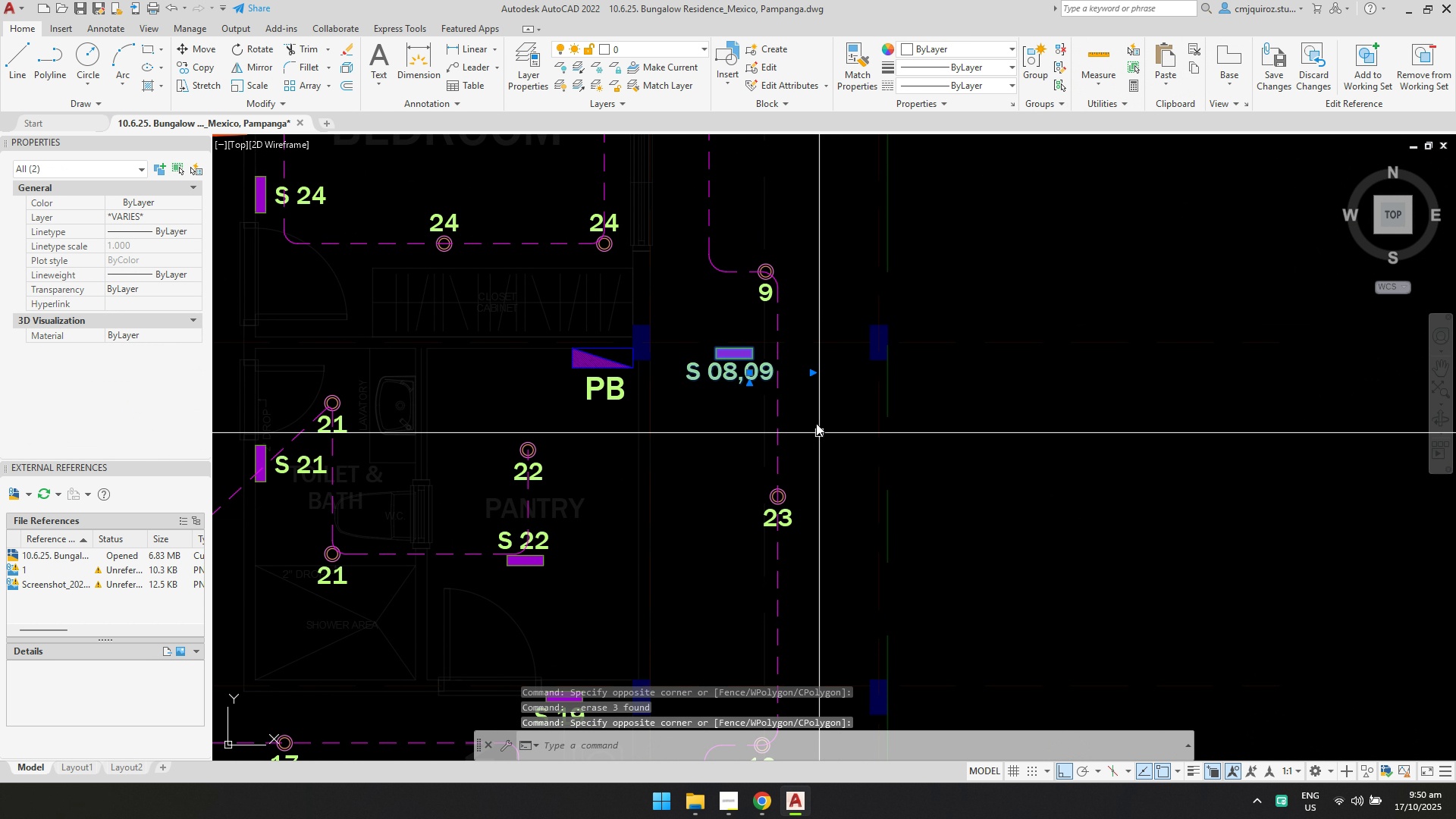 
key(Delete)
 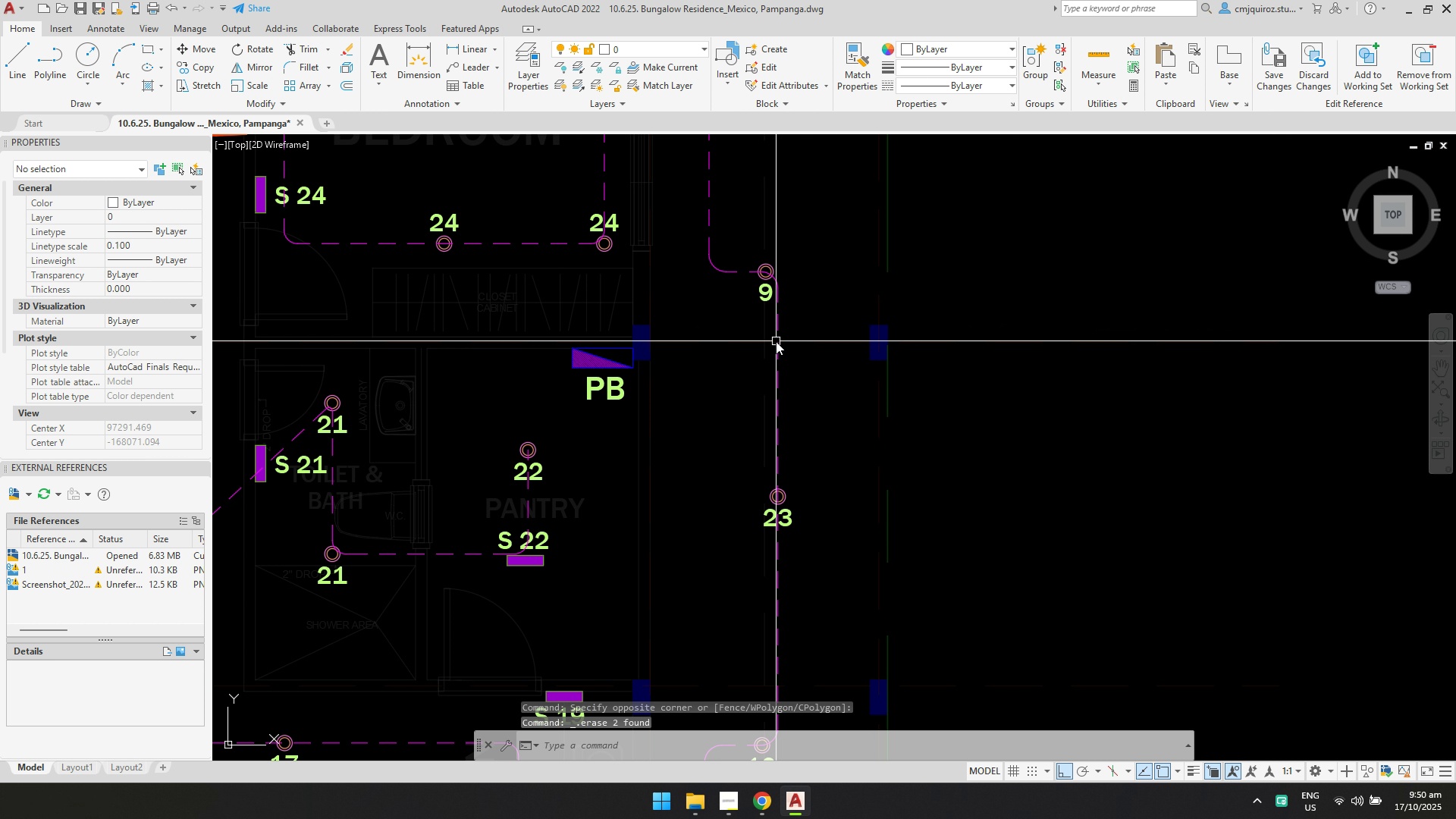 
left_click([777, 341])
 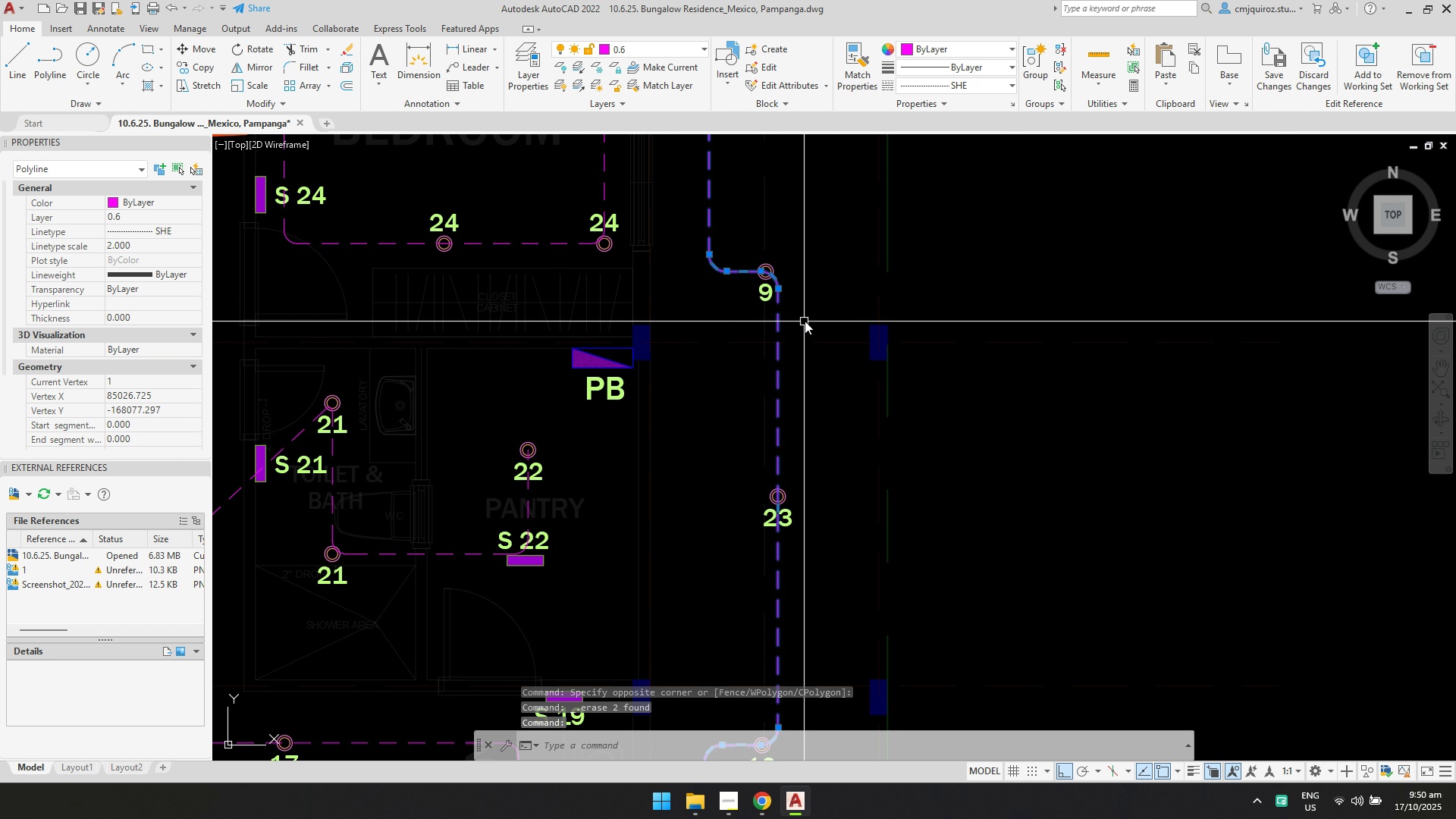 
key(X)
 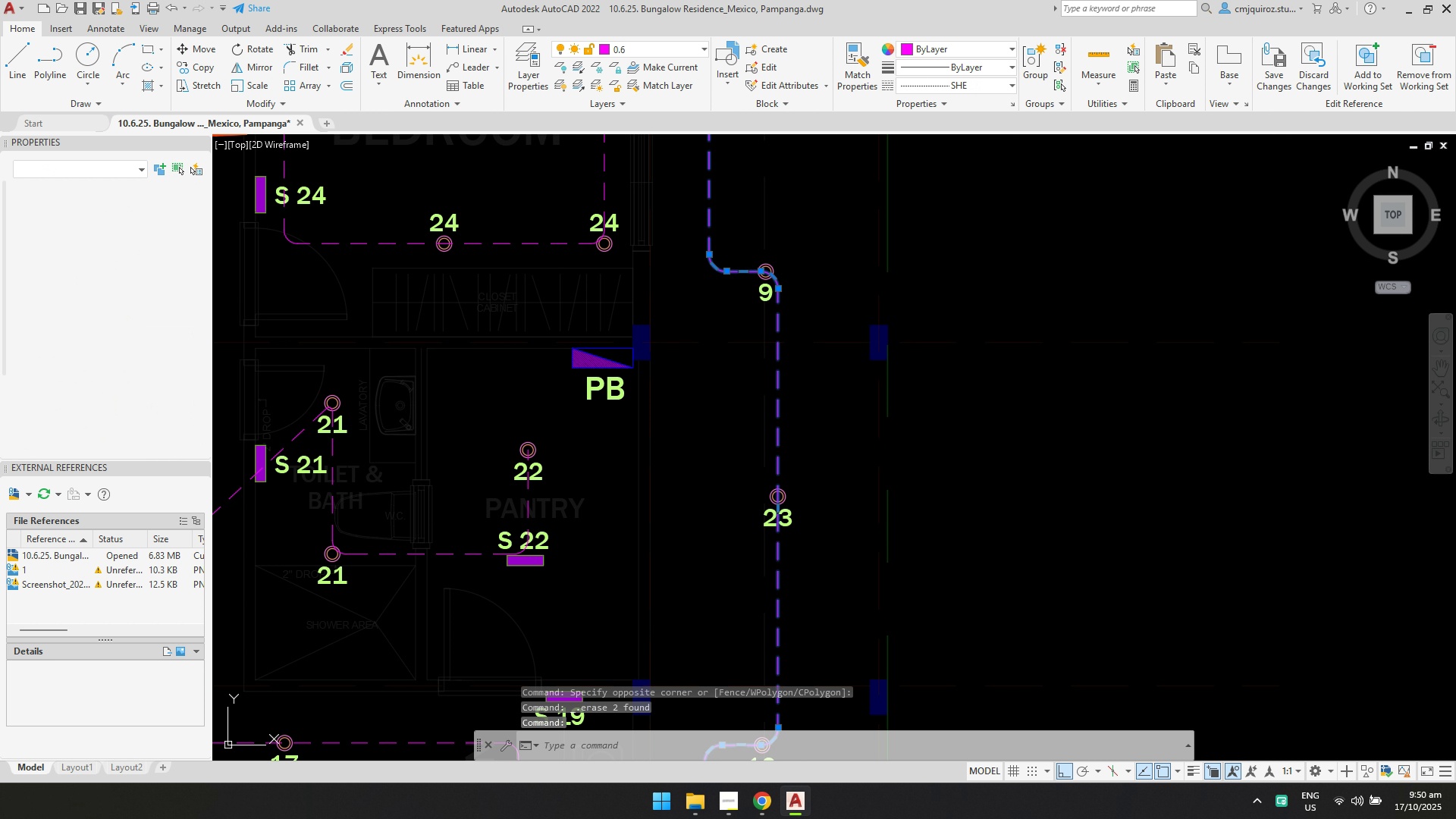 
key(Enter)
 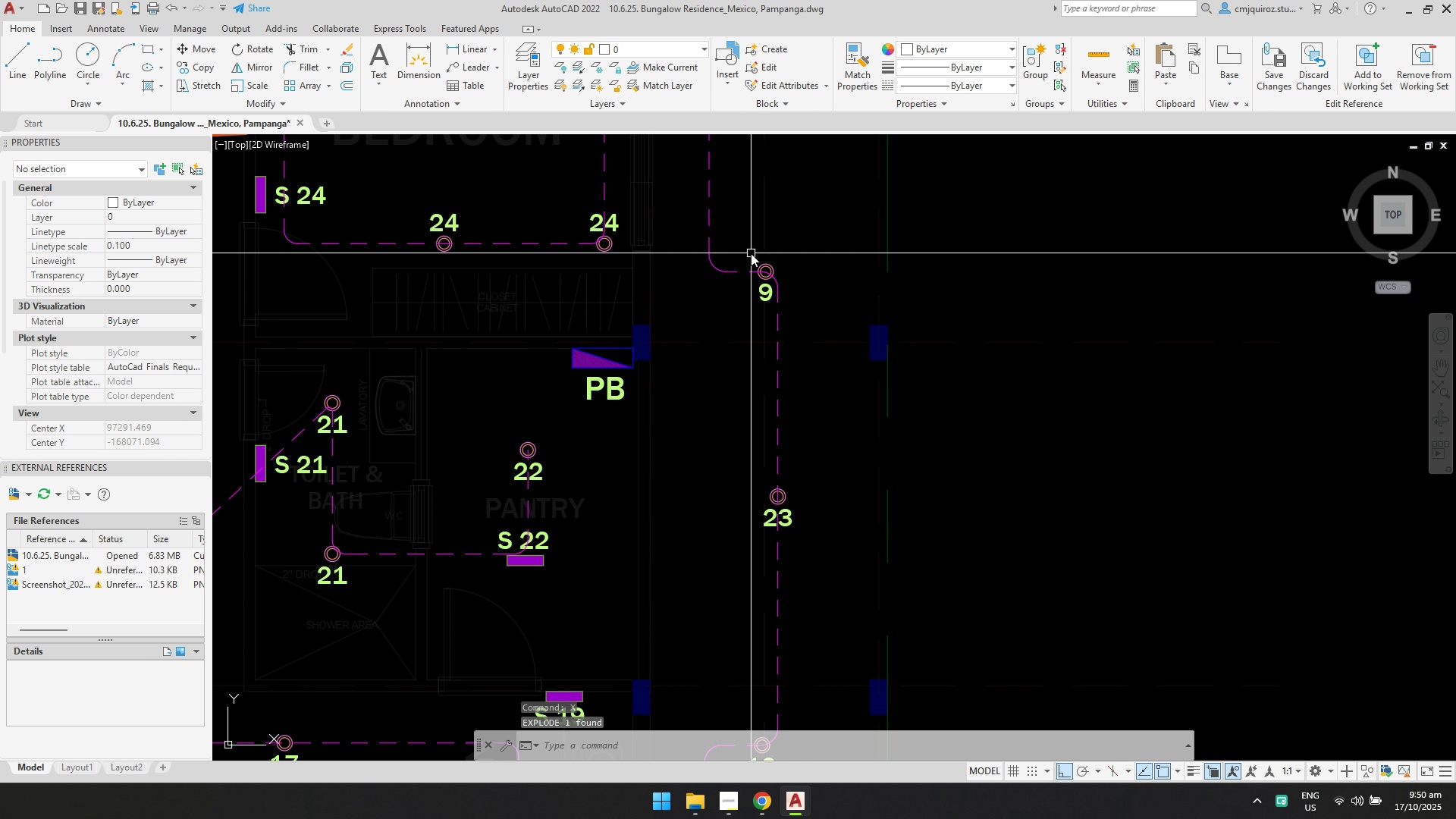 
left_click([751, 251])
 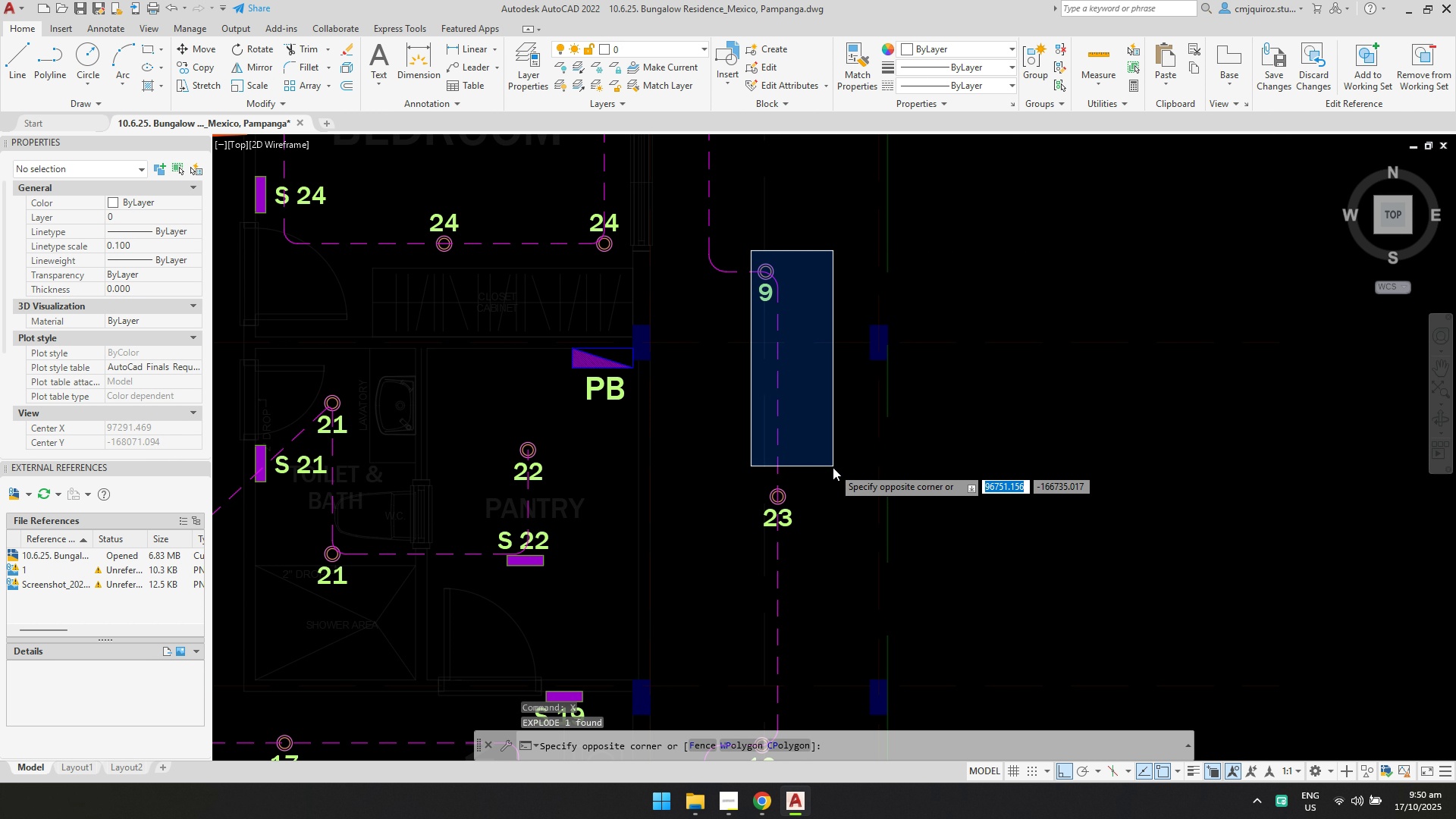 
scroll: coordinate [833, 466], scroll_direction: down, amount: 1.0
 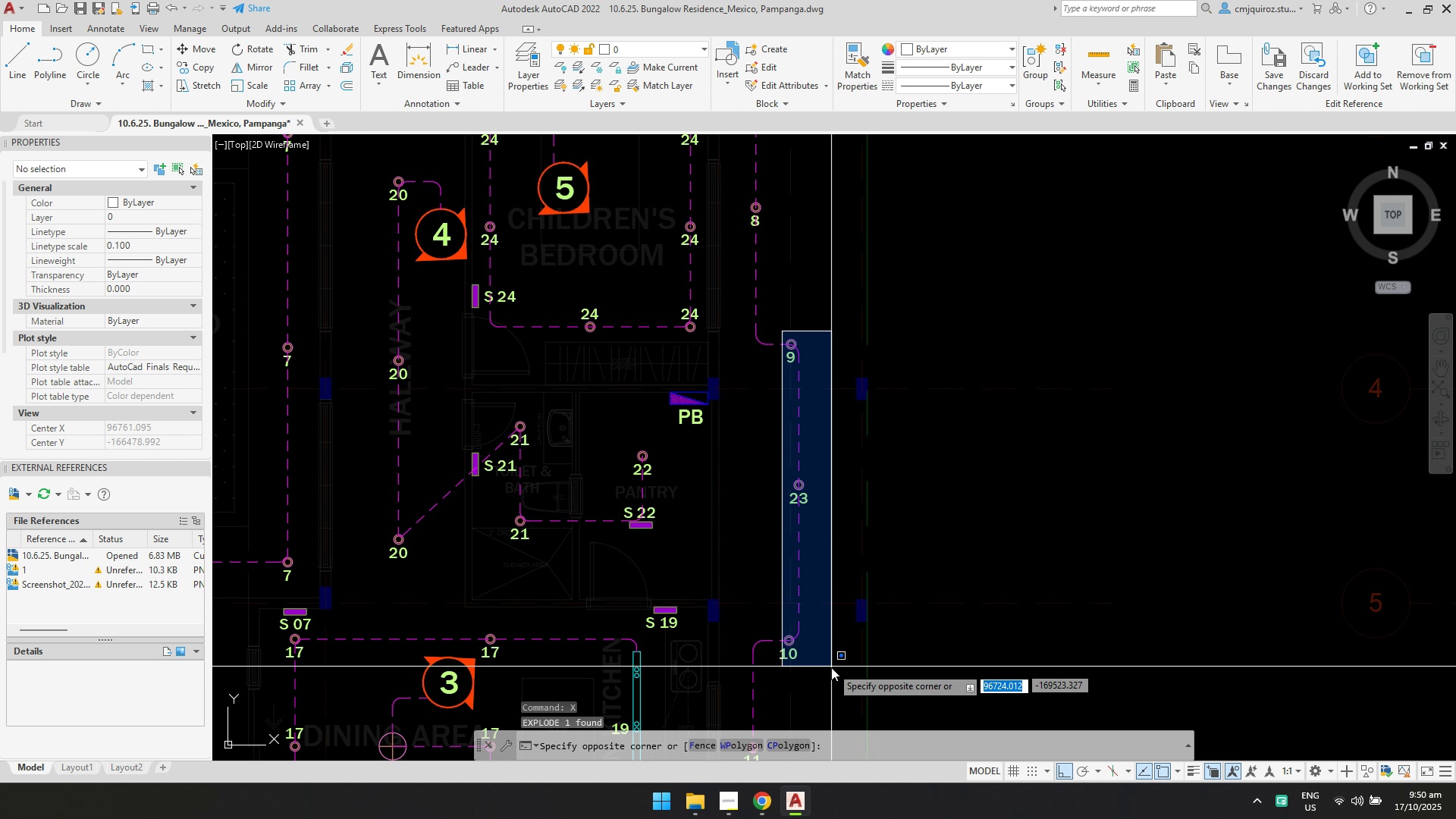 
left_click([830, 671])
 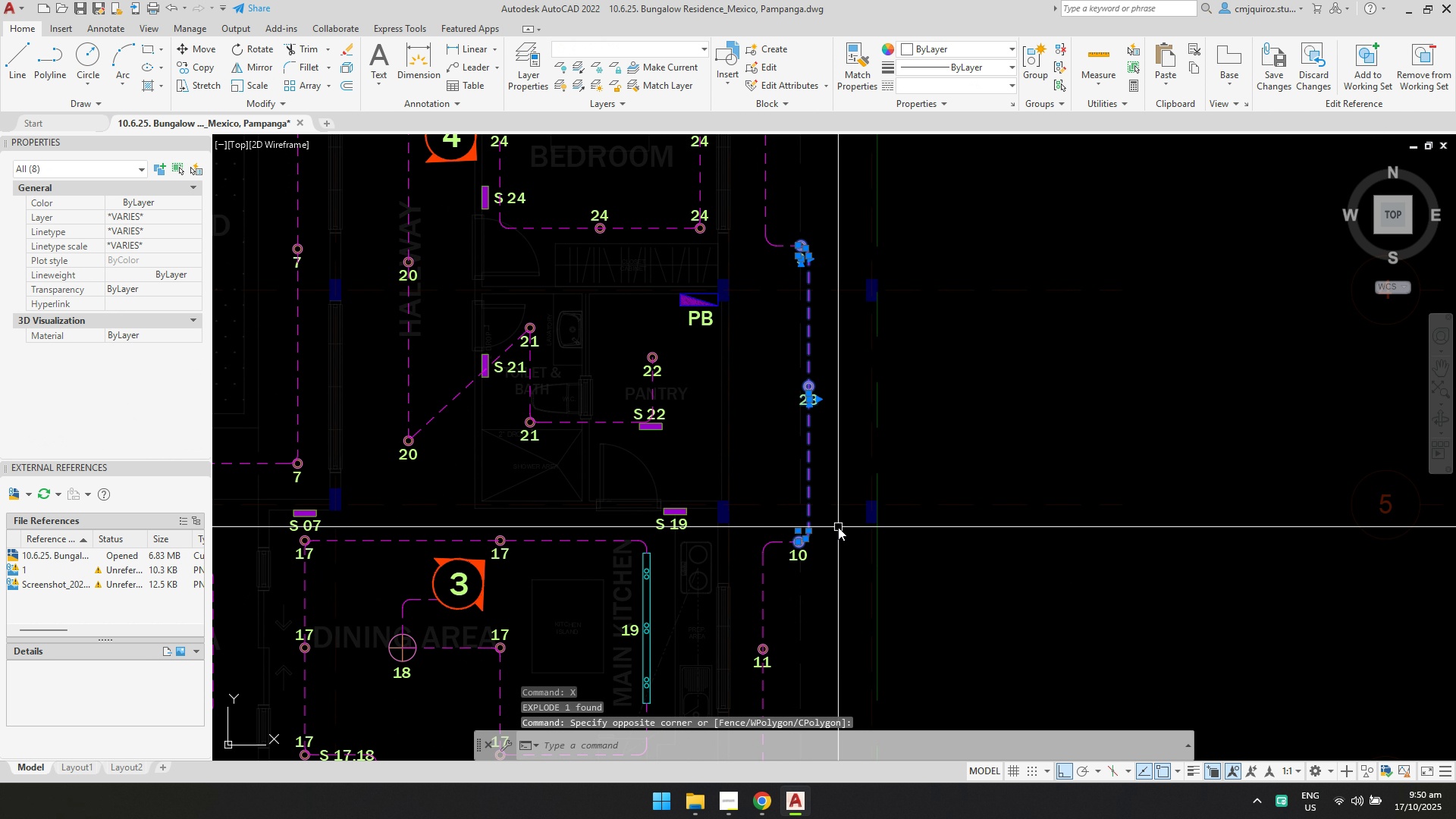 
key(Delete)
 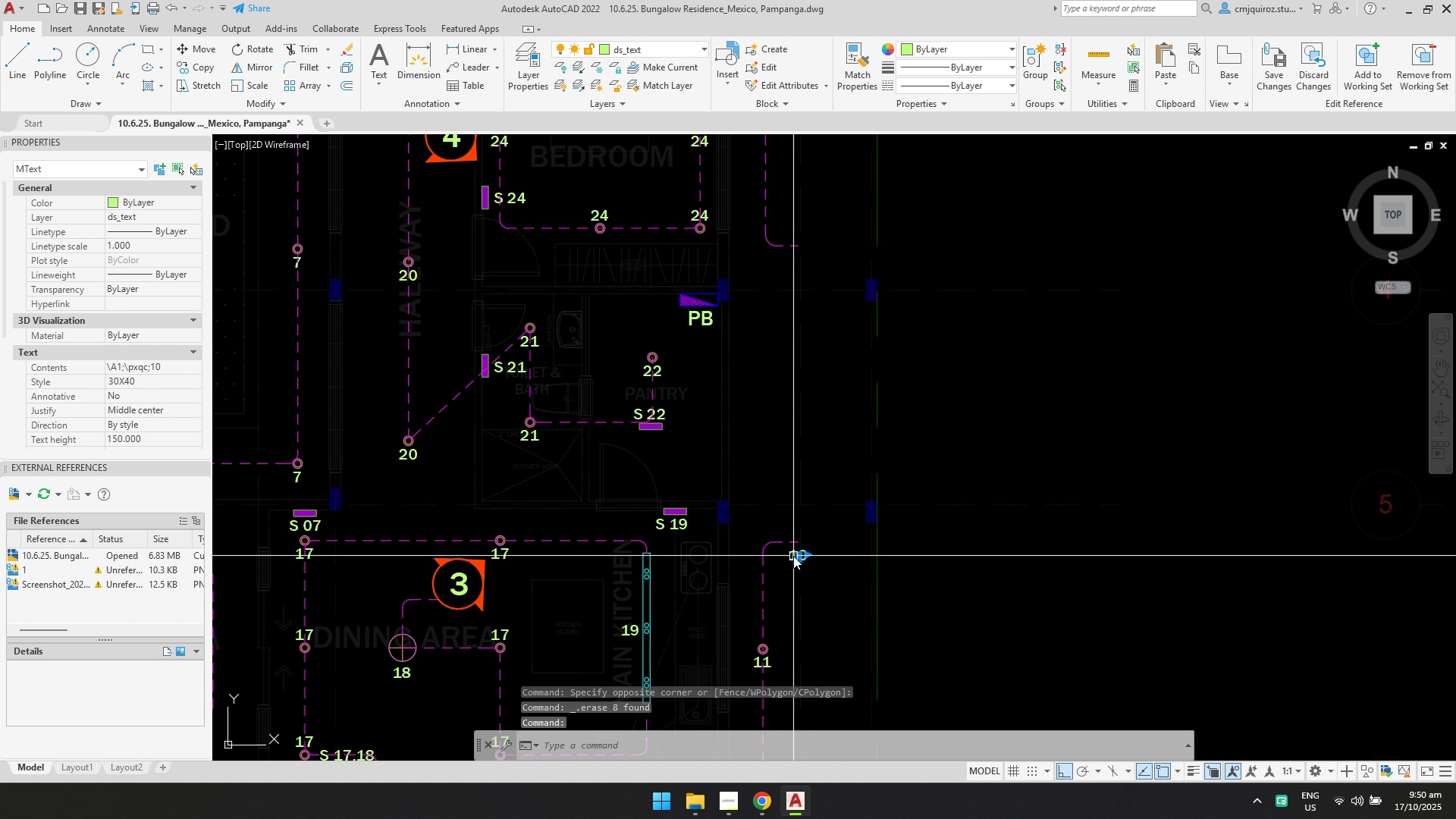 
left_click([786, 544])
 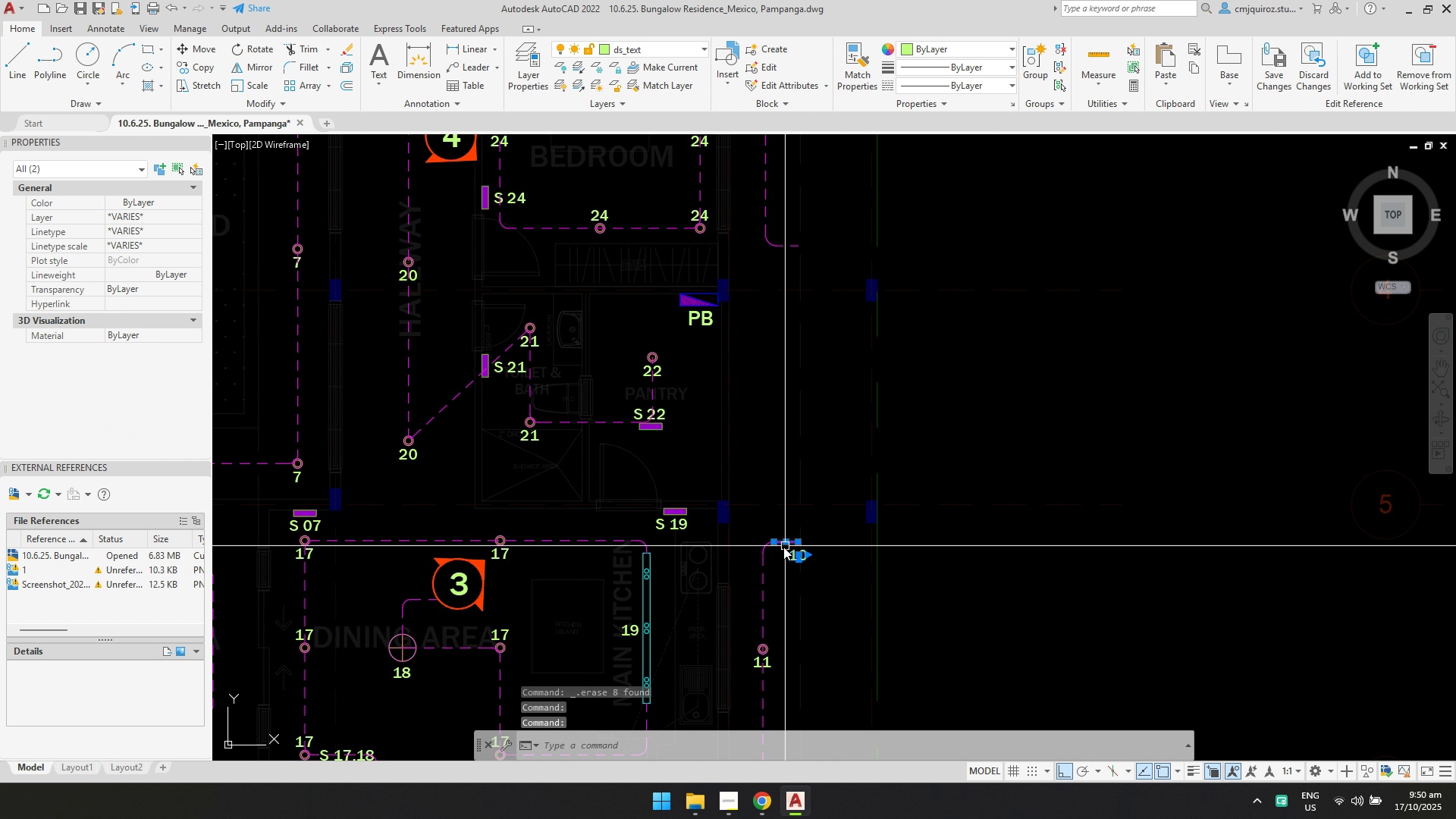 
key(Delete)
 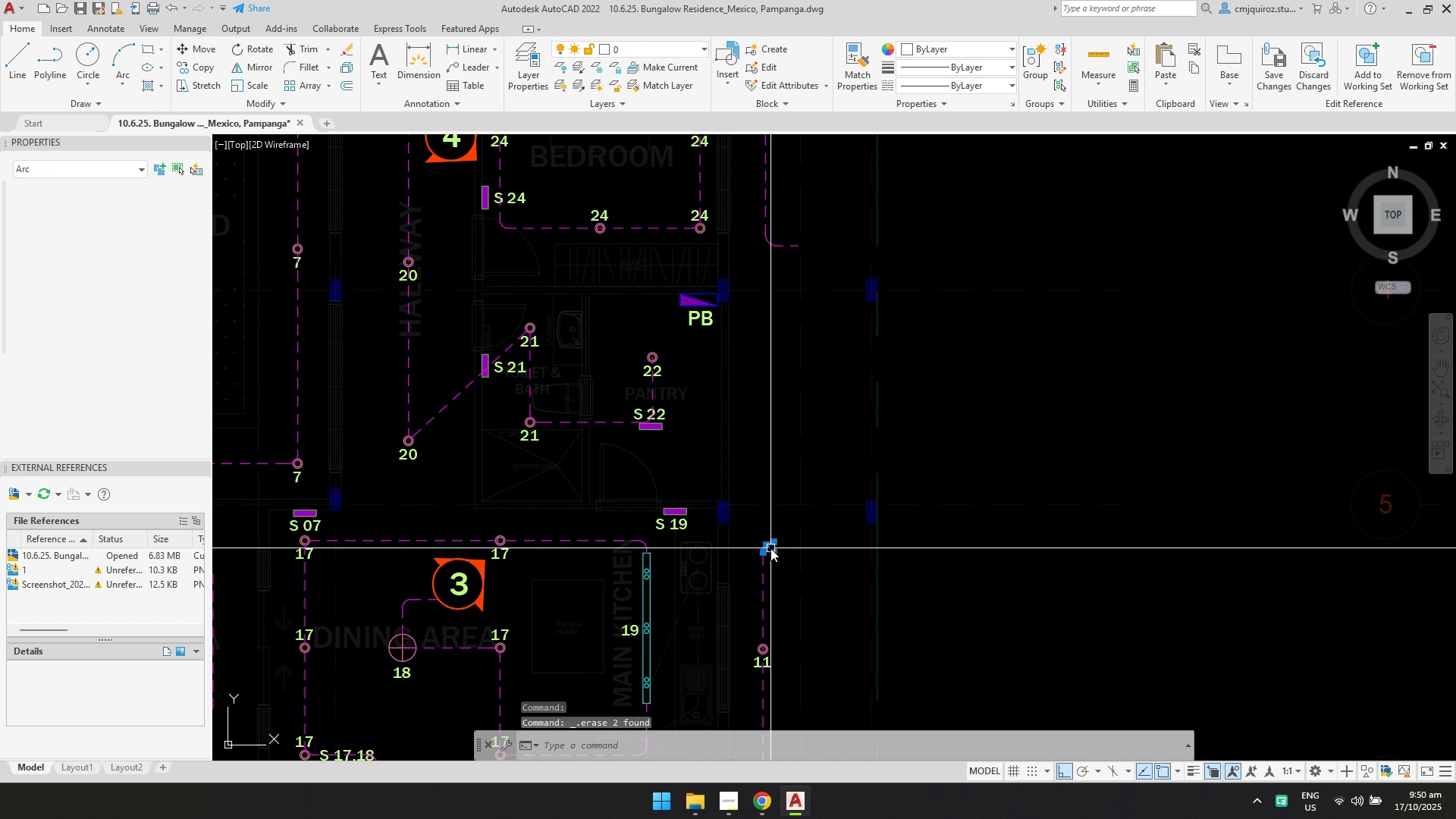 
left_click([770, 548])
 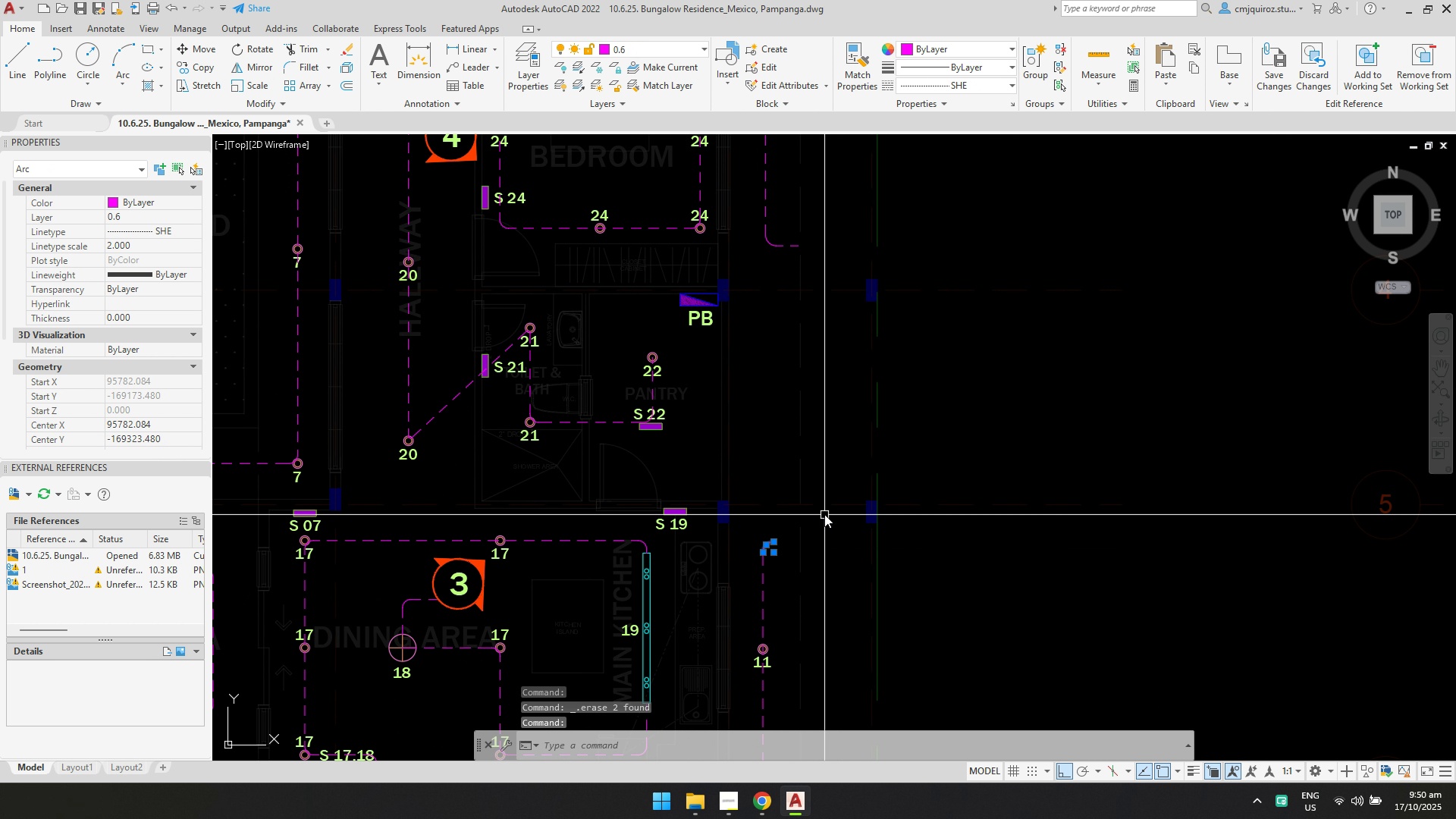 
key(Delete)
 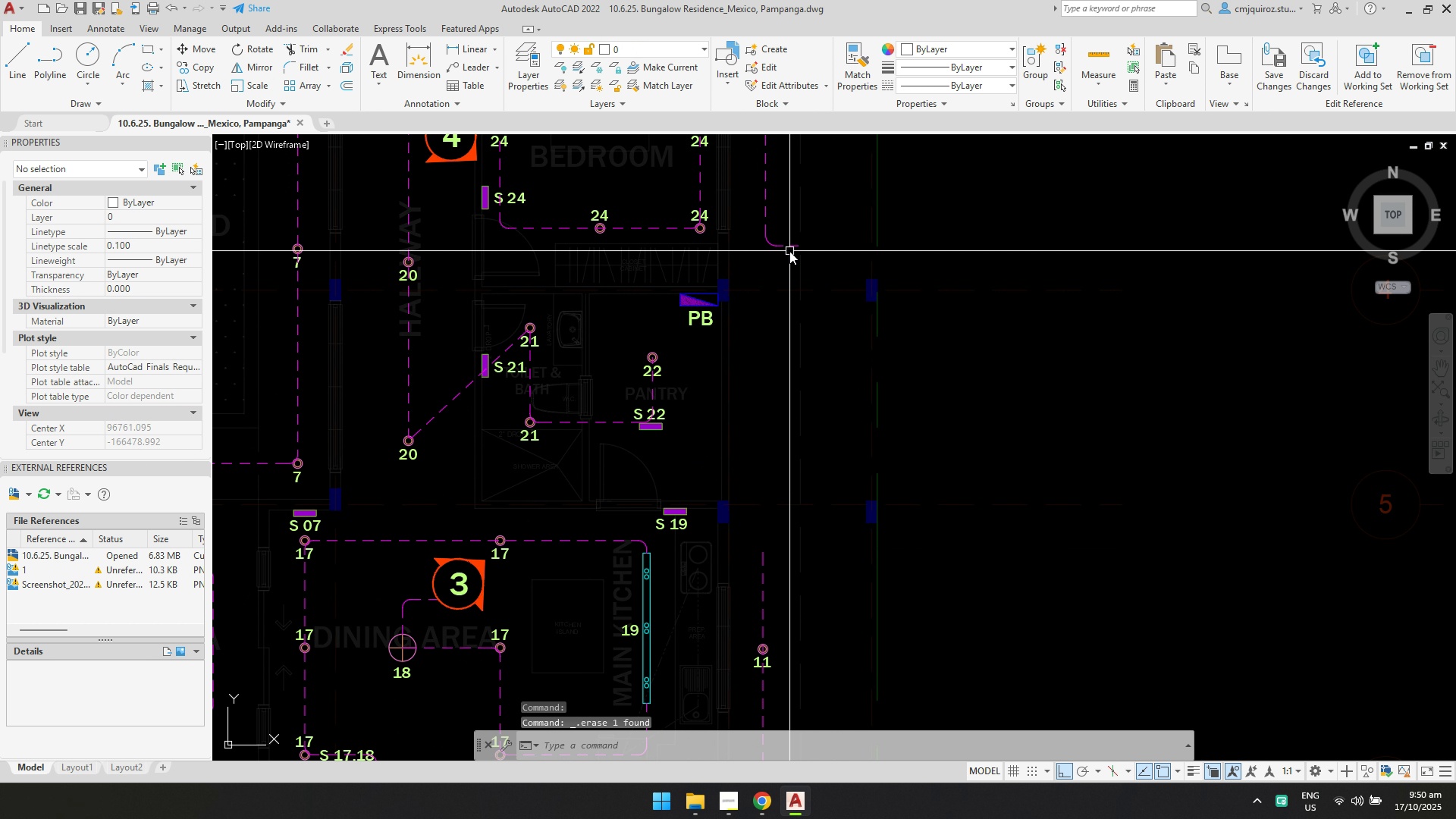 
left_click([789, 245])
 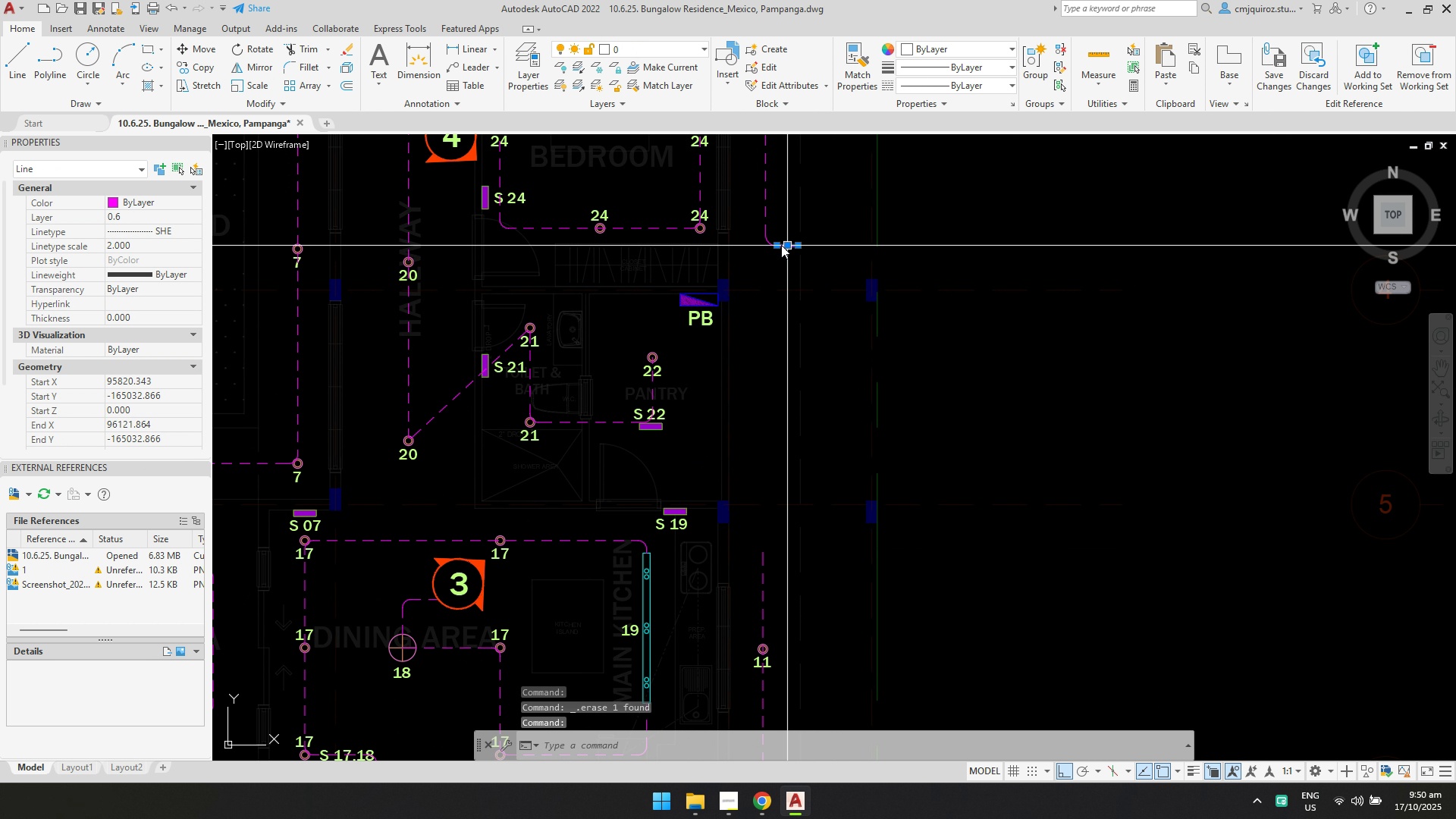 
key(Delete)
 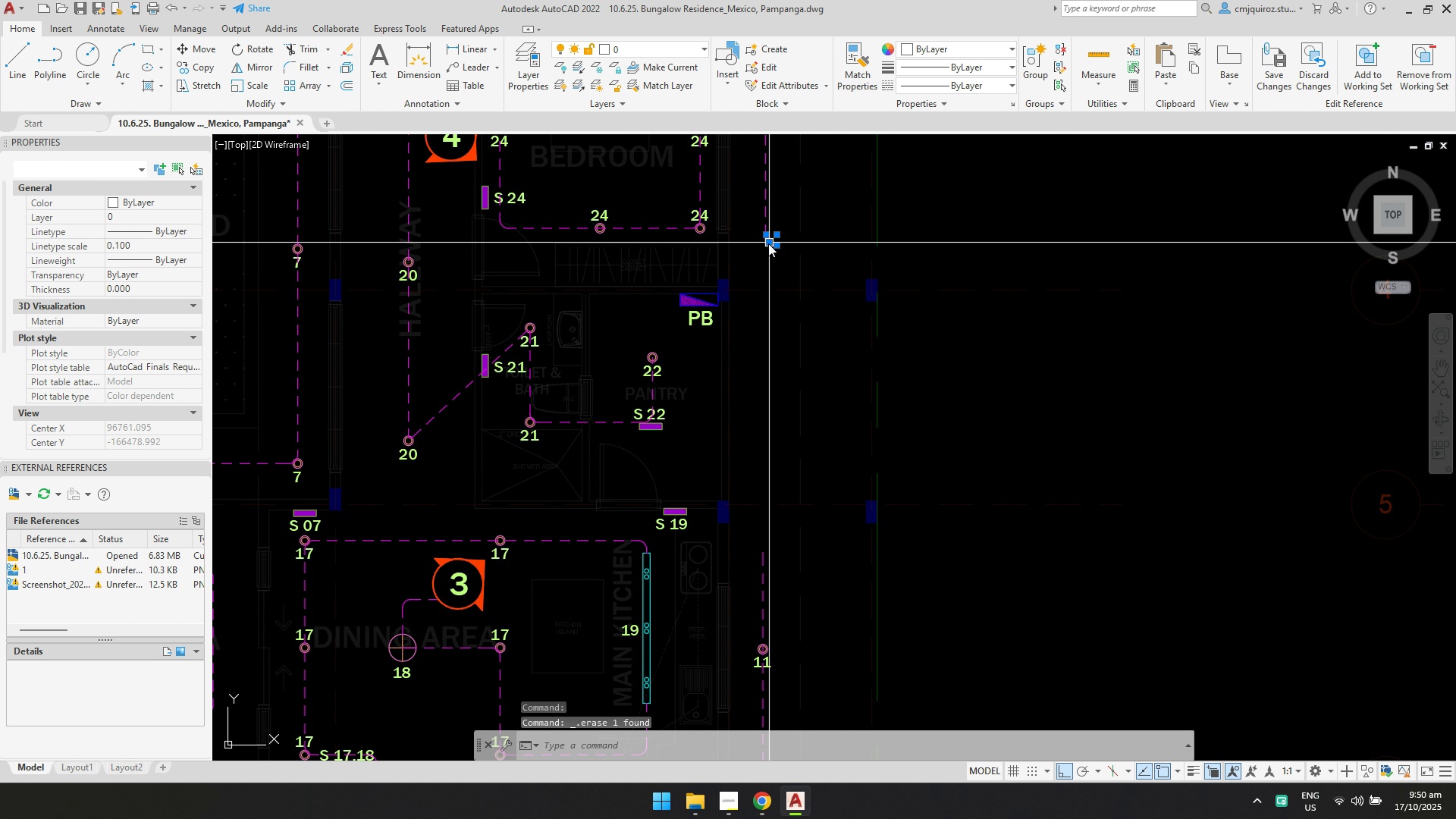 
left_click([768, 243])
 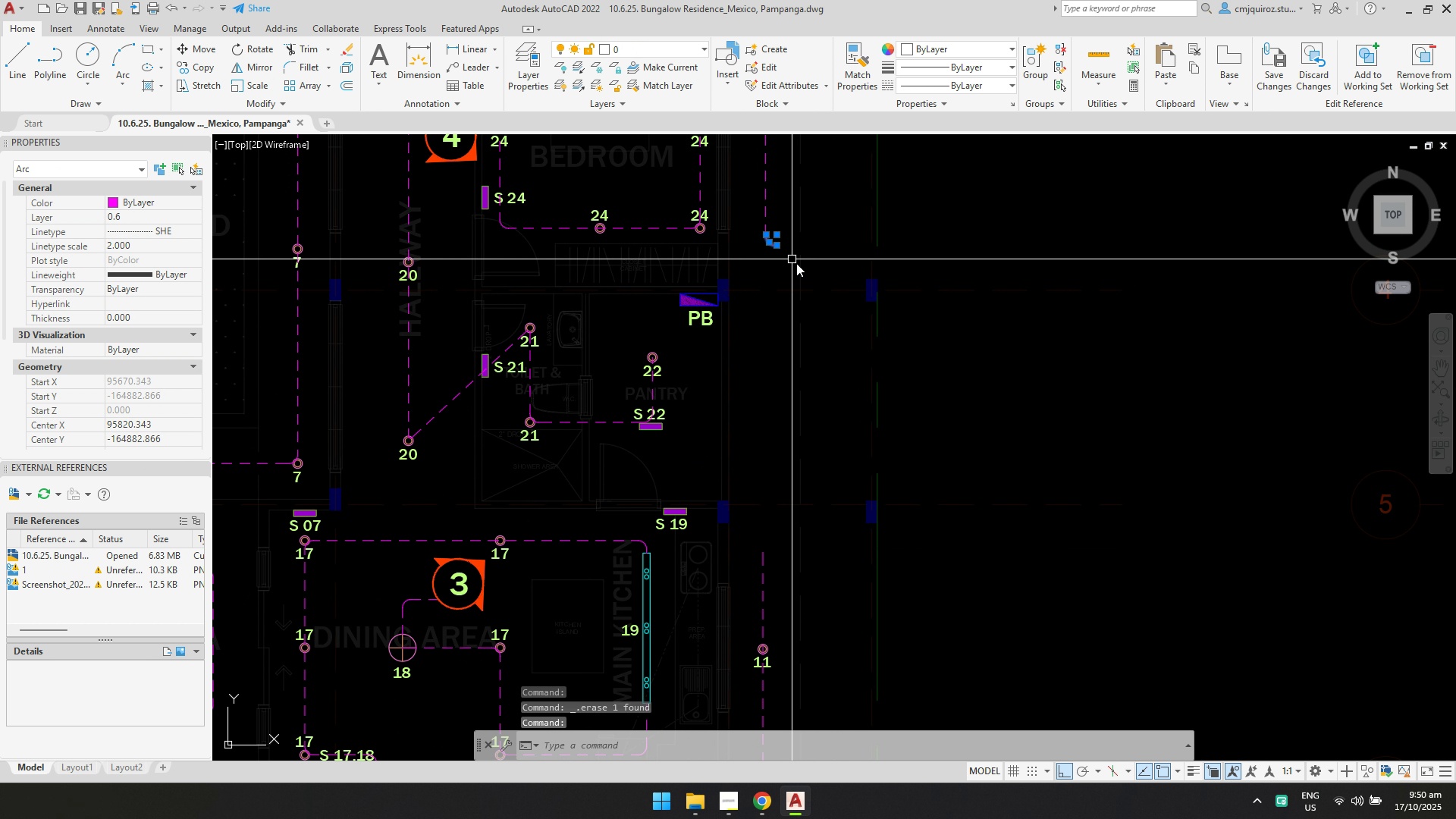 
key(Delete)
 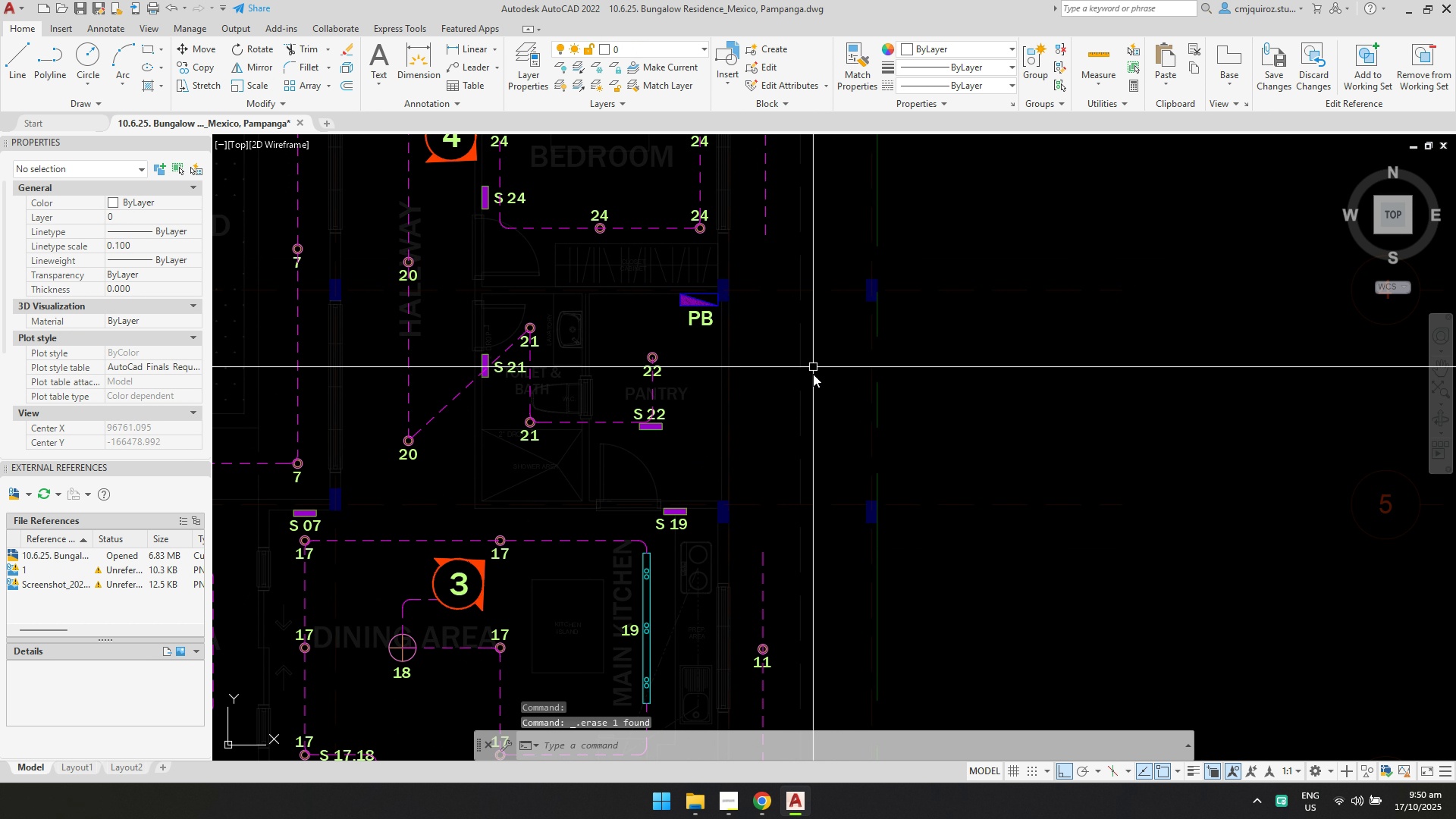 
scroll: coordinate [814, 385], scroll_direction: down, amount: 2.0
 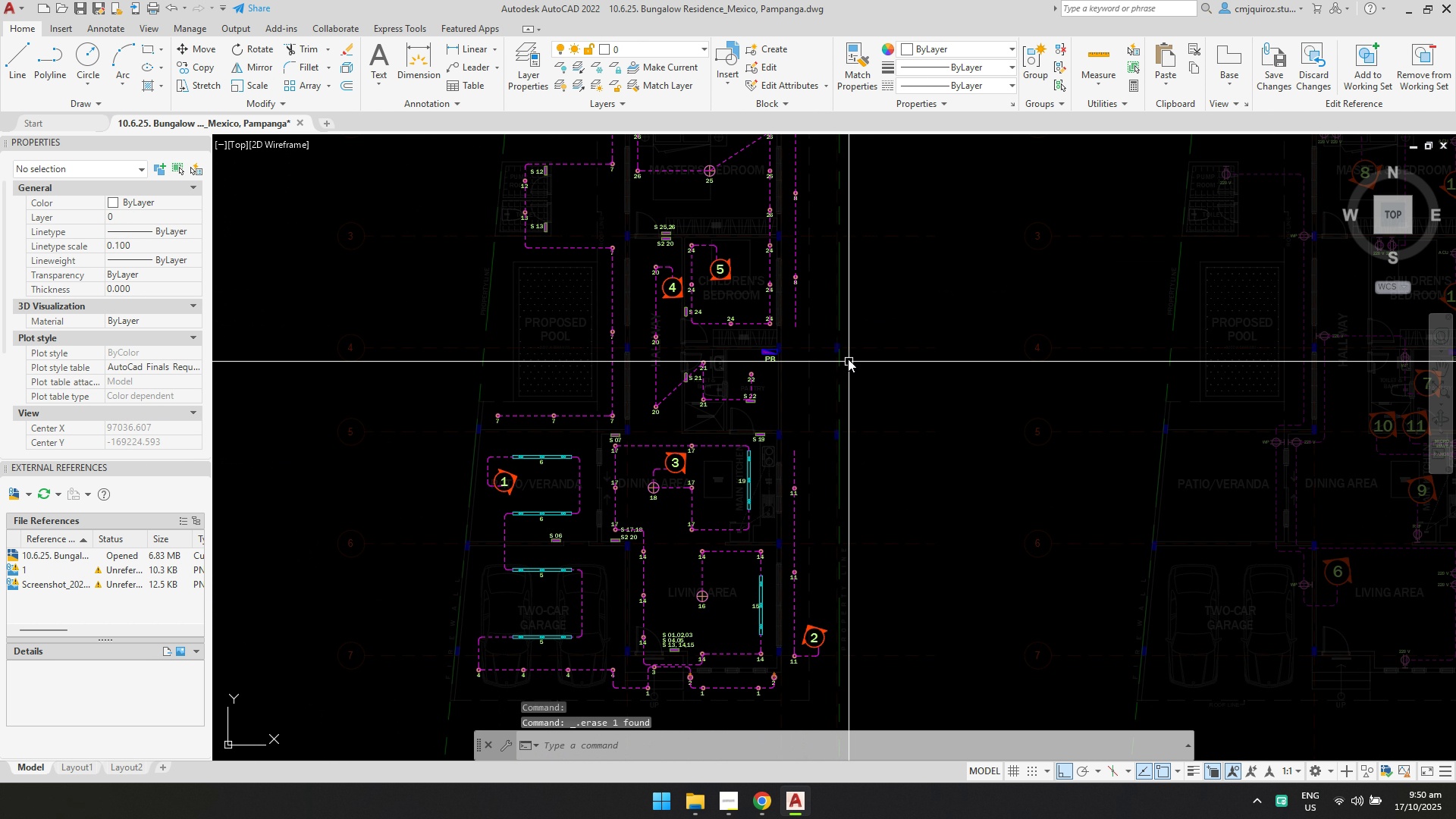 
scroll: coordinate [789, 278], scroll_direction: up, amount: 2.0
 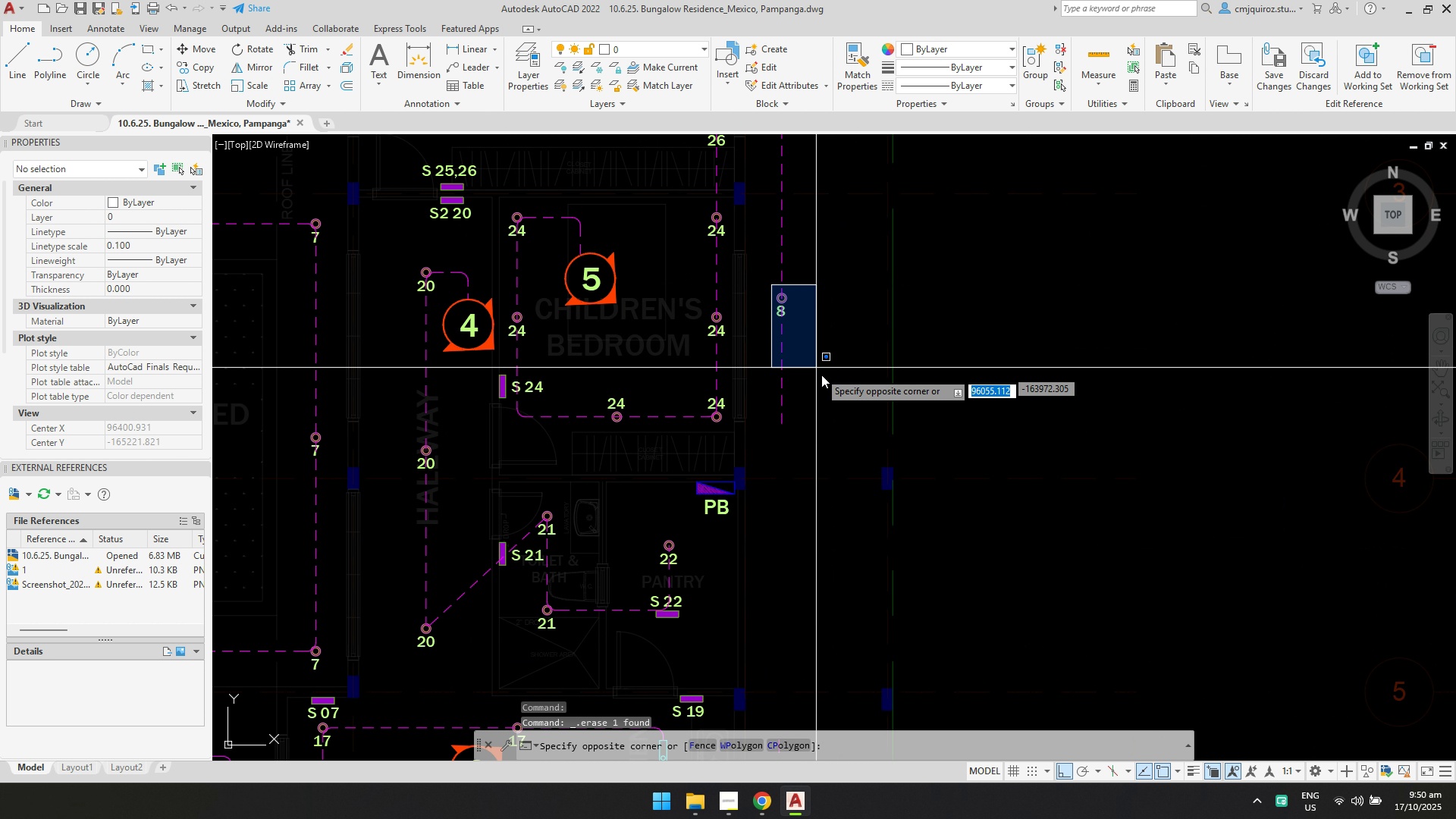 
double_click([824, 377])
 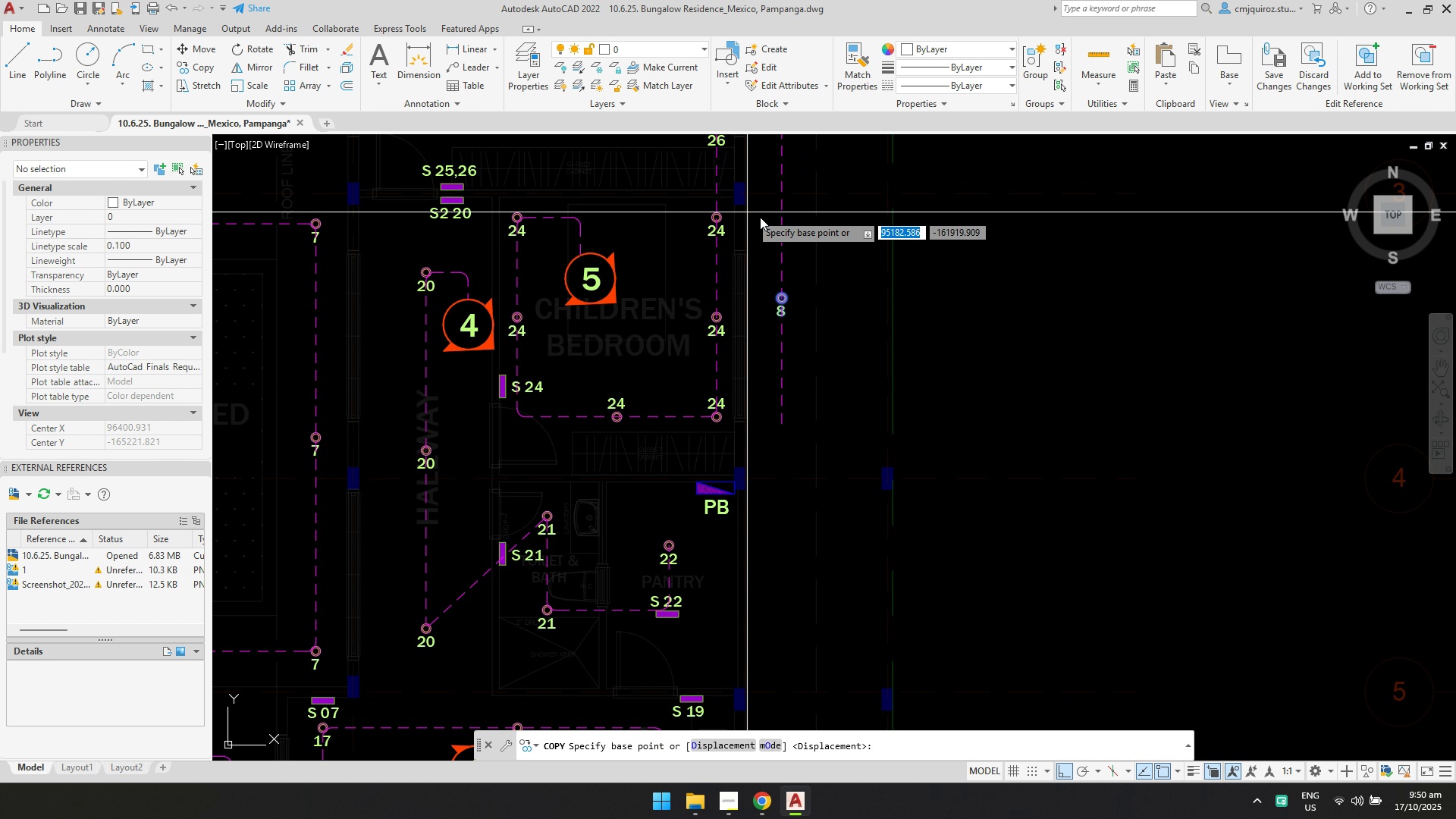 
scroll: coordinate [753, 246], scroll_direction: up, amount: 3.0
 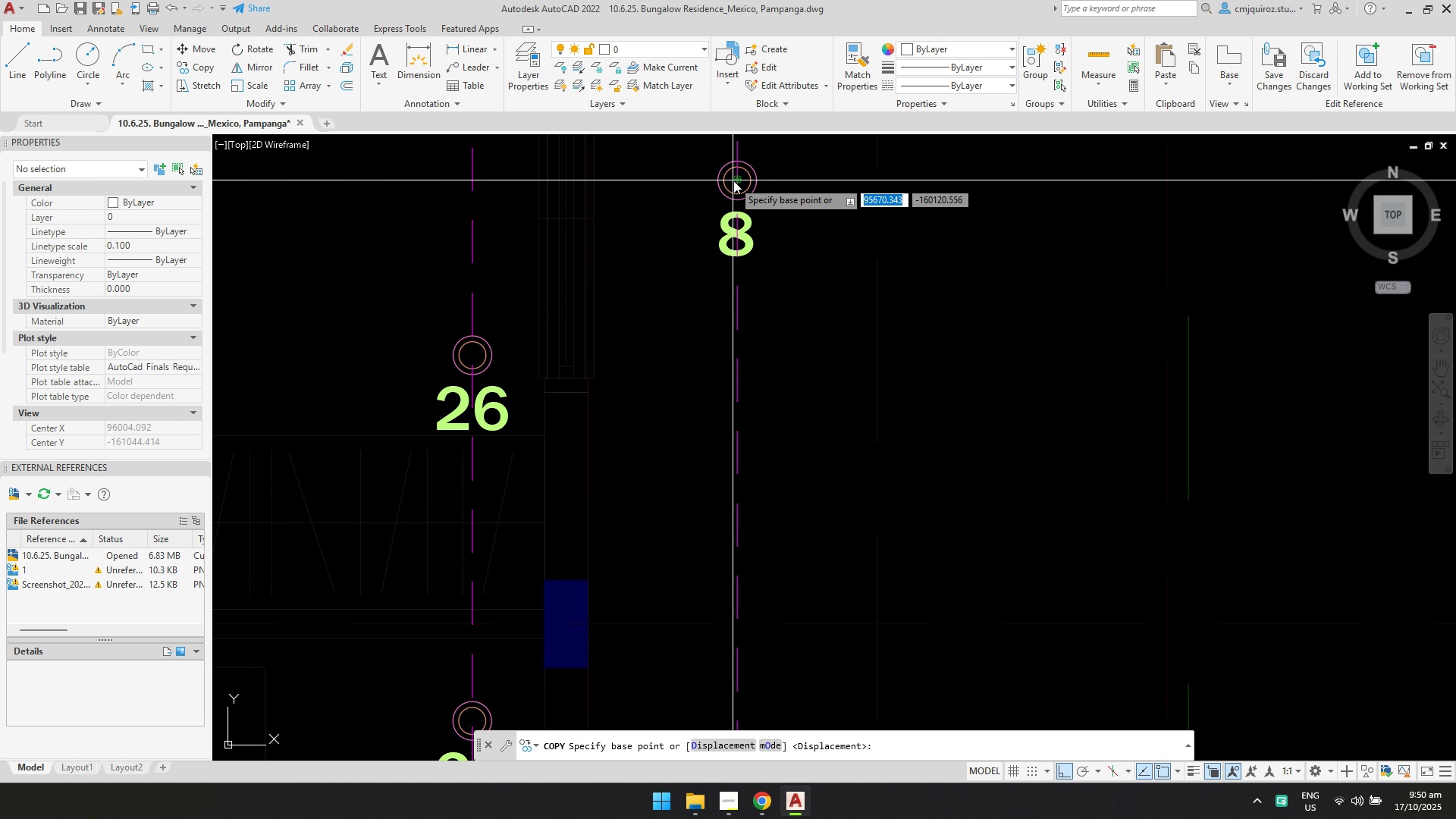 
left_click_drag(start_coordinate=[735, 180], to_coordinate=[735, 185])
 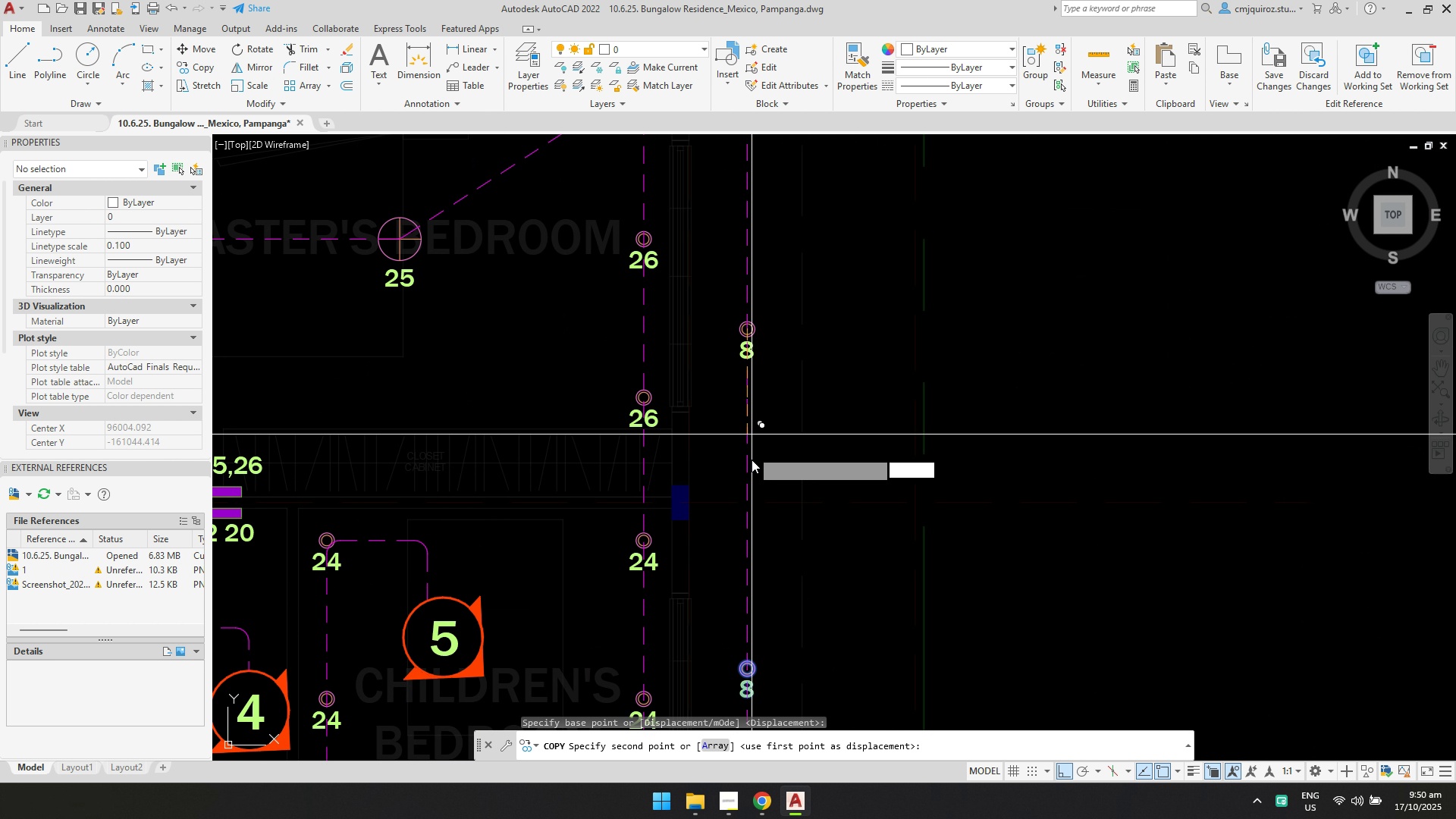 
scroll: coordinate [752, 461], scroll_direction: down, amount: 3.0
 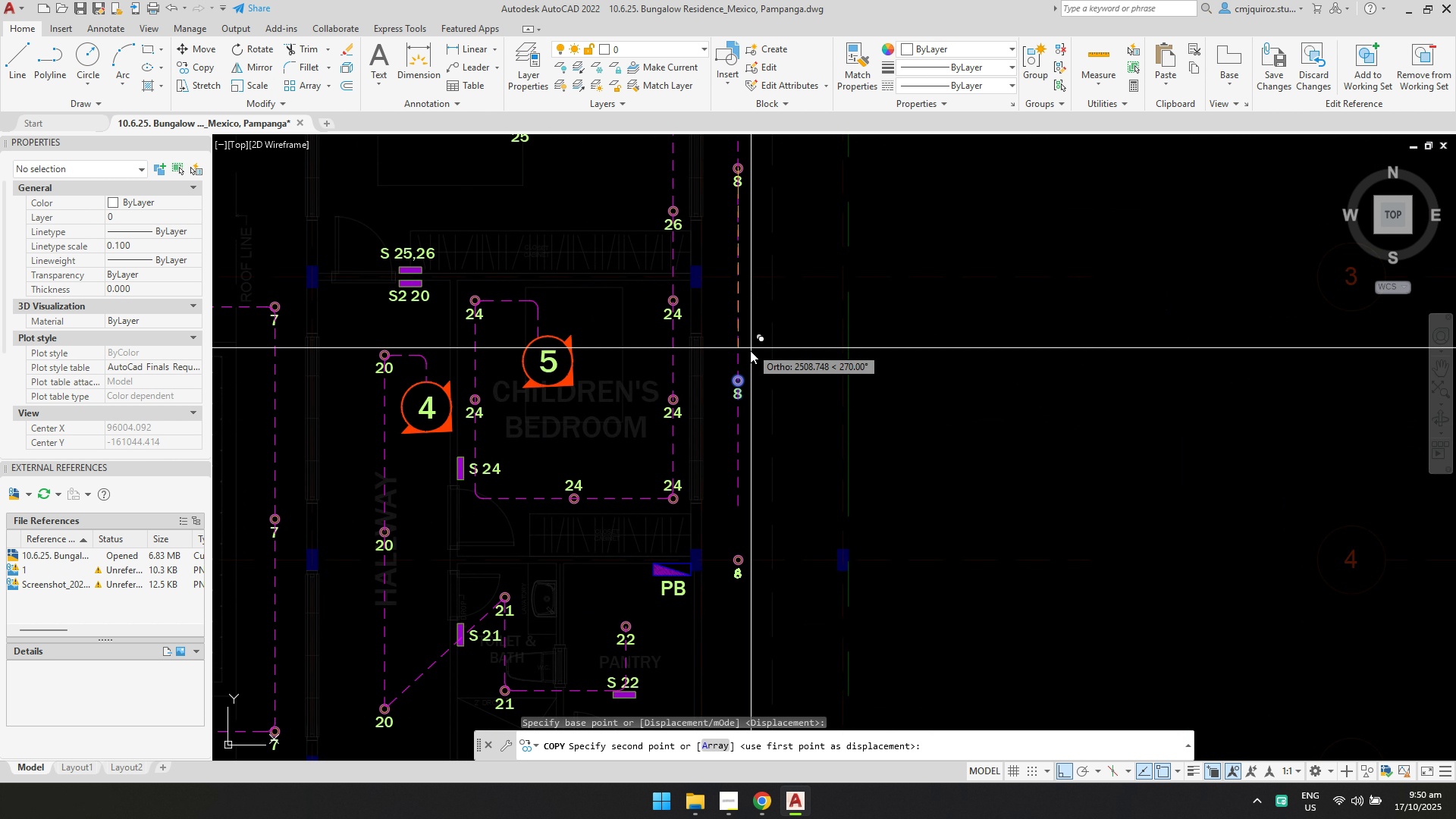 
scroll: coordinate [744, 370], scroll_direction: up, amount: 3.0
 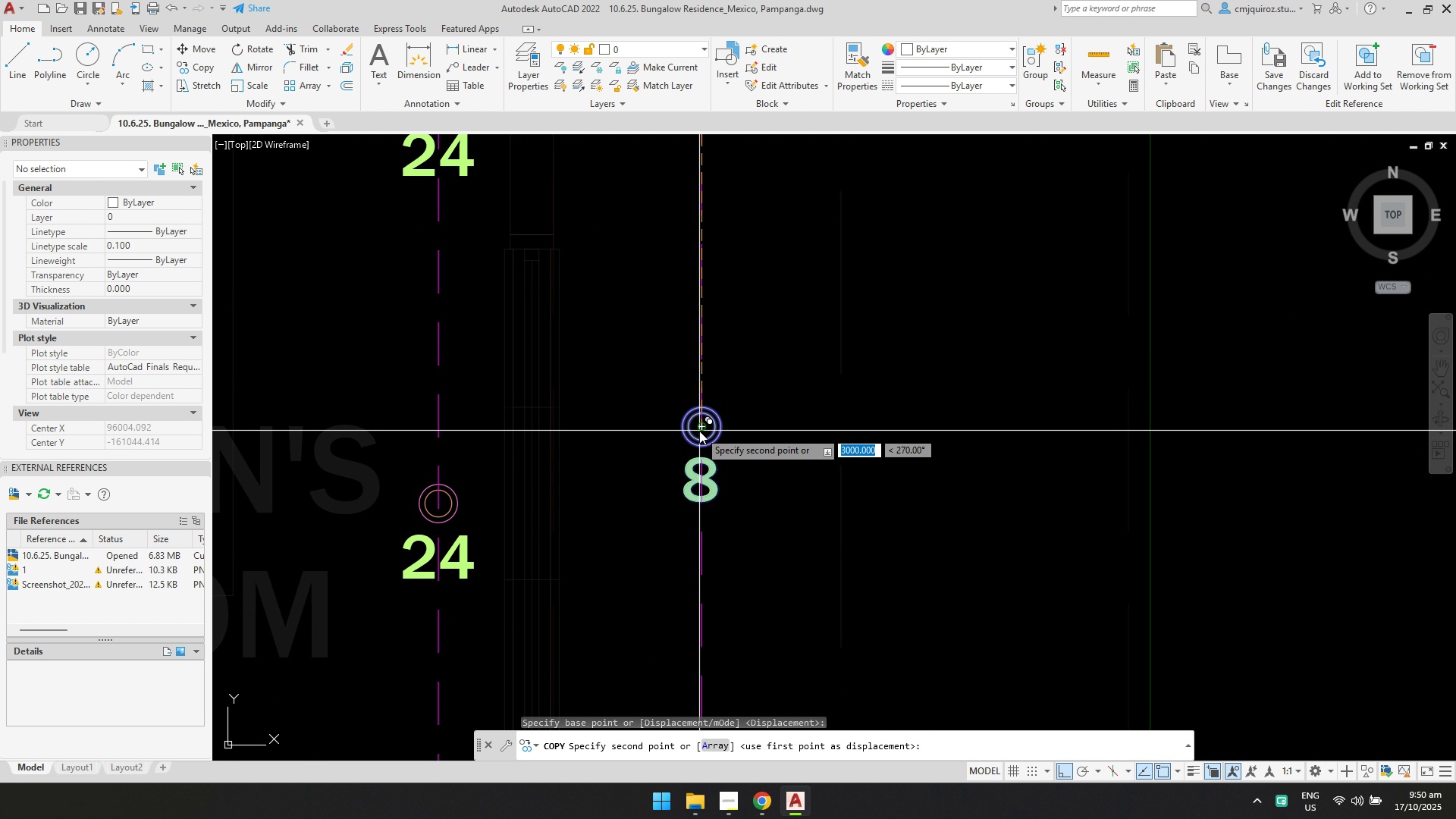 
left_click([699, 431])
 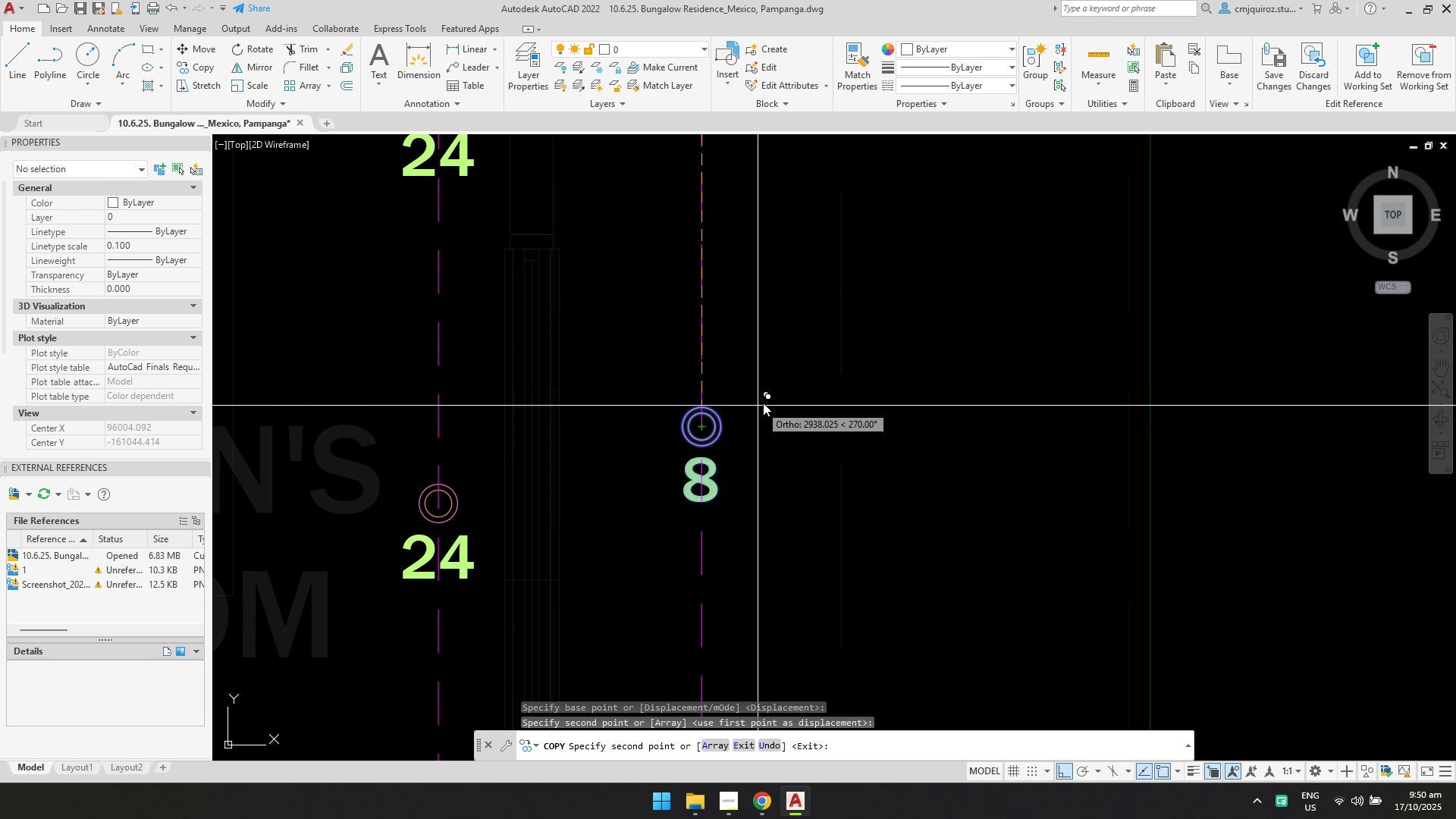 
scroll: coordinate [769, 398], scroll_direction: down, amount: 4.0
 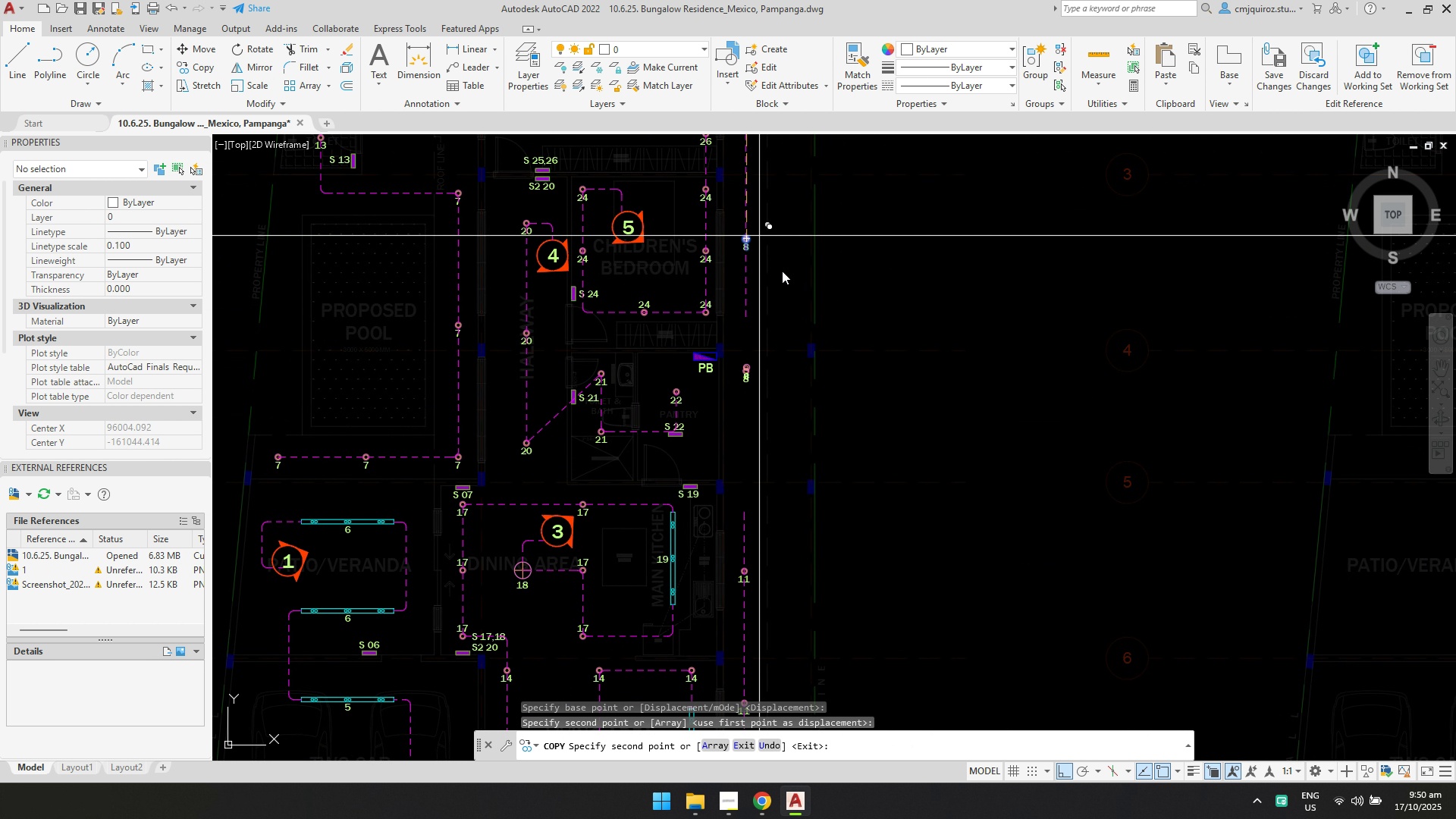 
key(Escape)
 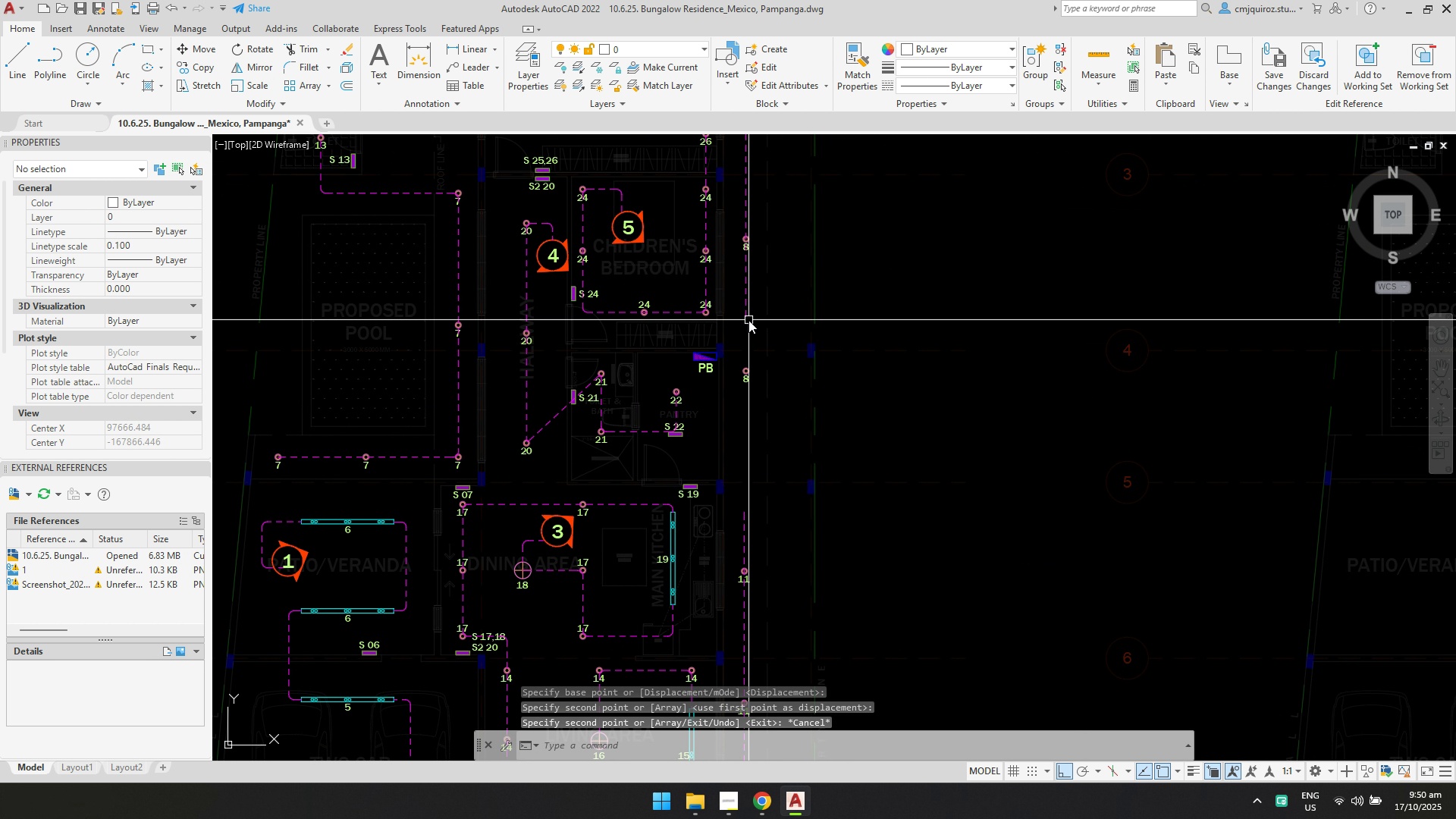 
left_click([748, 314])
 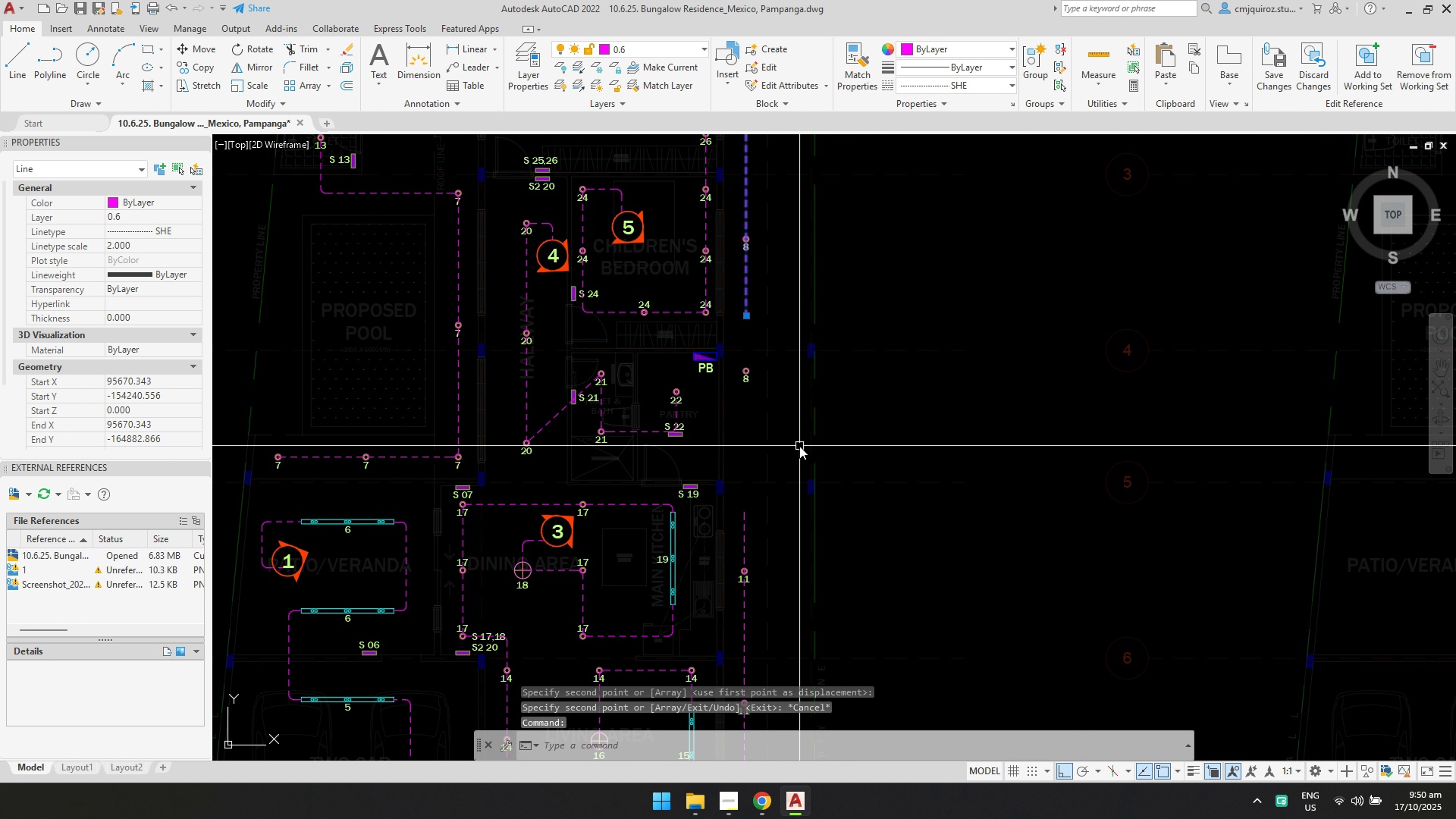 
scroll: coordinate [797, 338], scroll_direction: none, amount: 0.0
 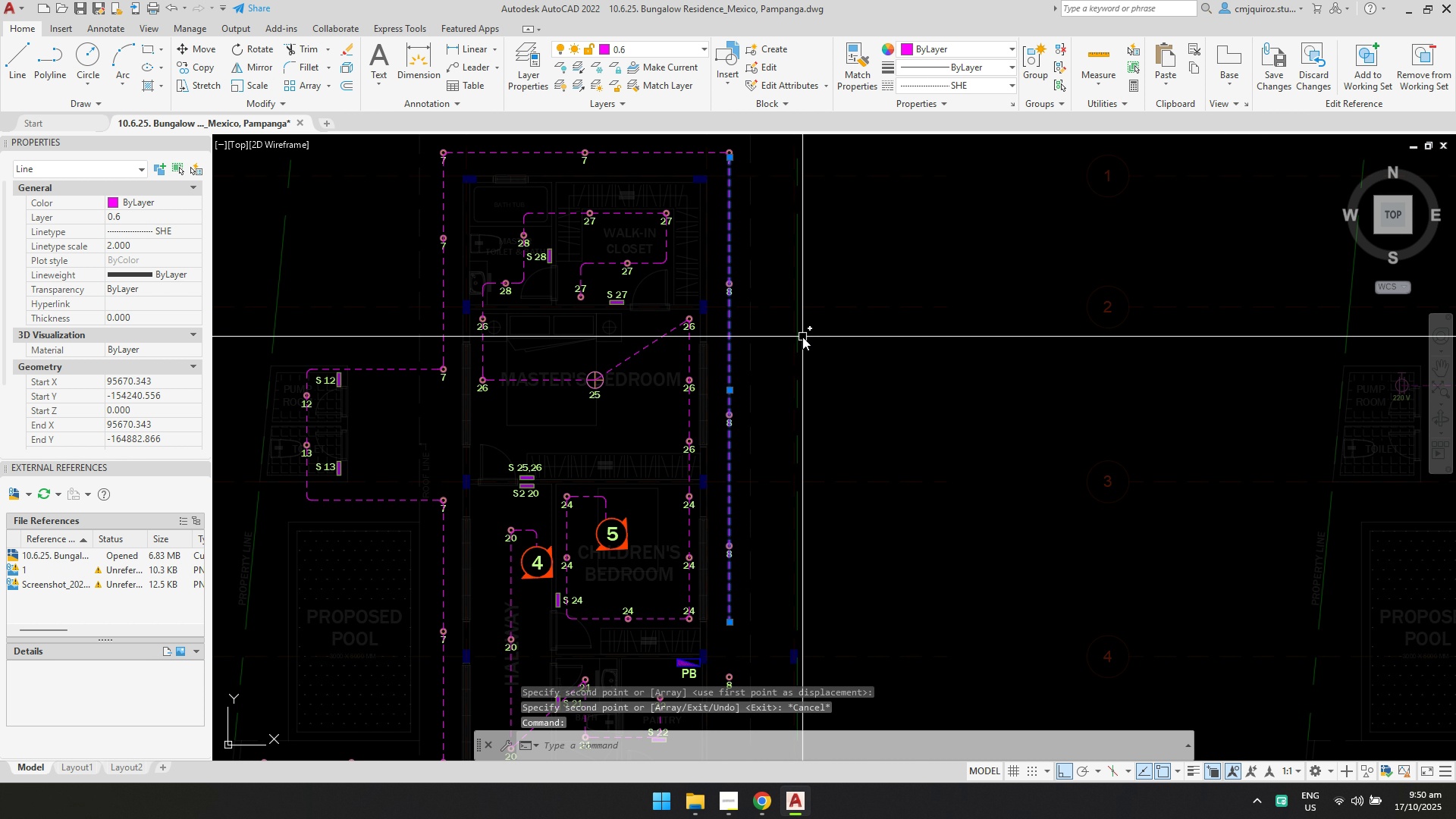 
key(Delete)
 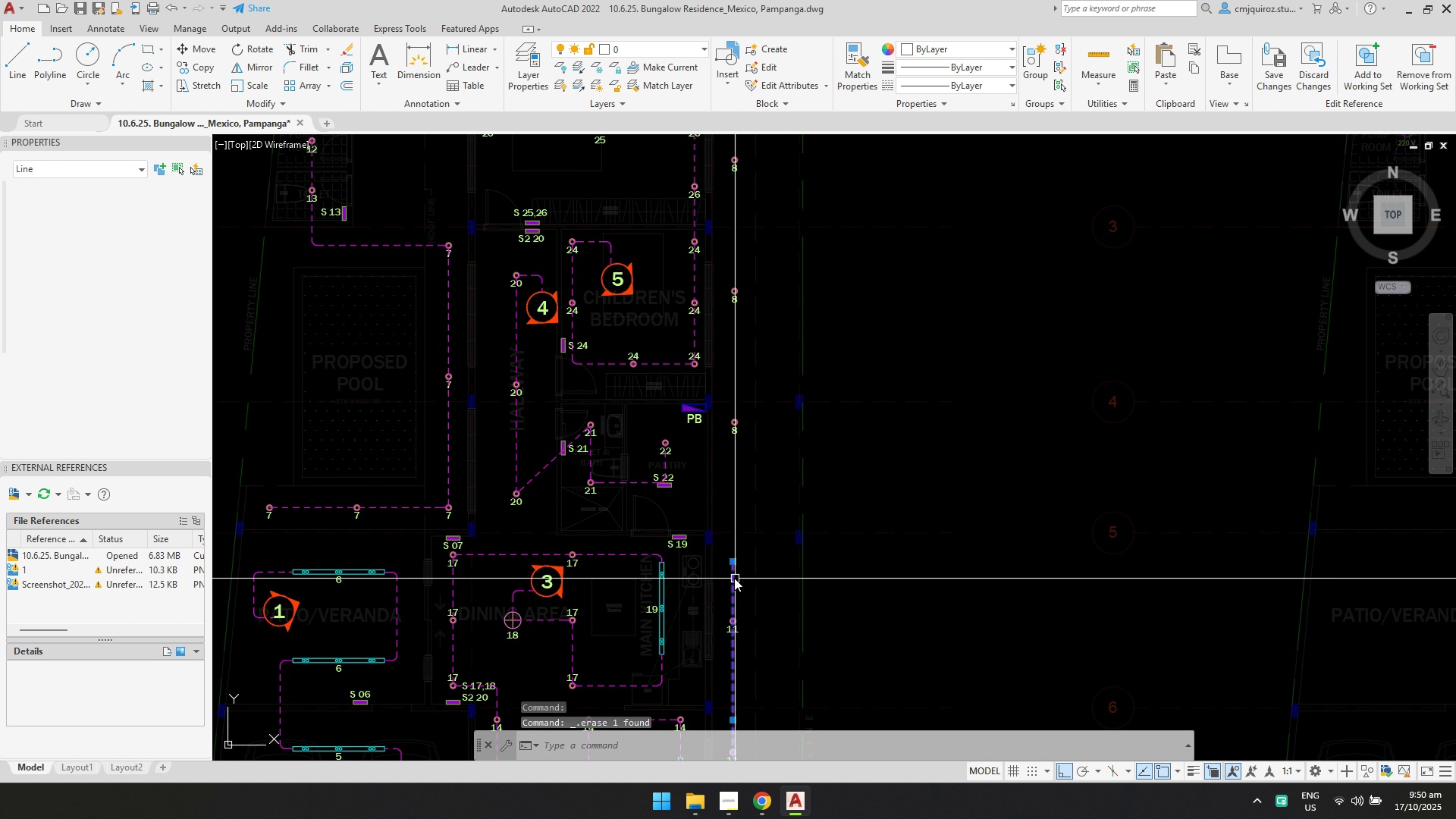 
left_click([733, 562])
 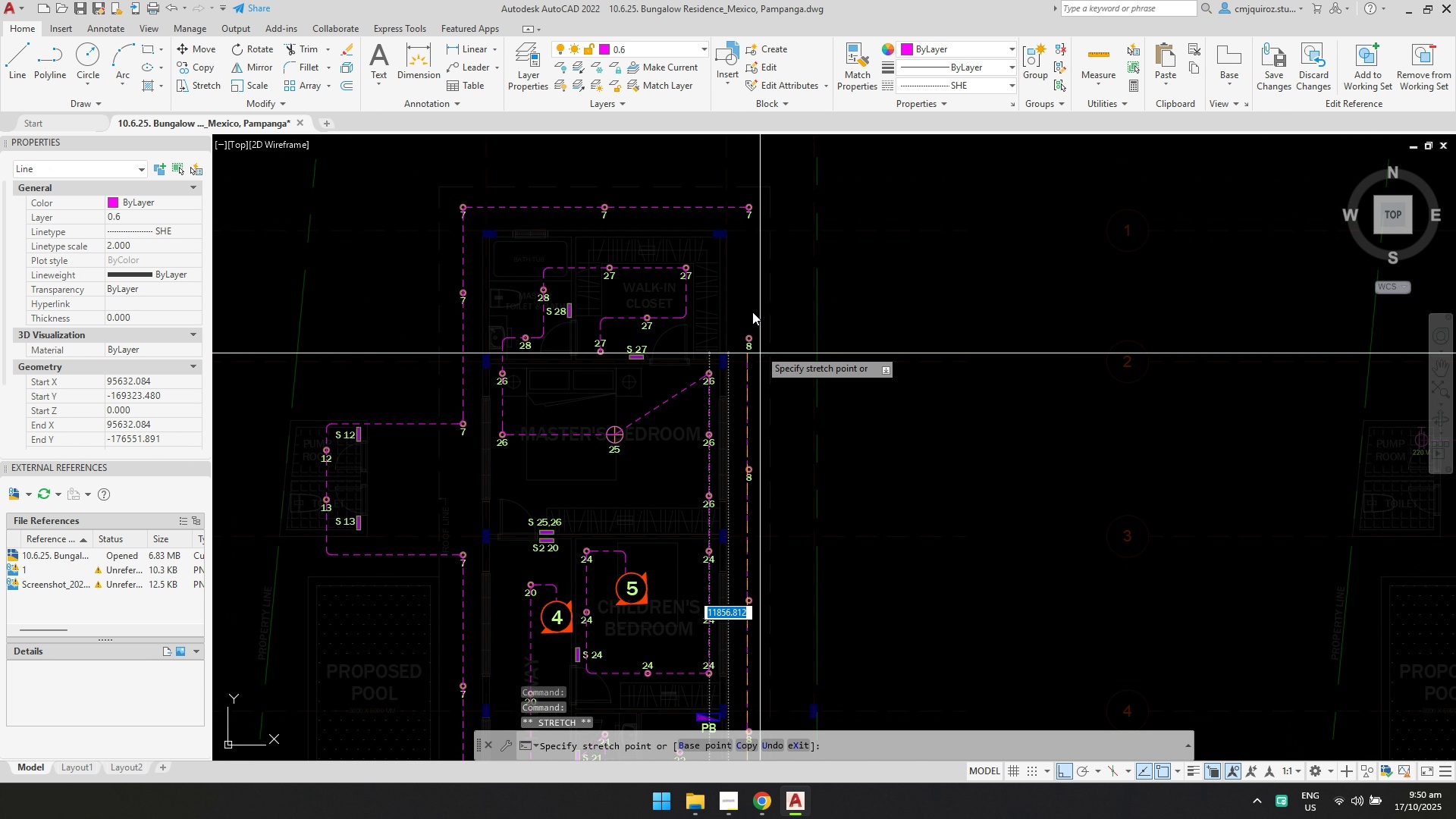 
scroll: coordinate [753, 169], scroll_direction: up, amount: 5.0
 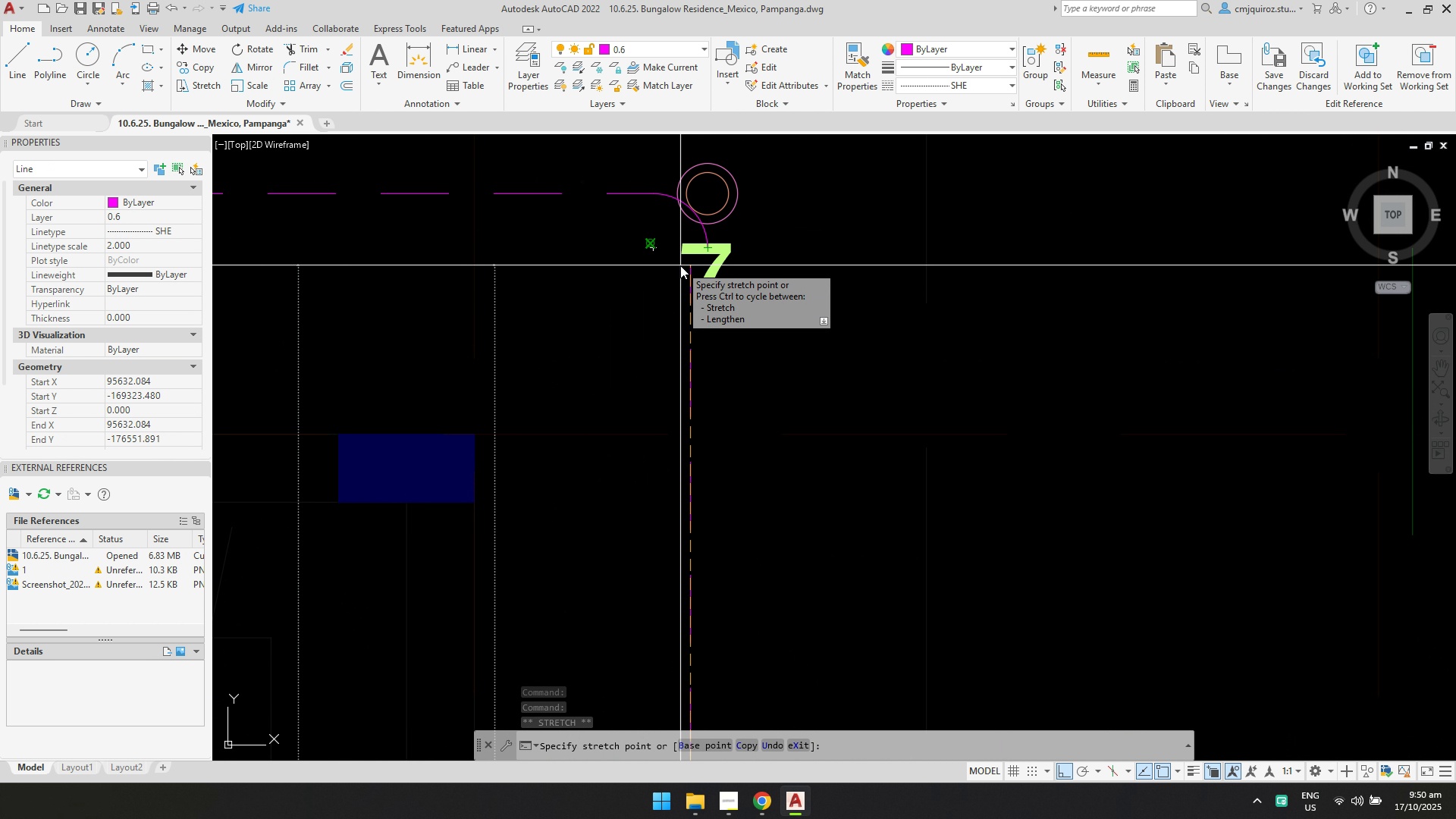 
left_click([682, 247])
 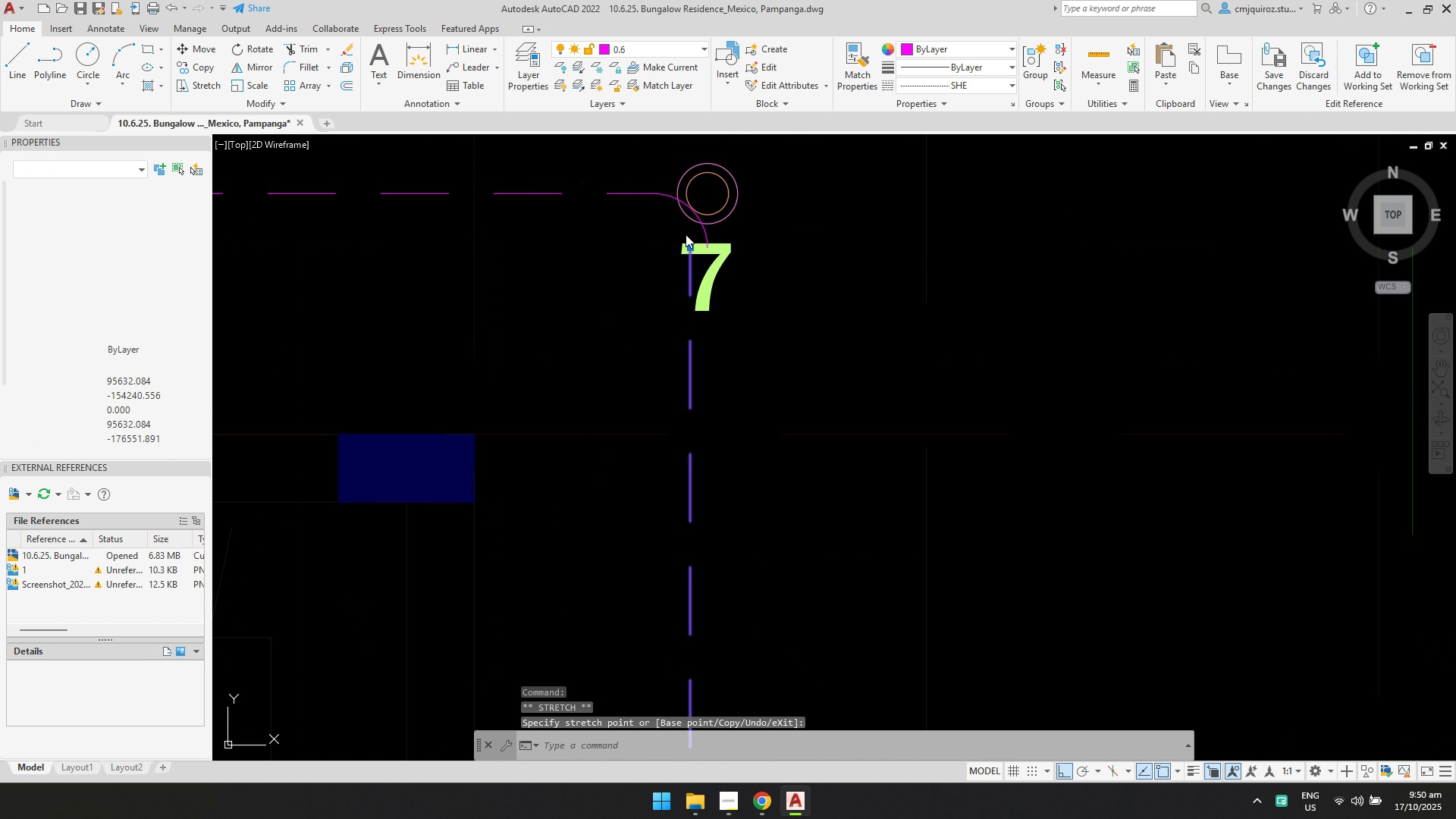 
key(Escape)
 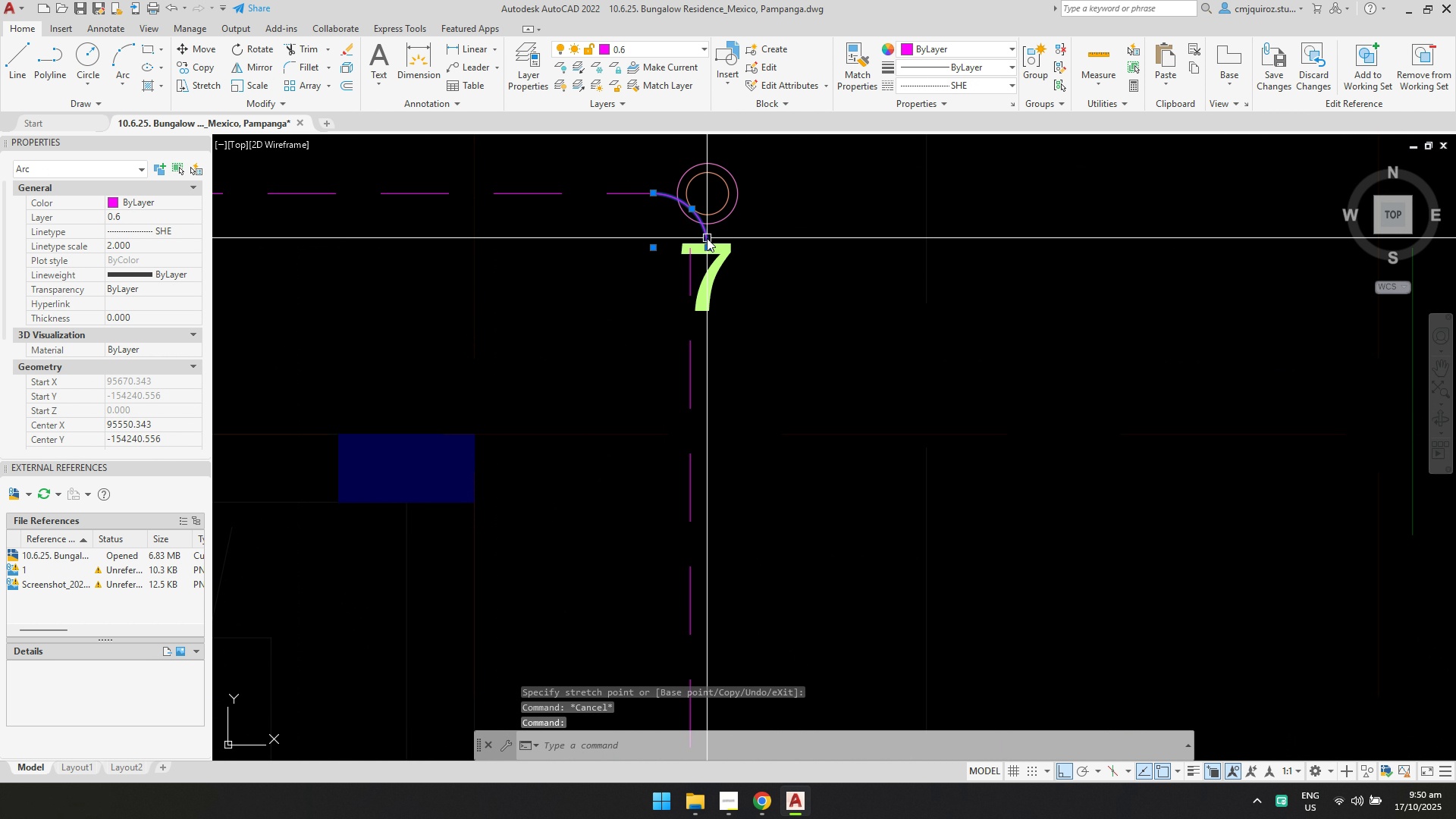 
key(M)
 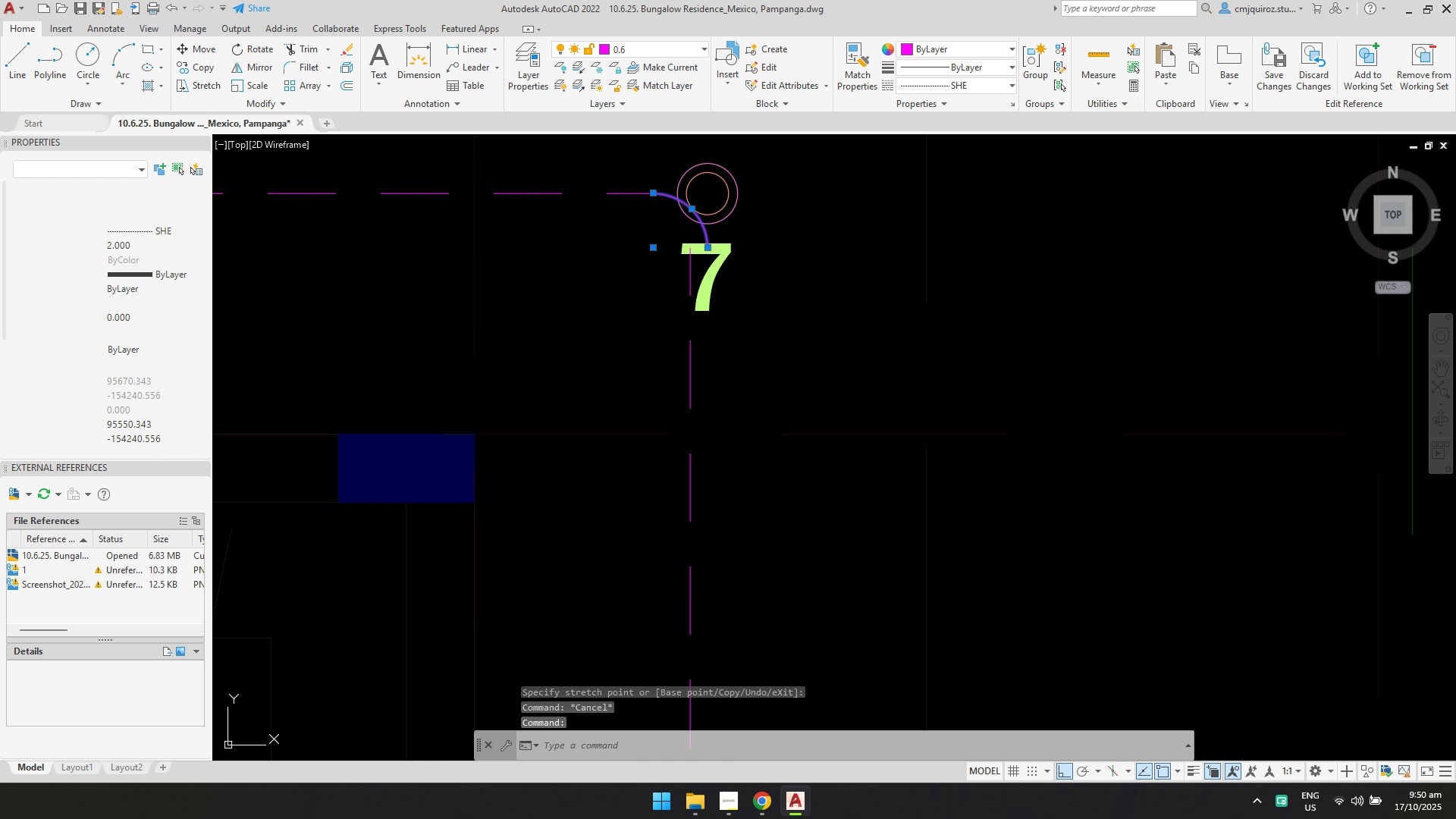 
key(Enter)
 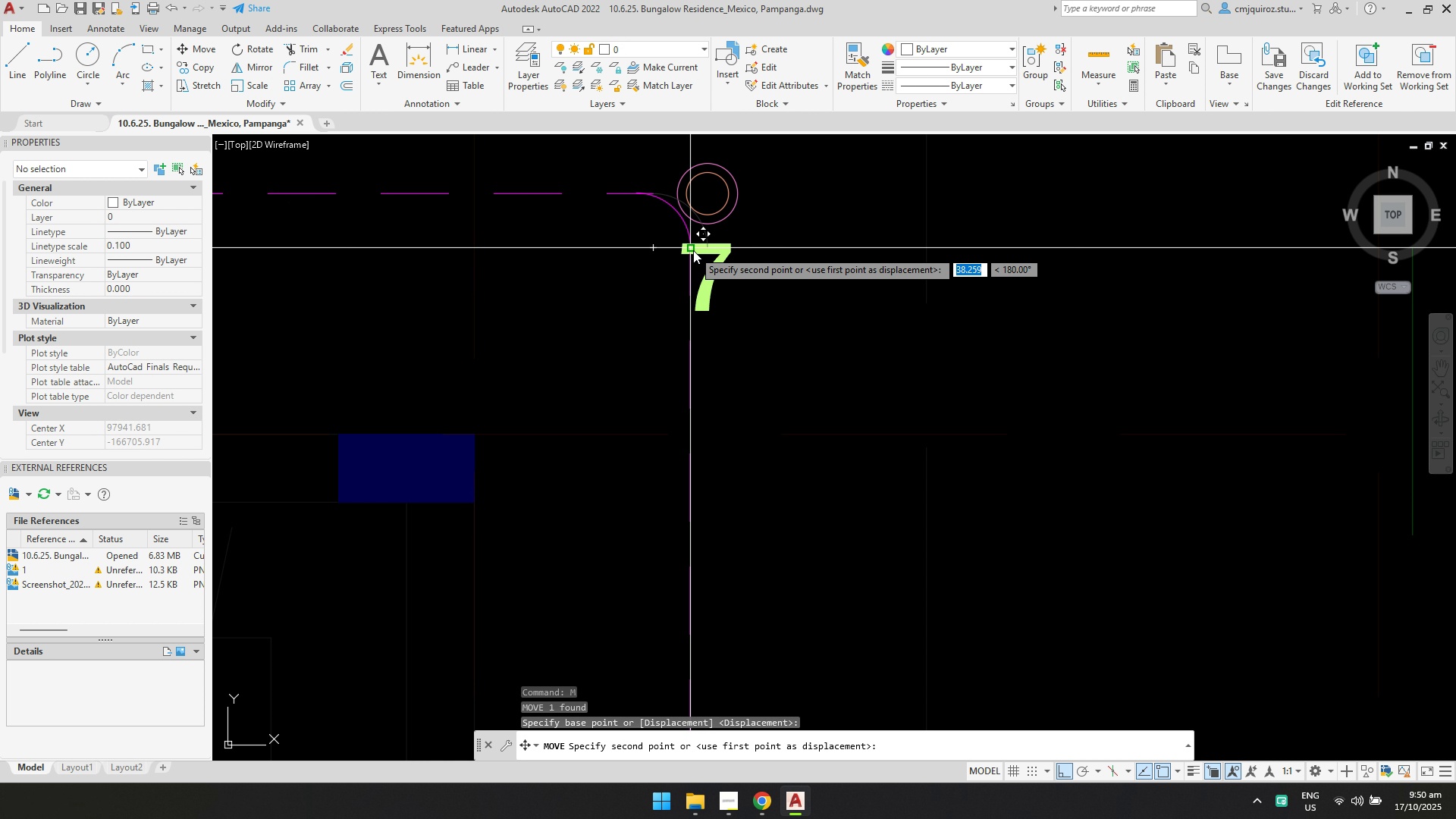 
left_click([692, 250])
 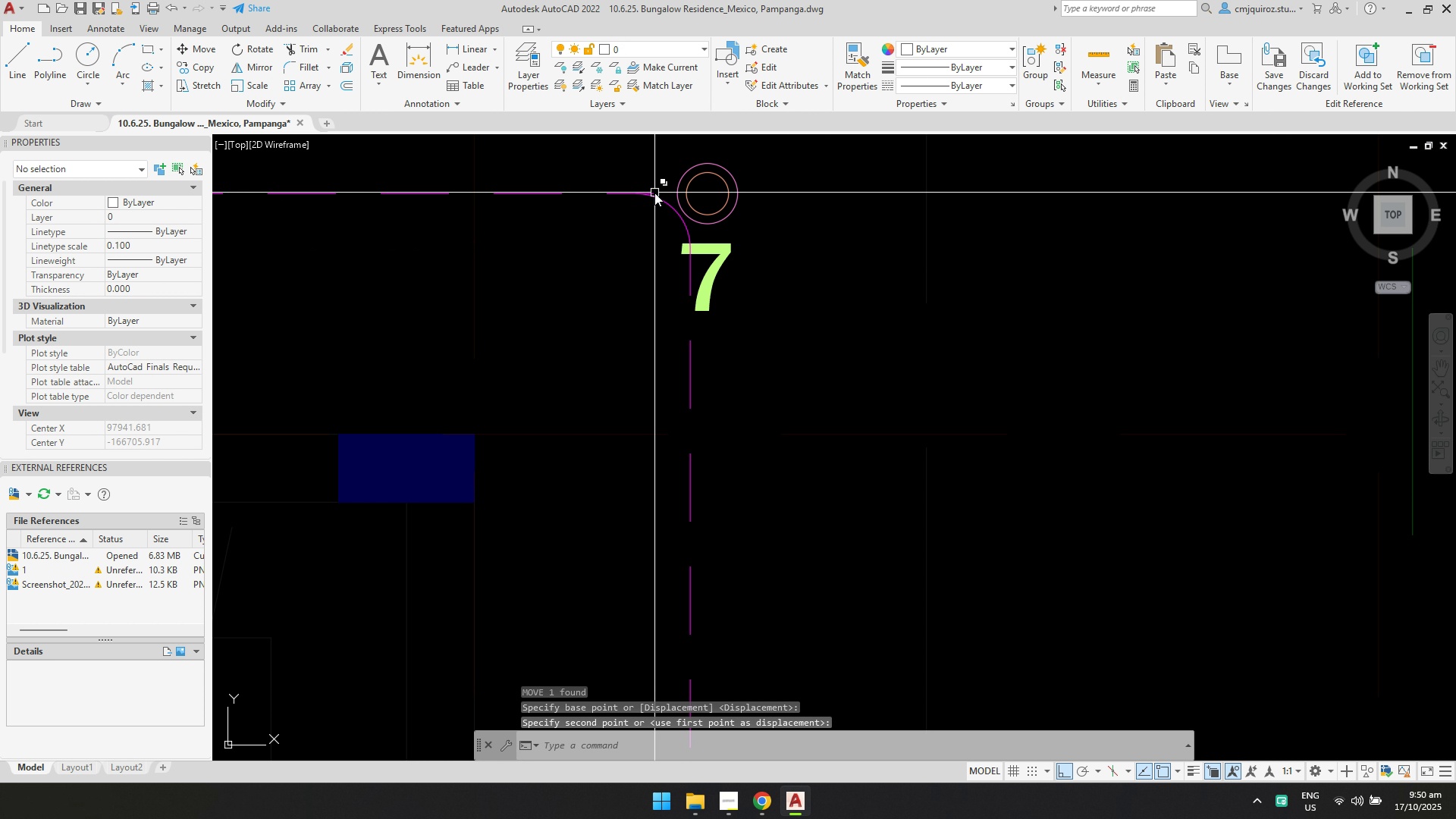 
type(TR)
 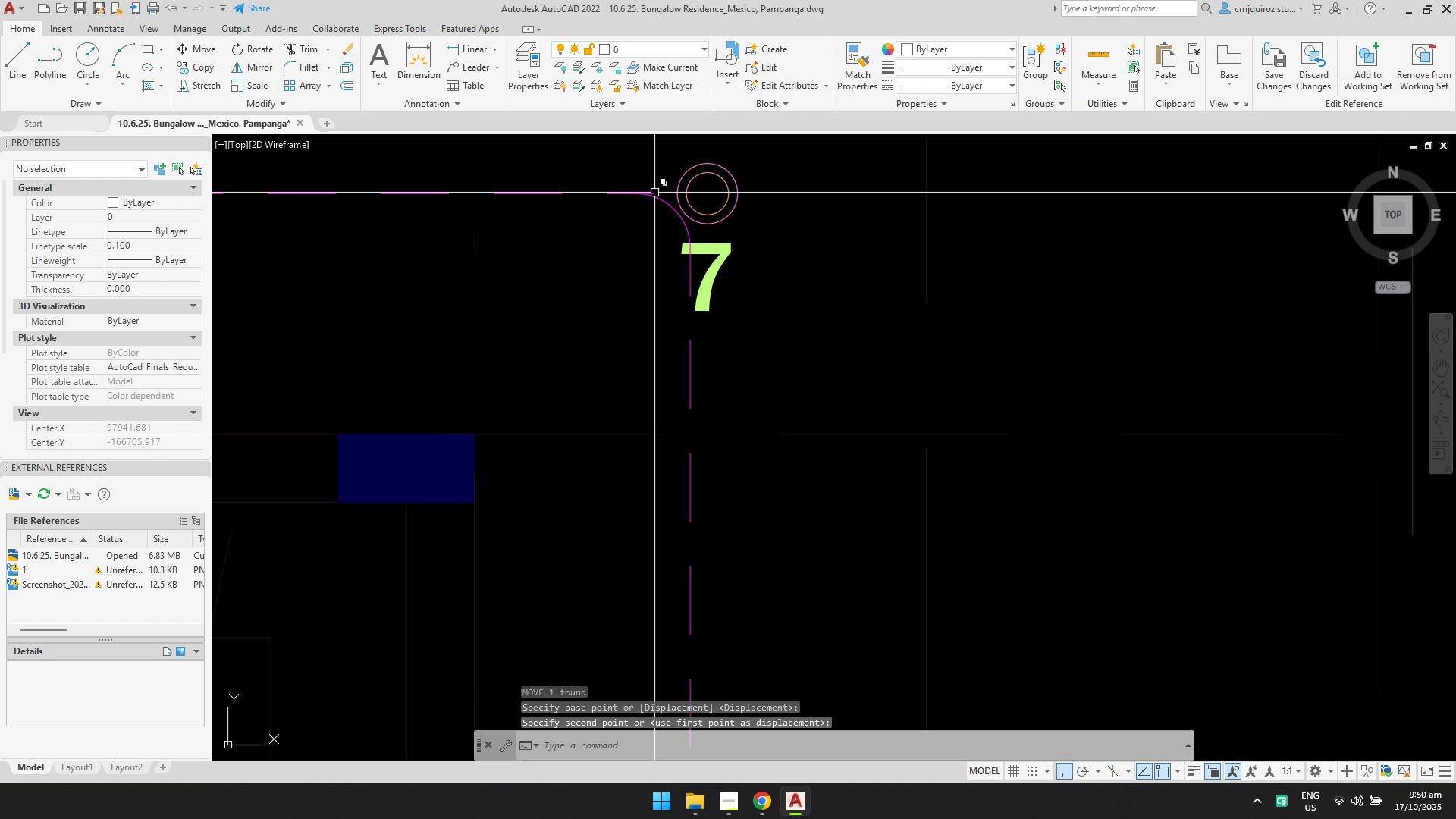 
key(Enter)
 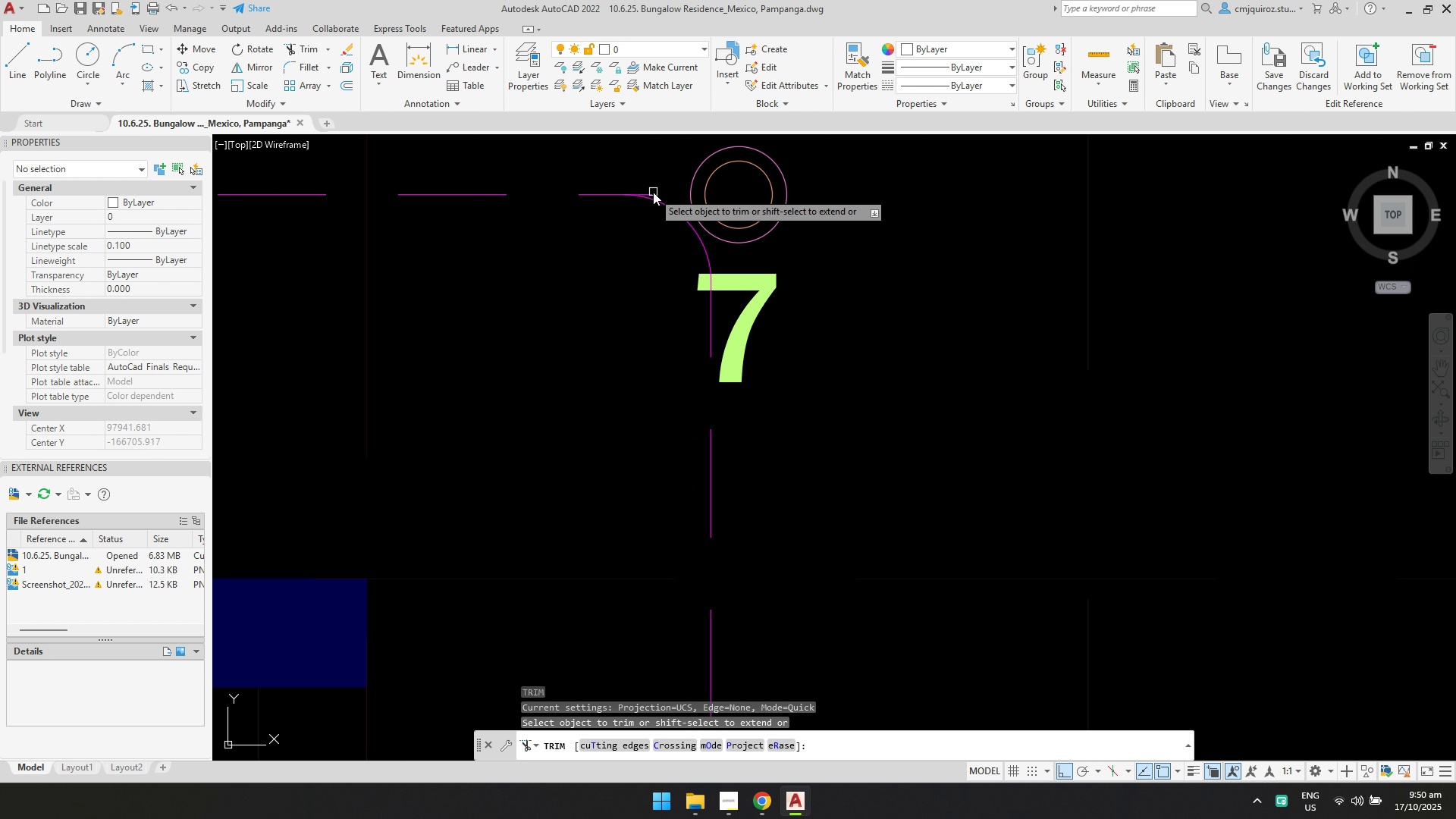 
scroll: coordinate [653, 192], scroll_direction: up, amount: 1.0
 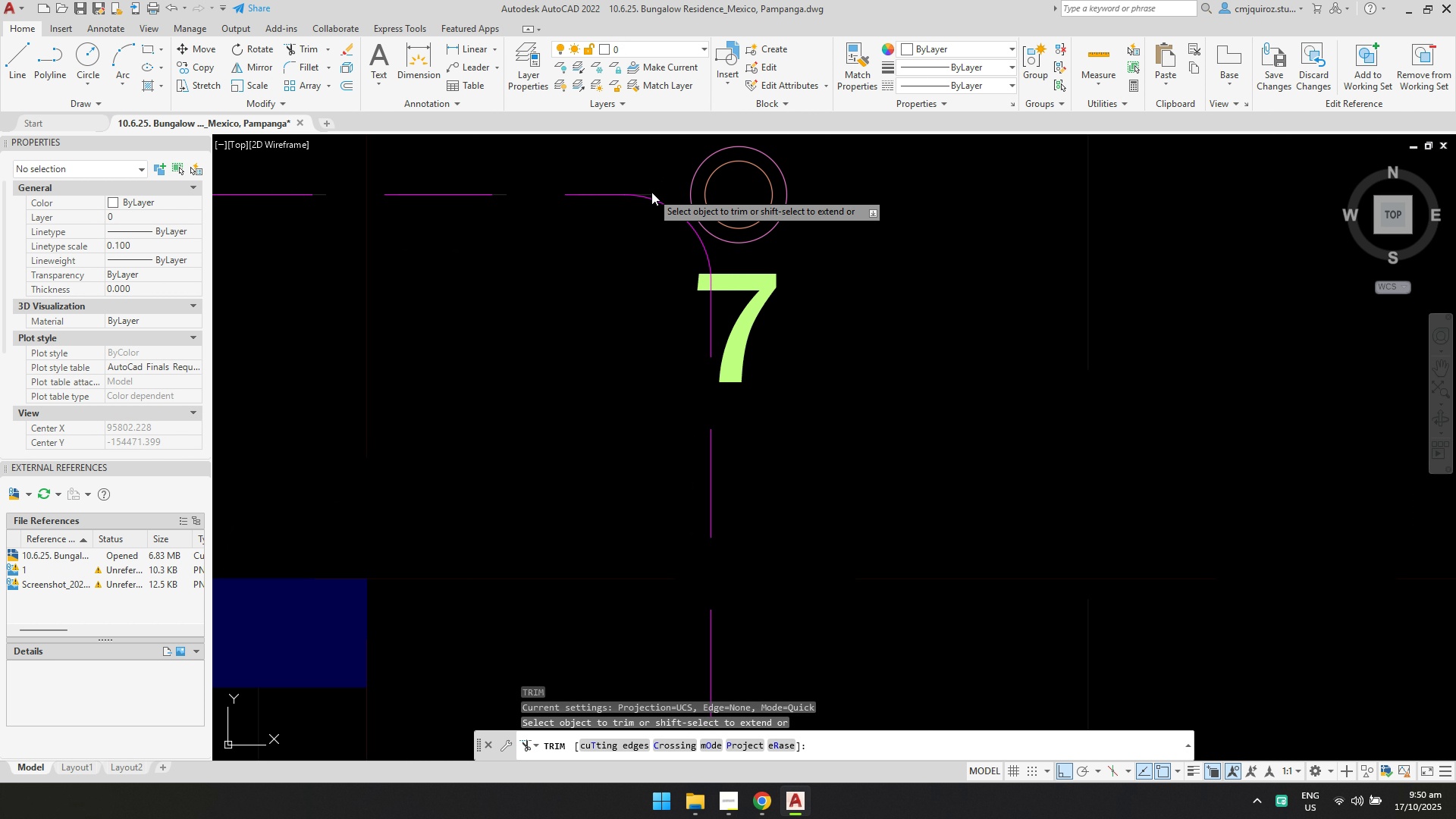 
left_click([651, 192])
 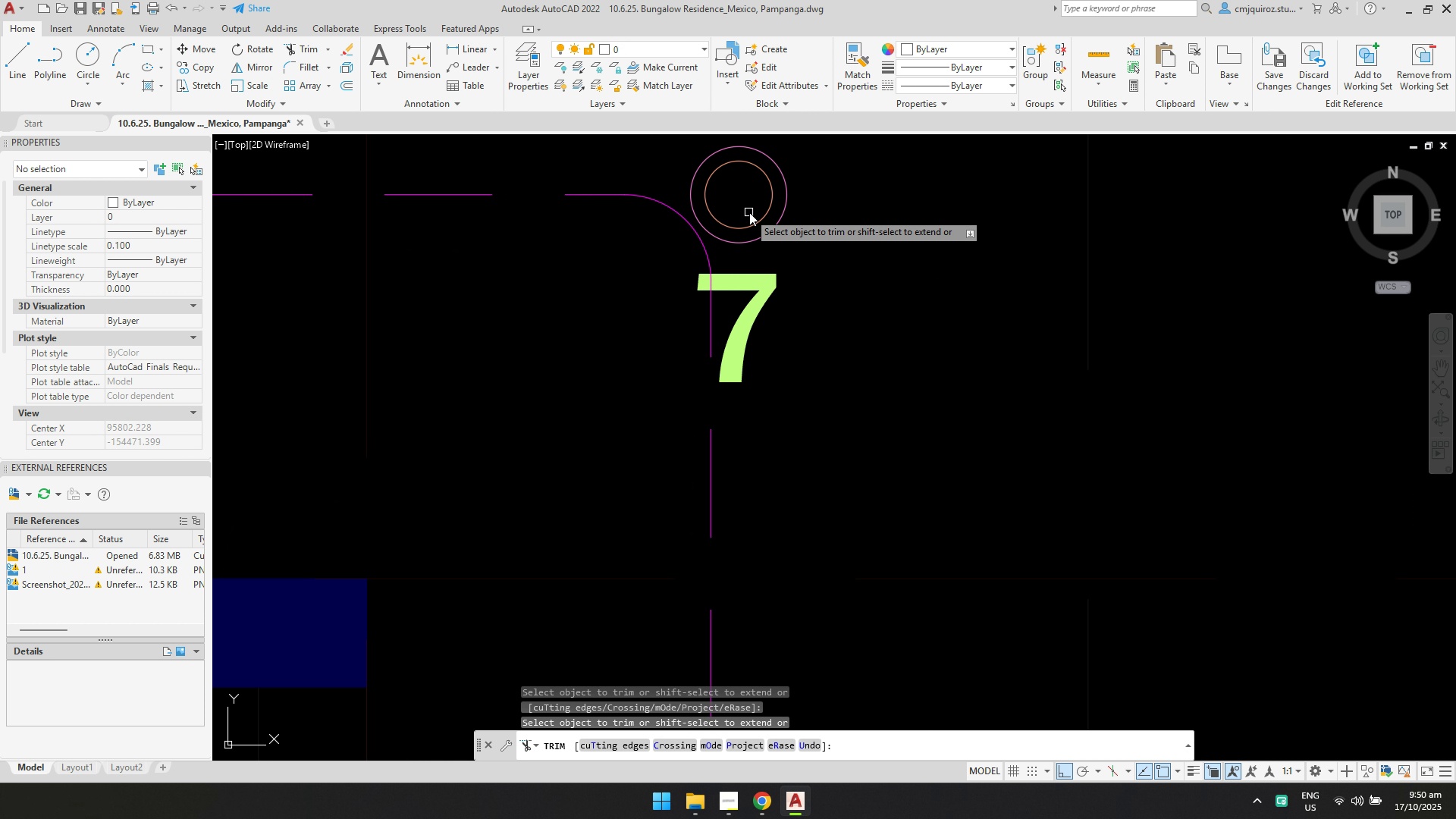 
scroll: coordinate [770, 265], scroll_direction: down, amount: 7.0
 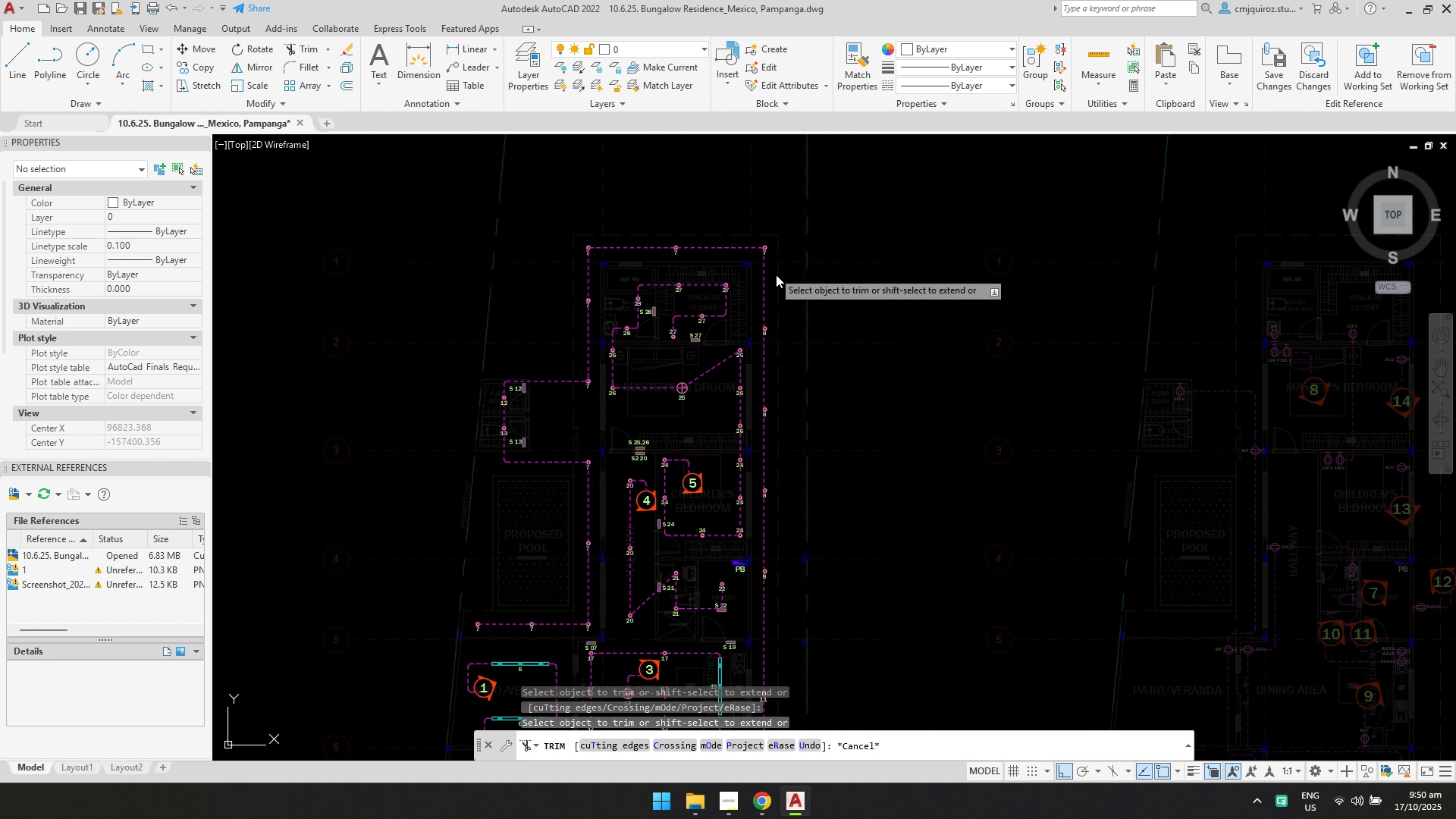 
key(Escape)
 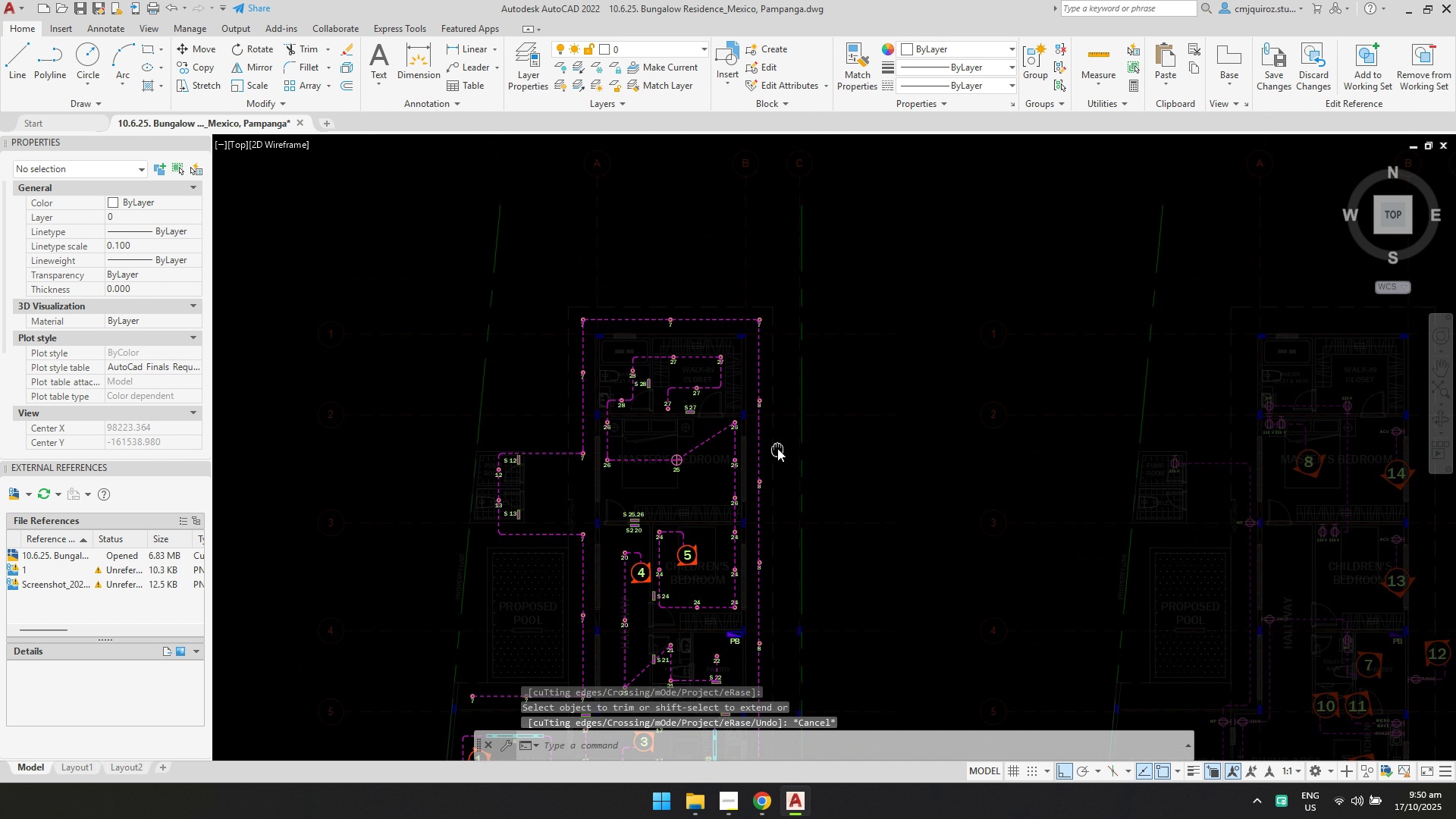 
scroll: coordinate [749, 311], scroll_direction: up, amount: 3.0
 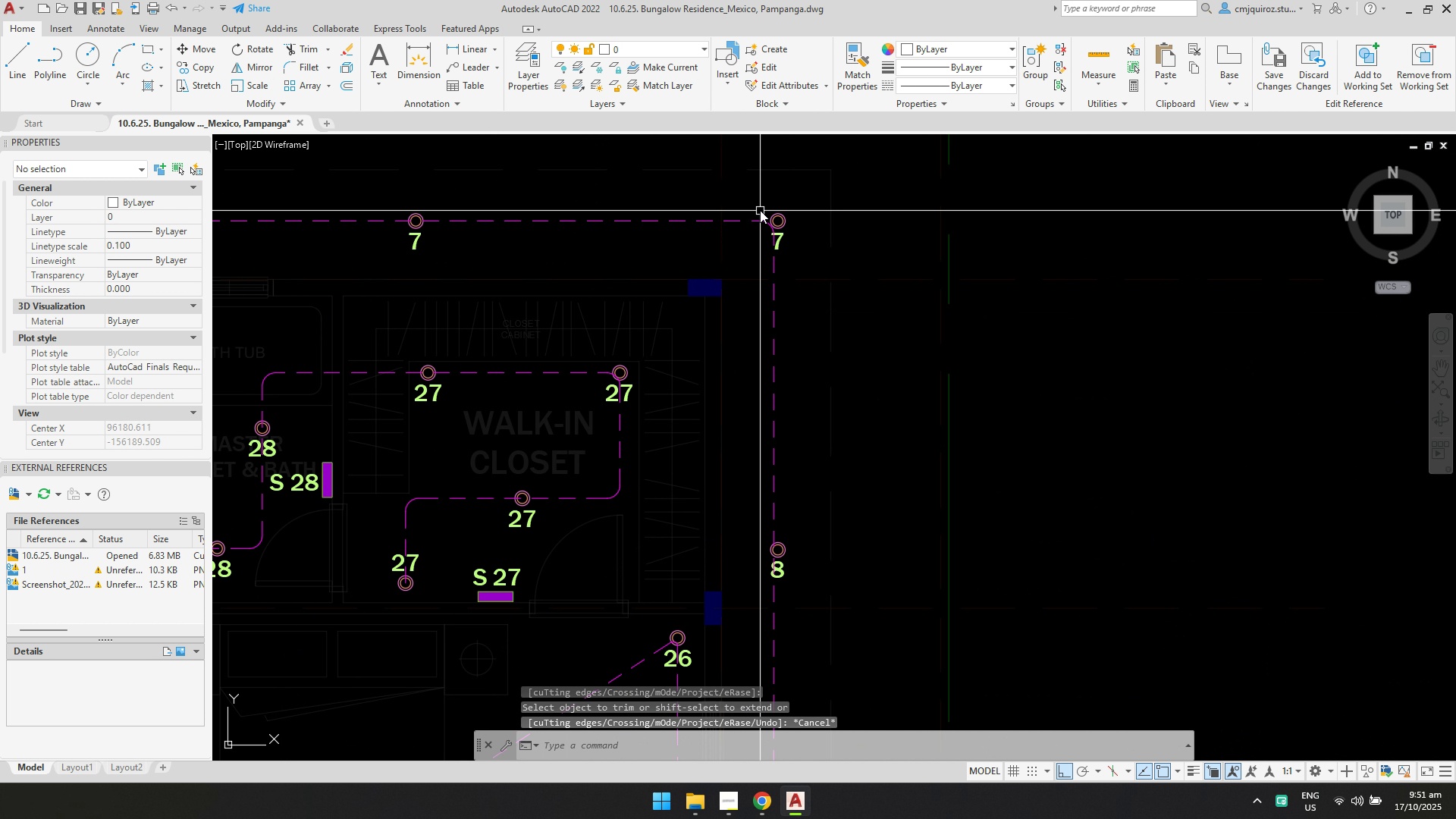 
left_click([758, 200])
 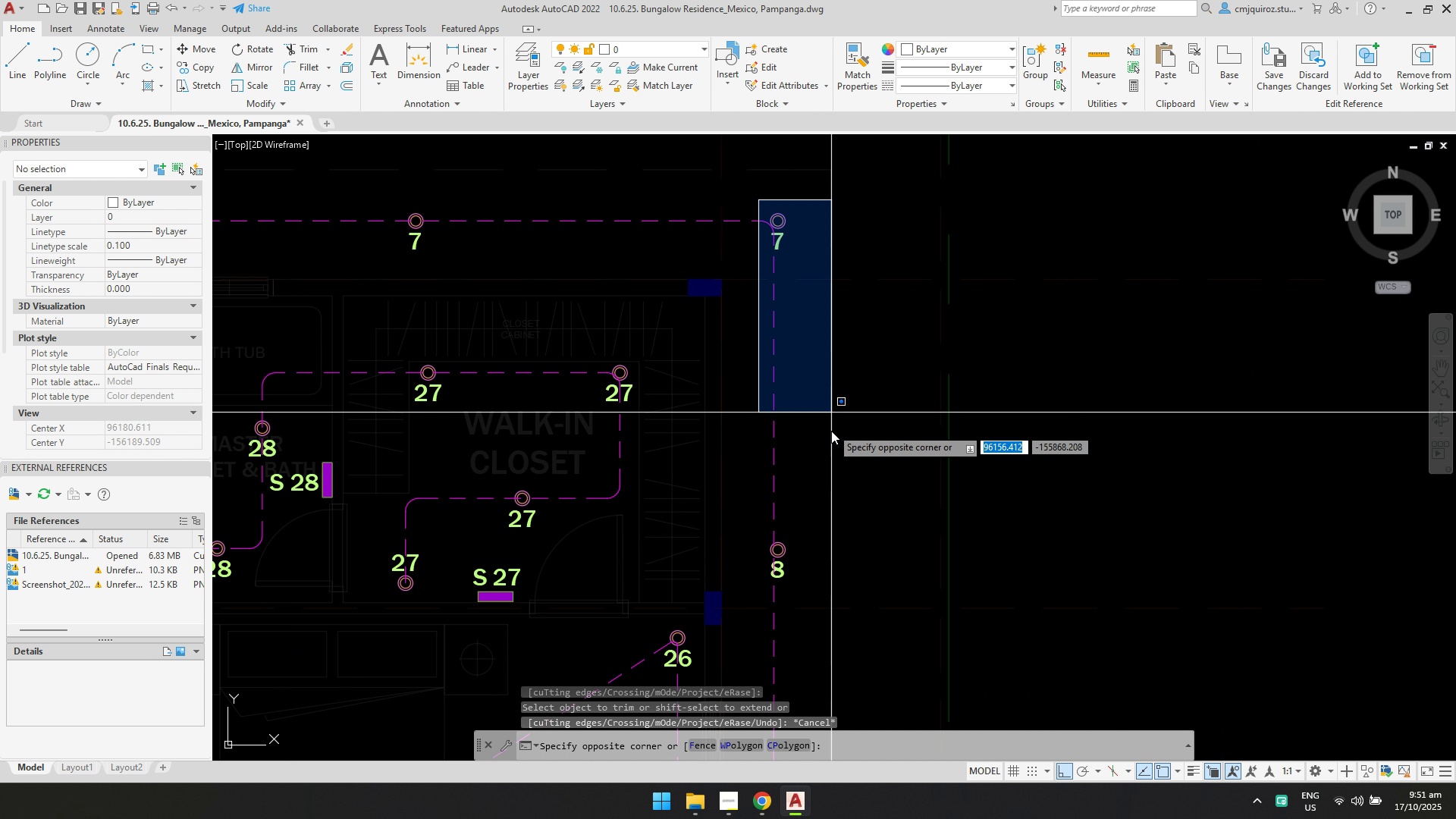 
scroll: coordinate [830, 440], scroll_direction: down, amount: 3.0
 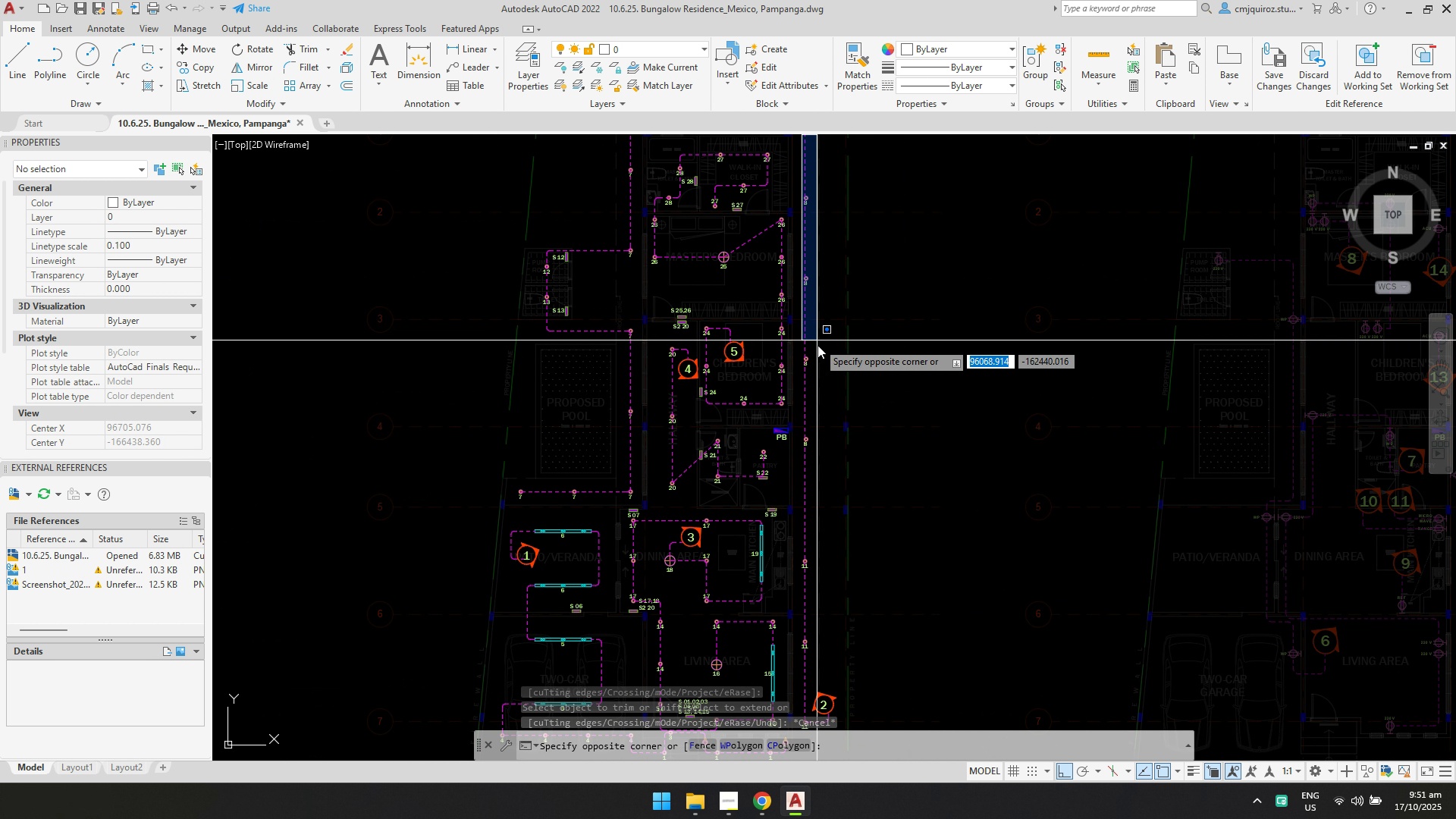 
scroll: coordinate [814, 428], scroll_direction: up, amount: 2.0
 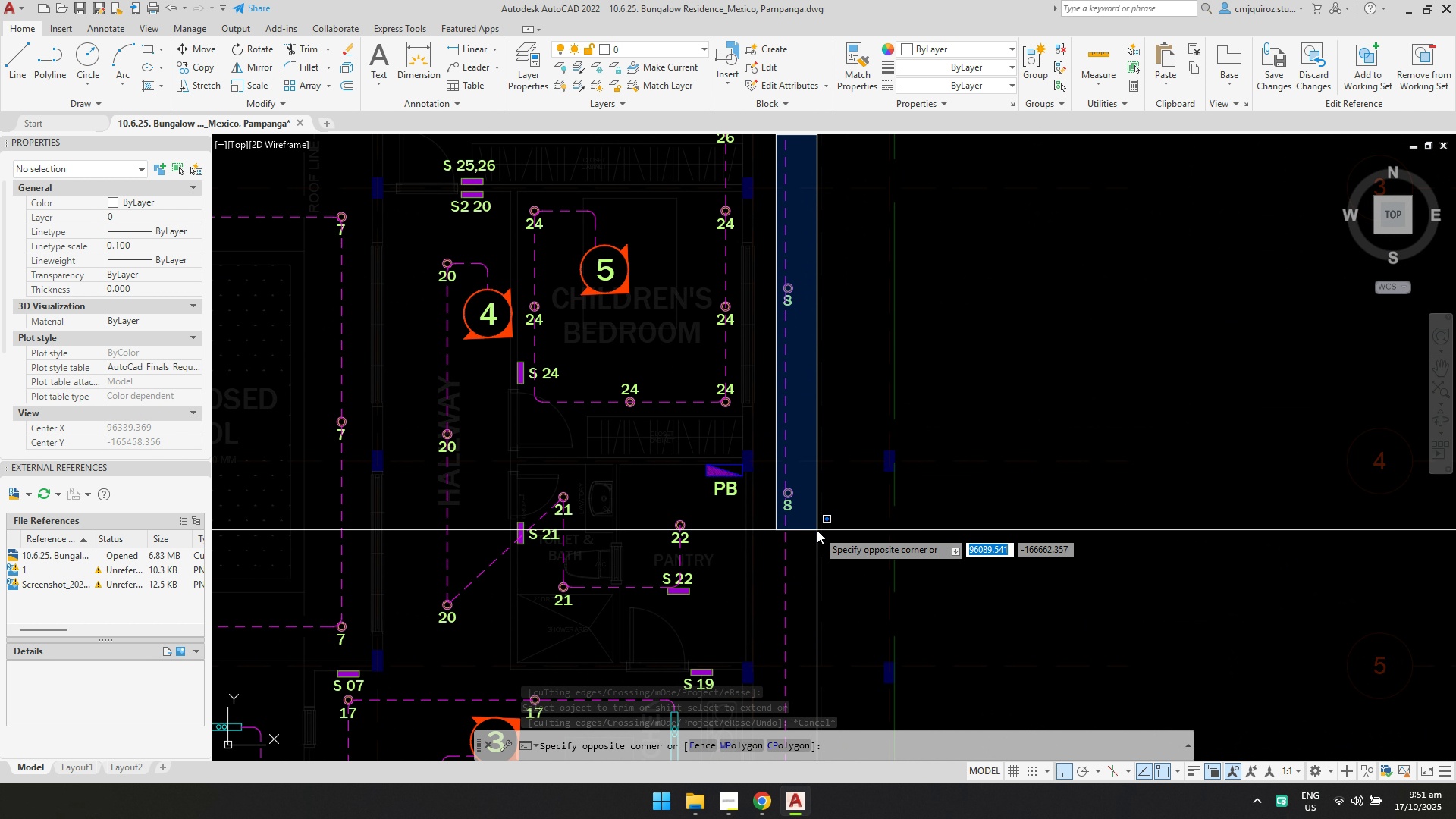 
scroll: coordinate [813, 531], scroll_direction: down, amount: 1.0
 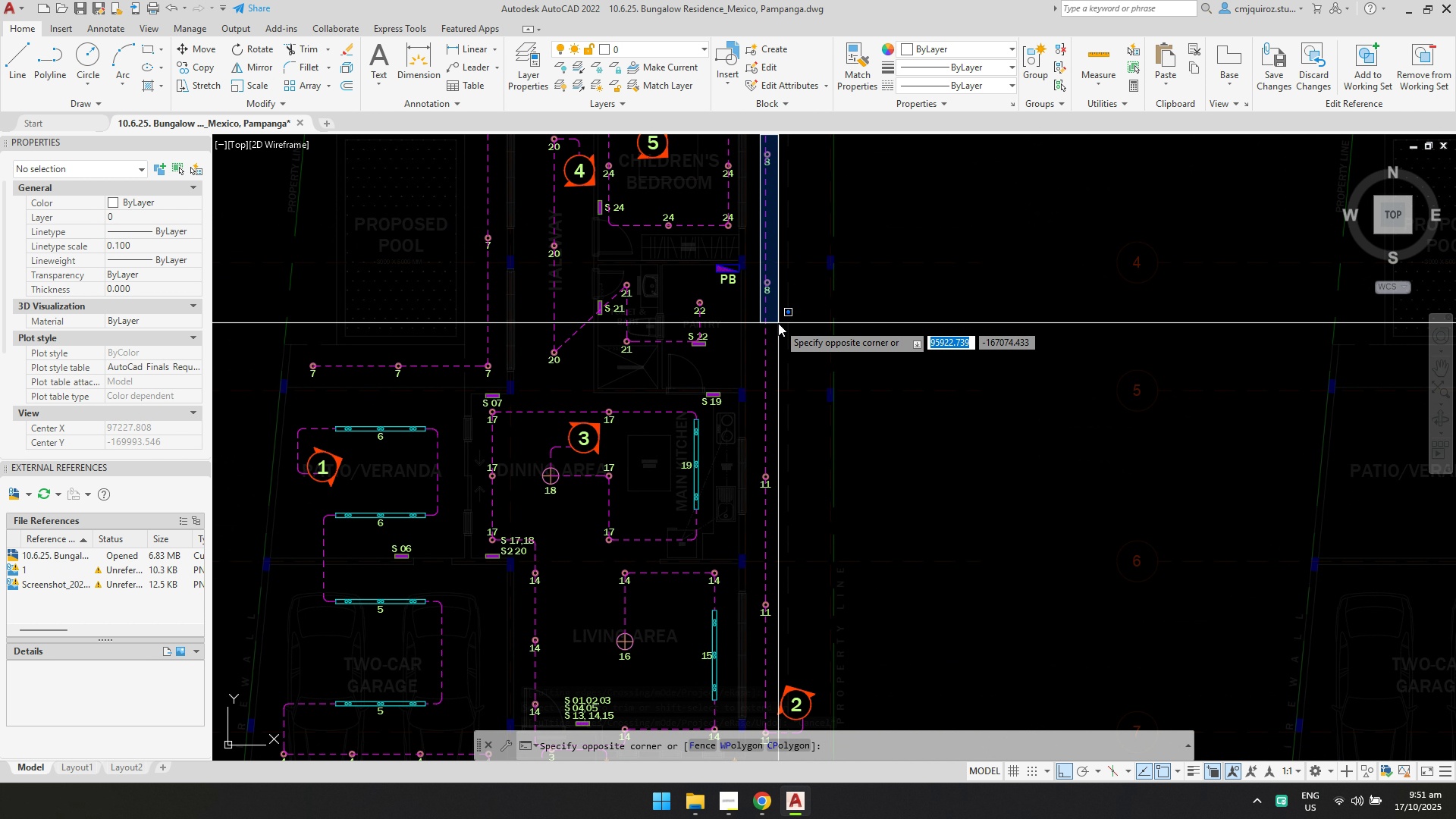 
left_click([778, 323])
 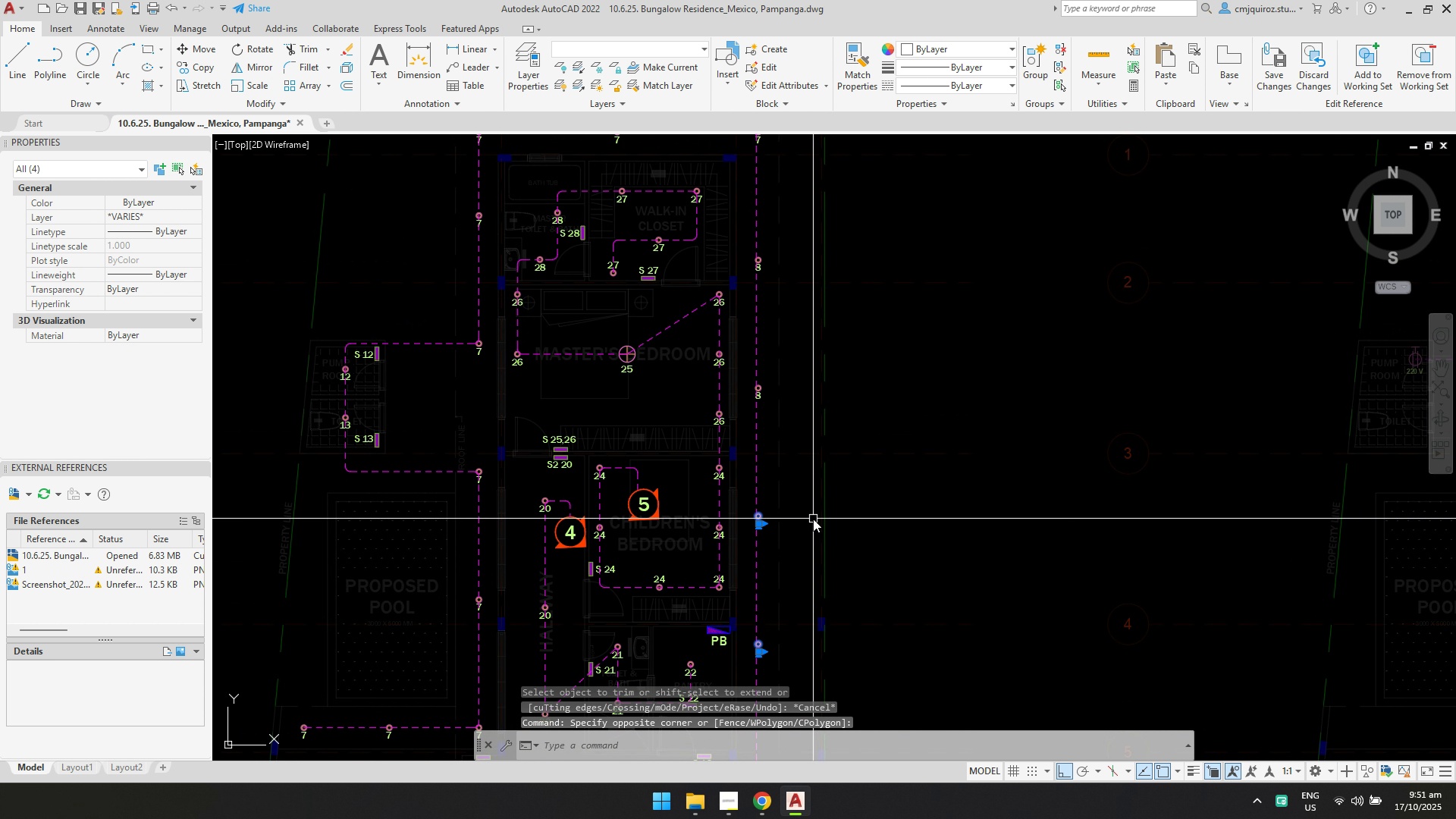 
scroll: coordinate [776, 297], scroll_direction: down, amount: 1.0
 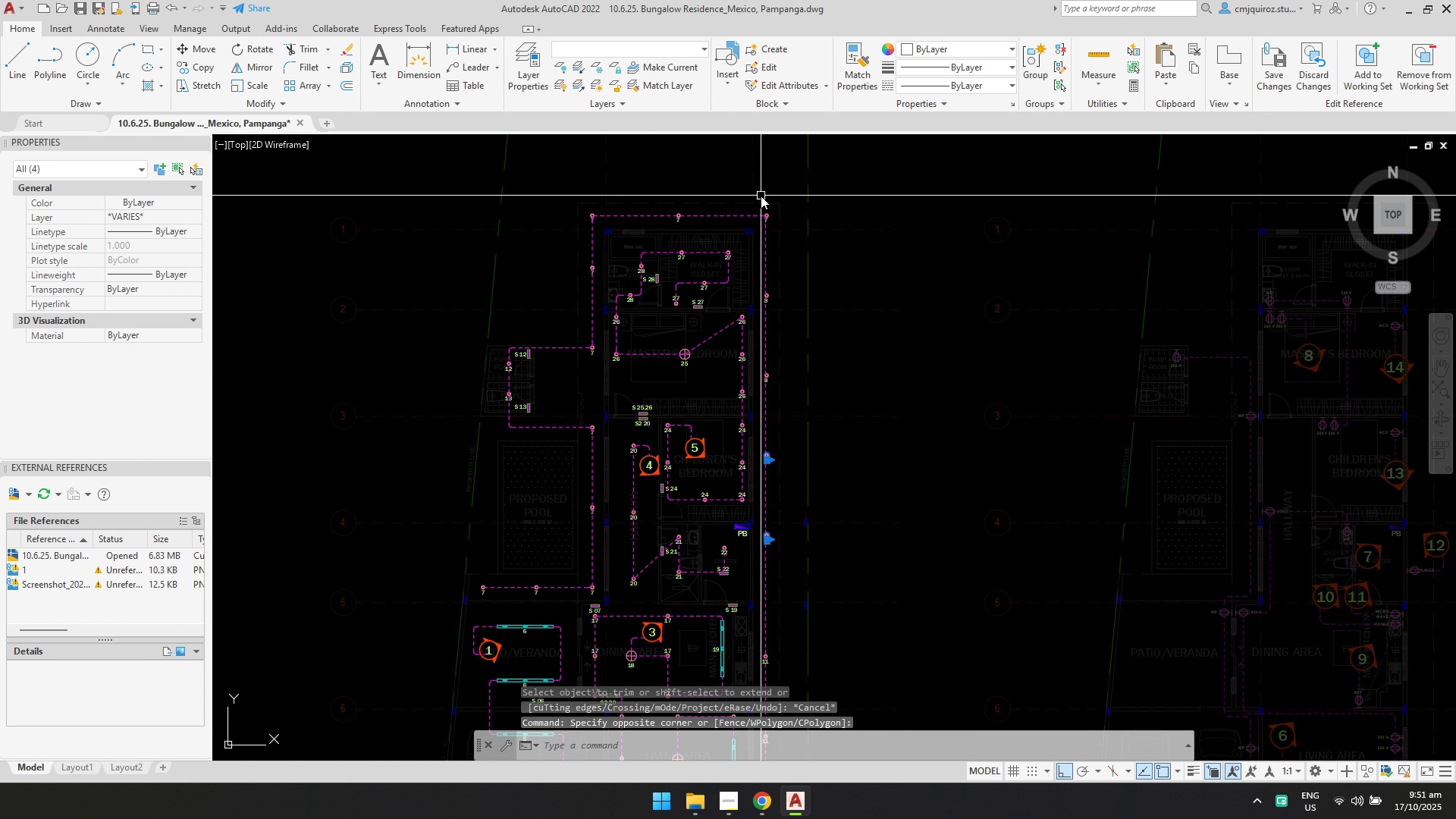 
left_click([761, 196])
 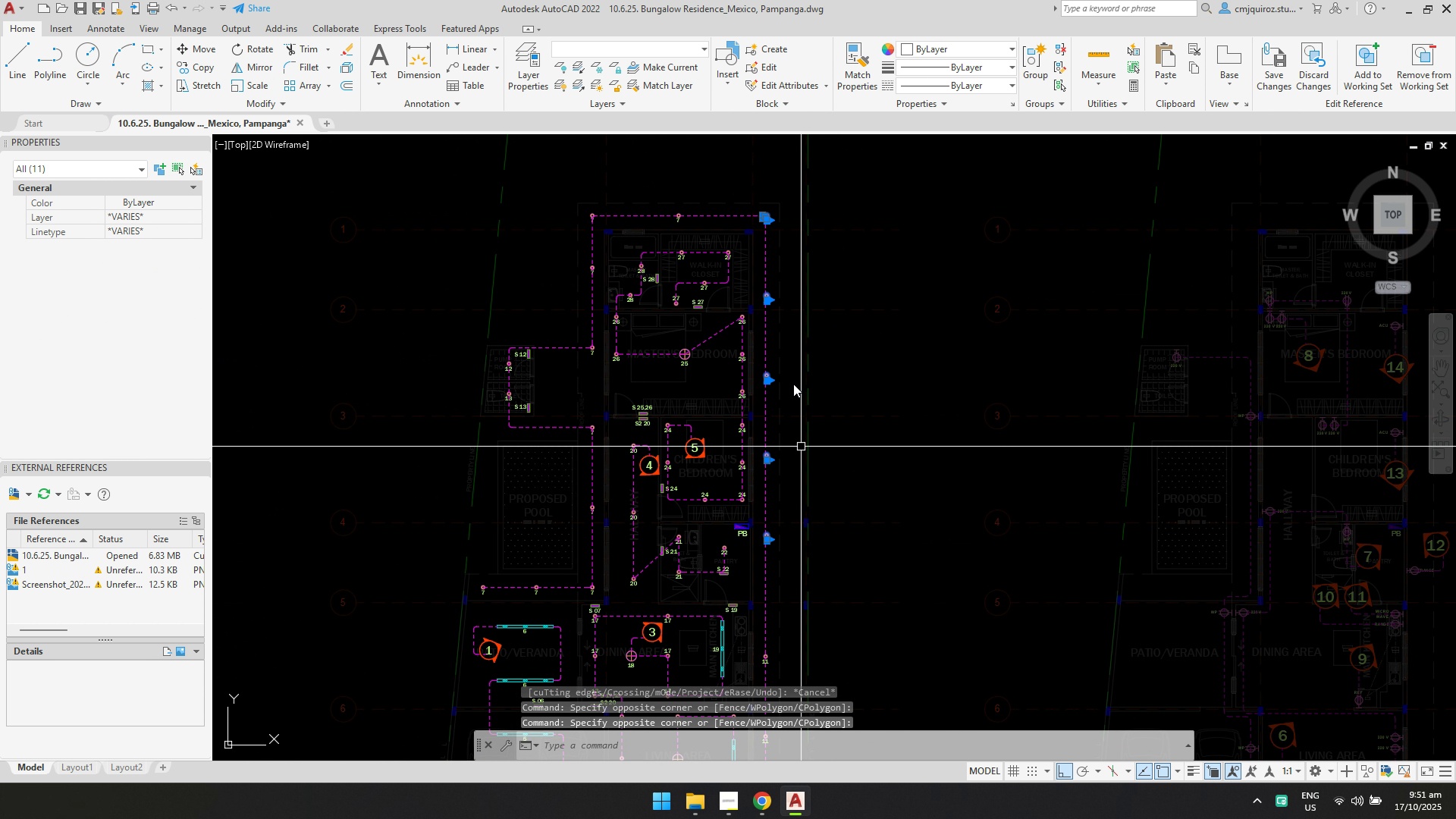 
scroll: coordinate [747, 256], scroll_direction: up, amount: 7.0
 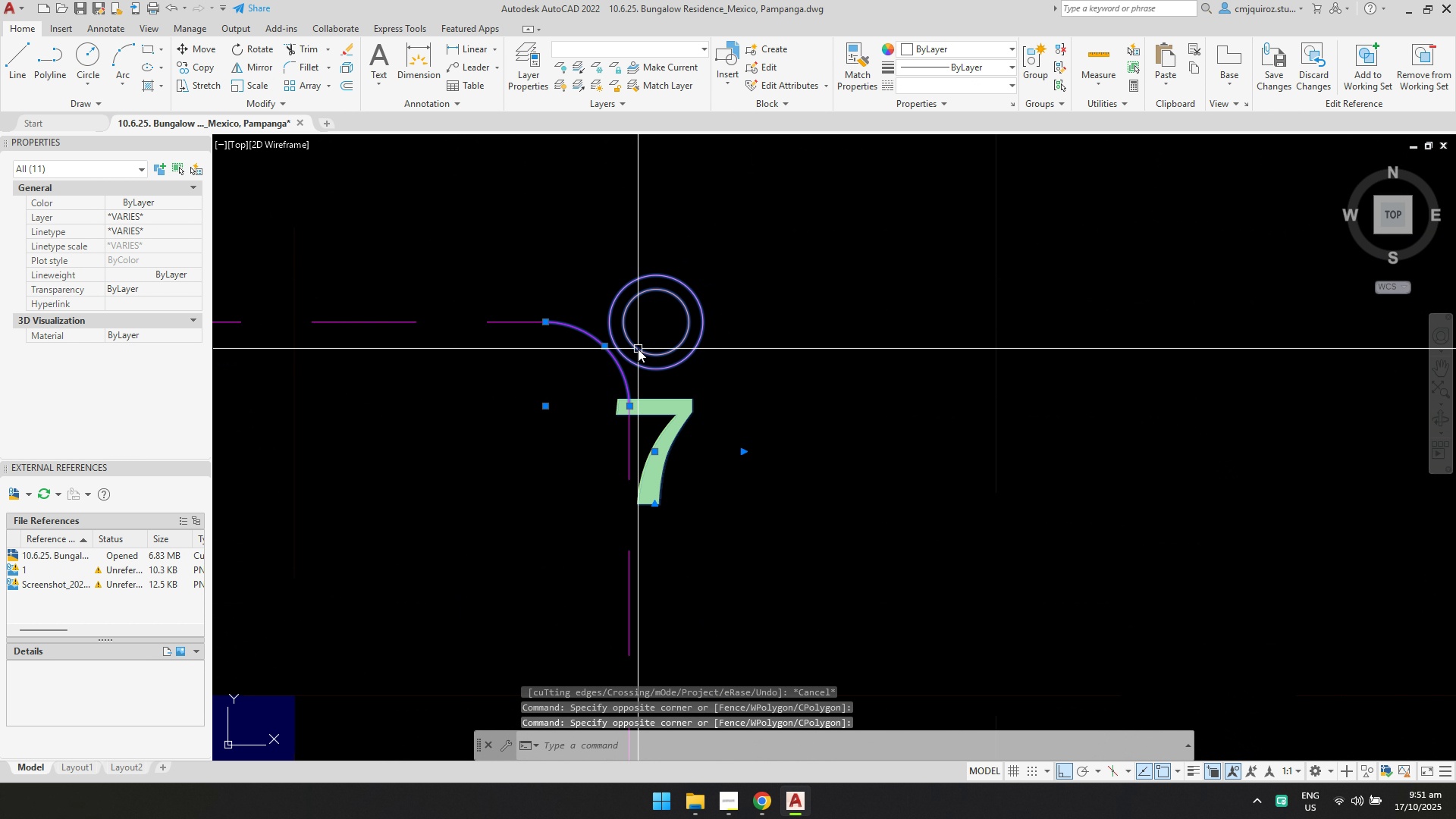 
hold_key(key=ShiftLeft, duration=0.77)
left_click([622, 366])
 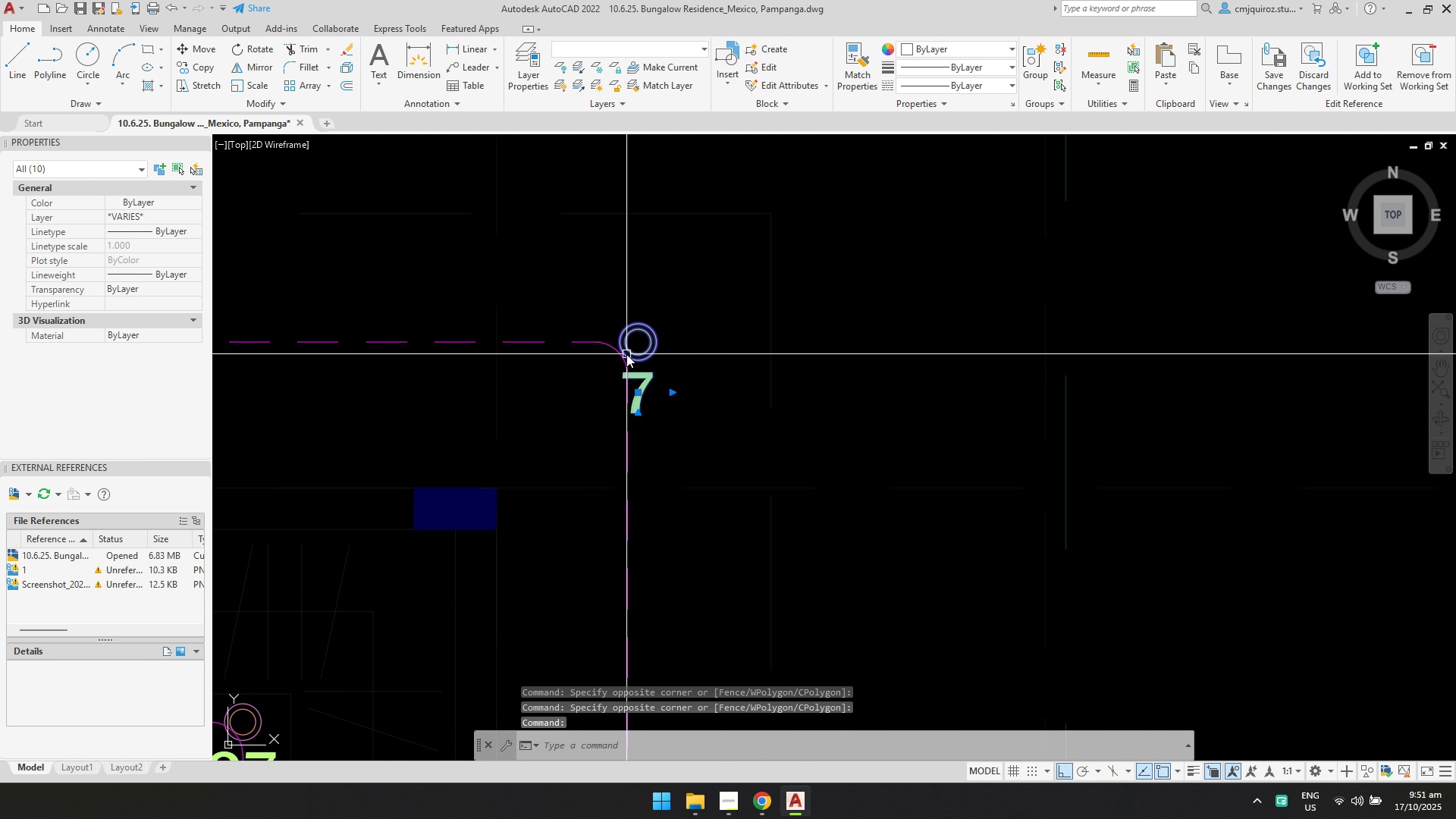 
scroll: coordinate [626, 354], scroll_direction: down, amount: 5.0
 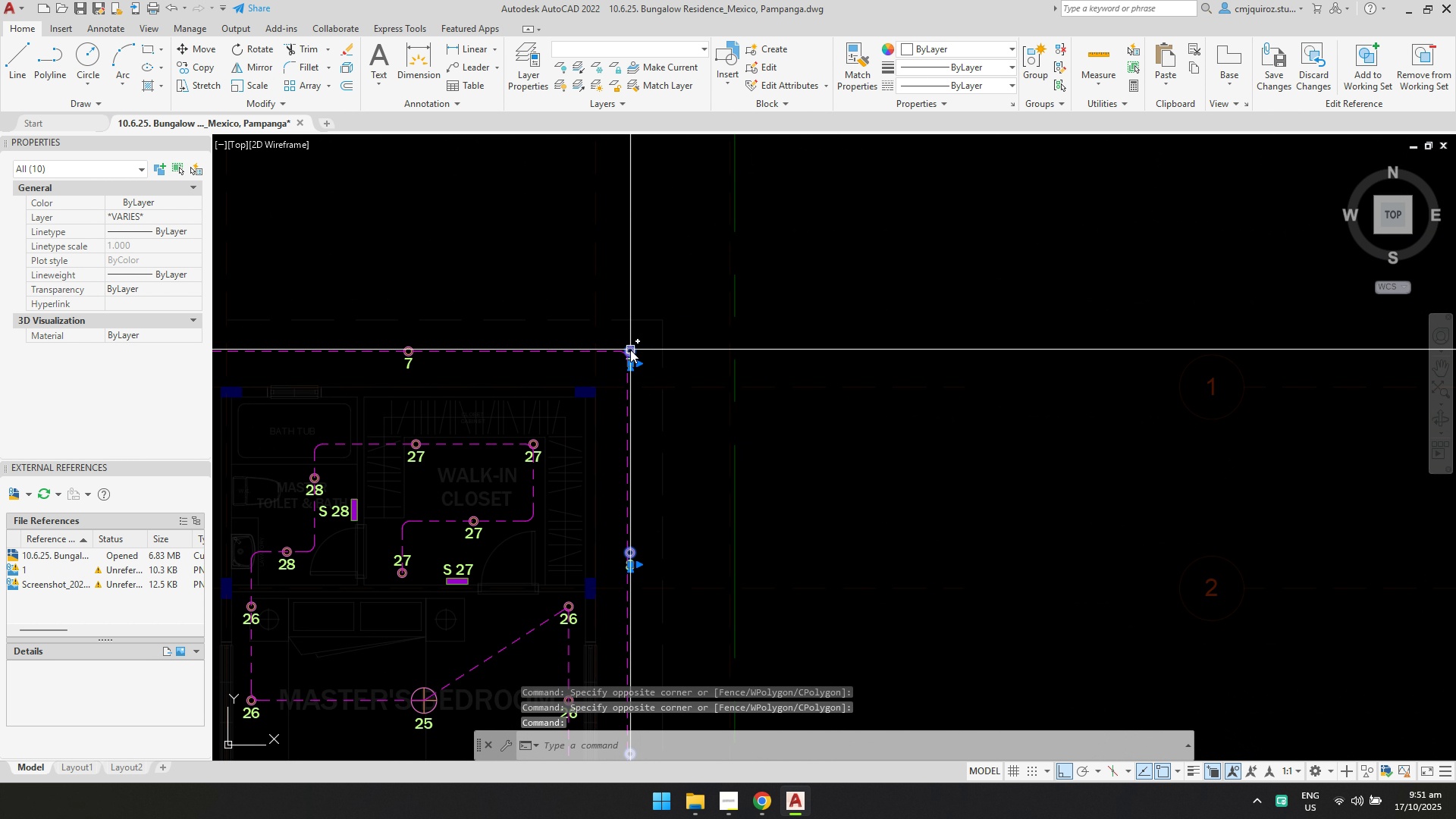 
key(M)
 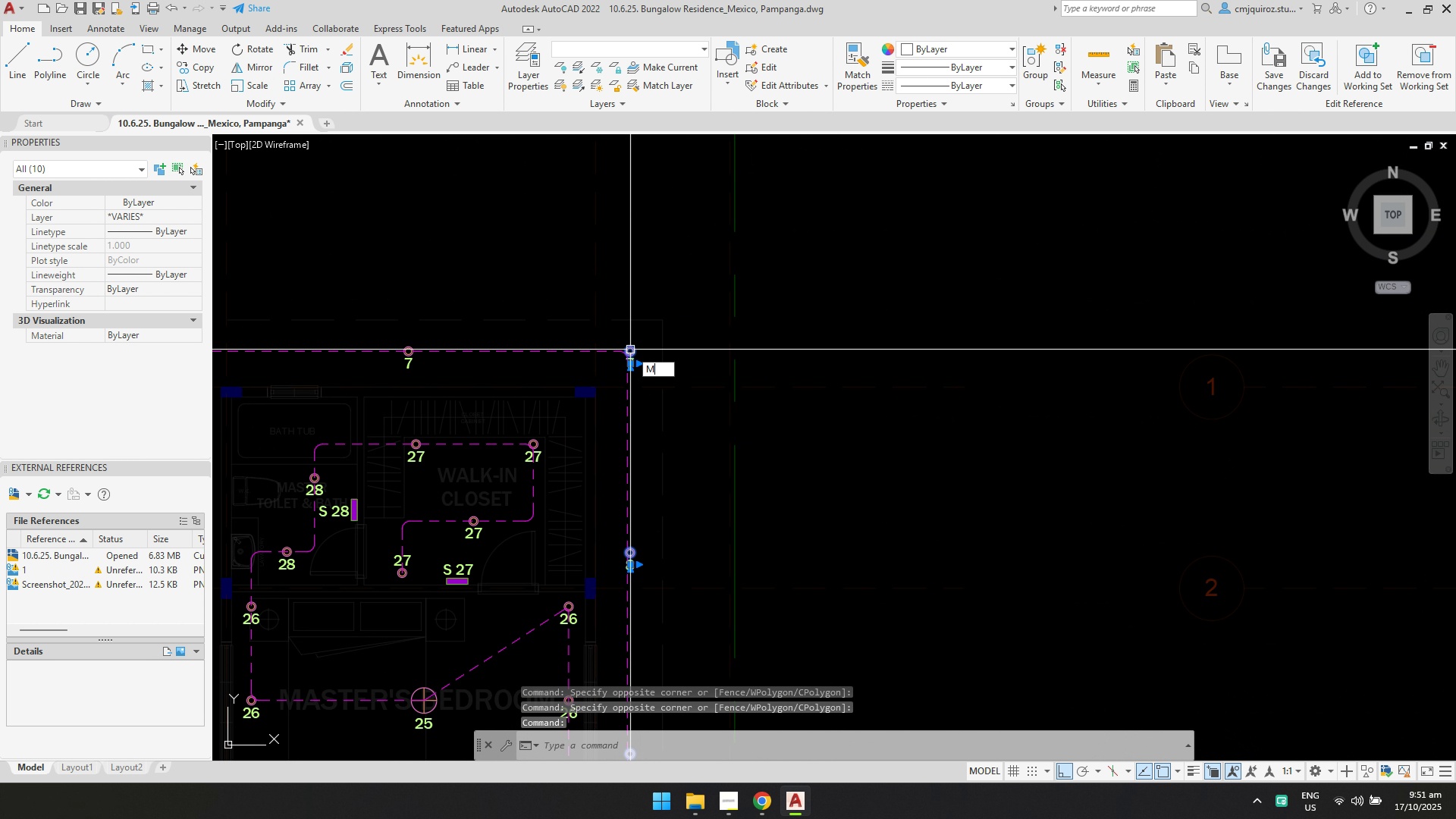 
key(Enter)
 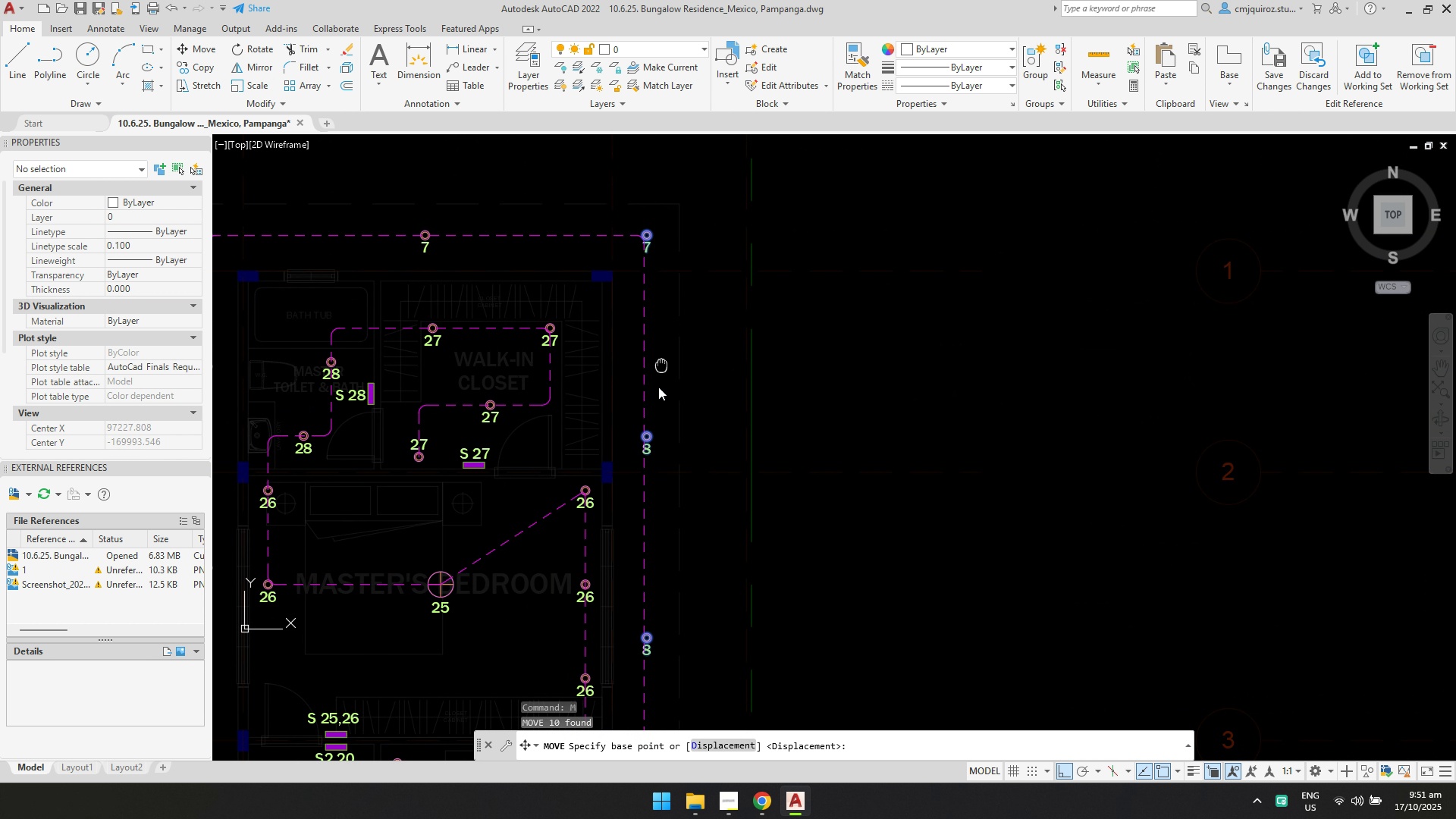 
scroll: coordinate [623, 469], scroll_direction: up, amount: 5.0
 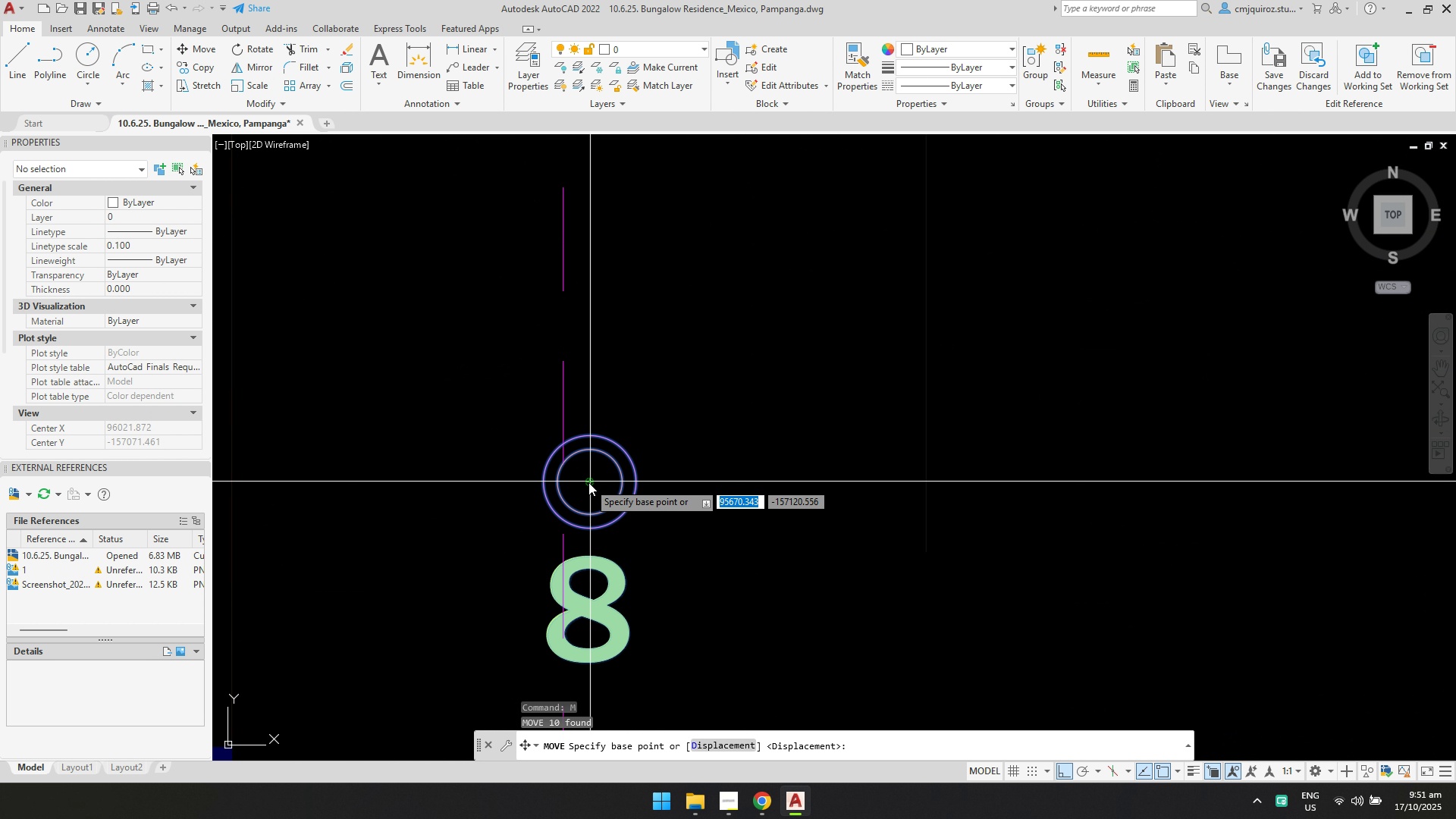 
left_click([588, 482])
 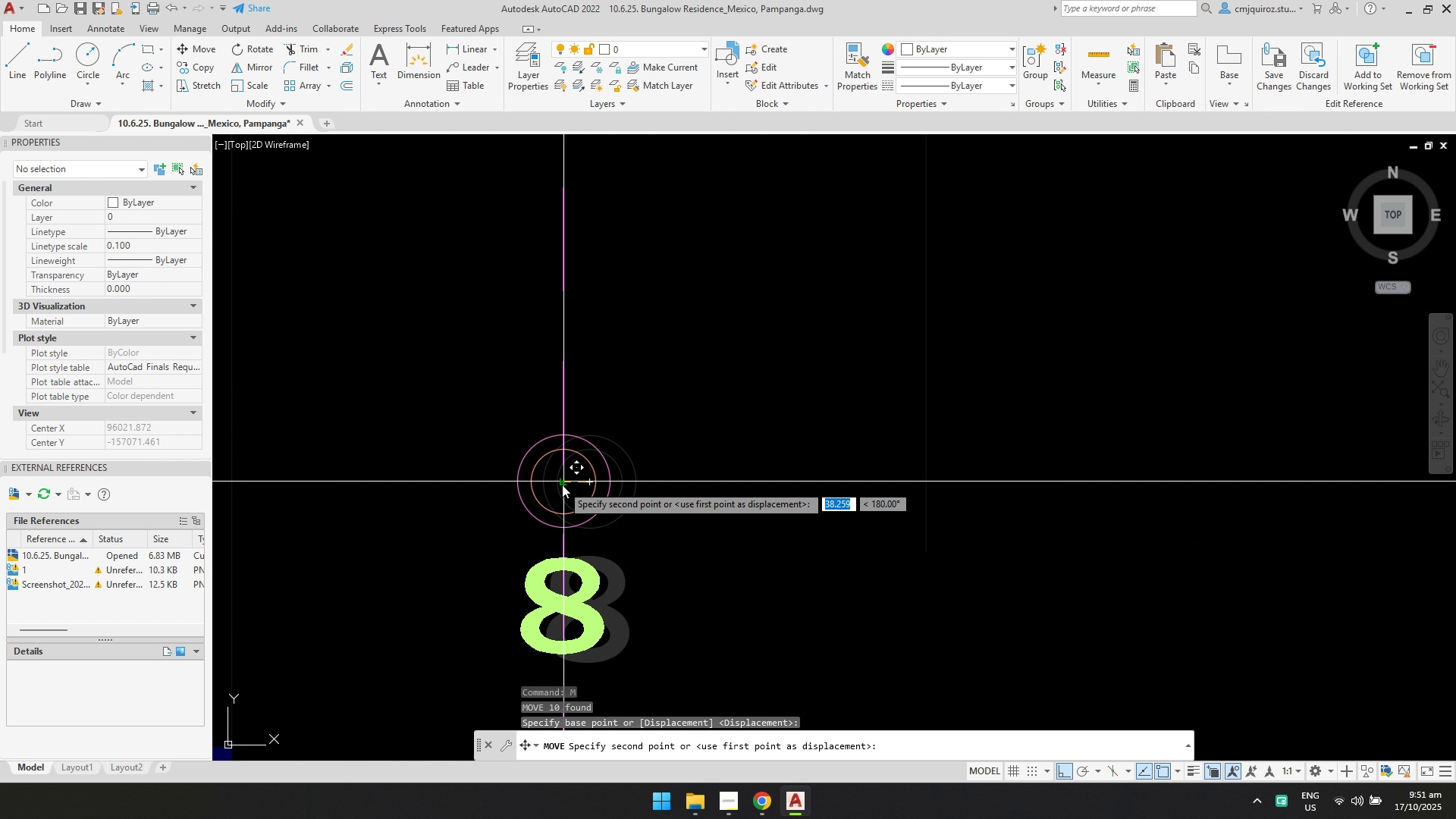 
left_click([562, 485])
 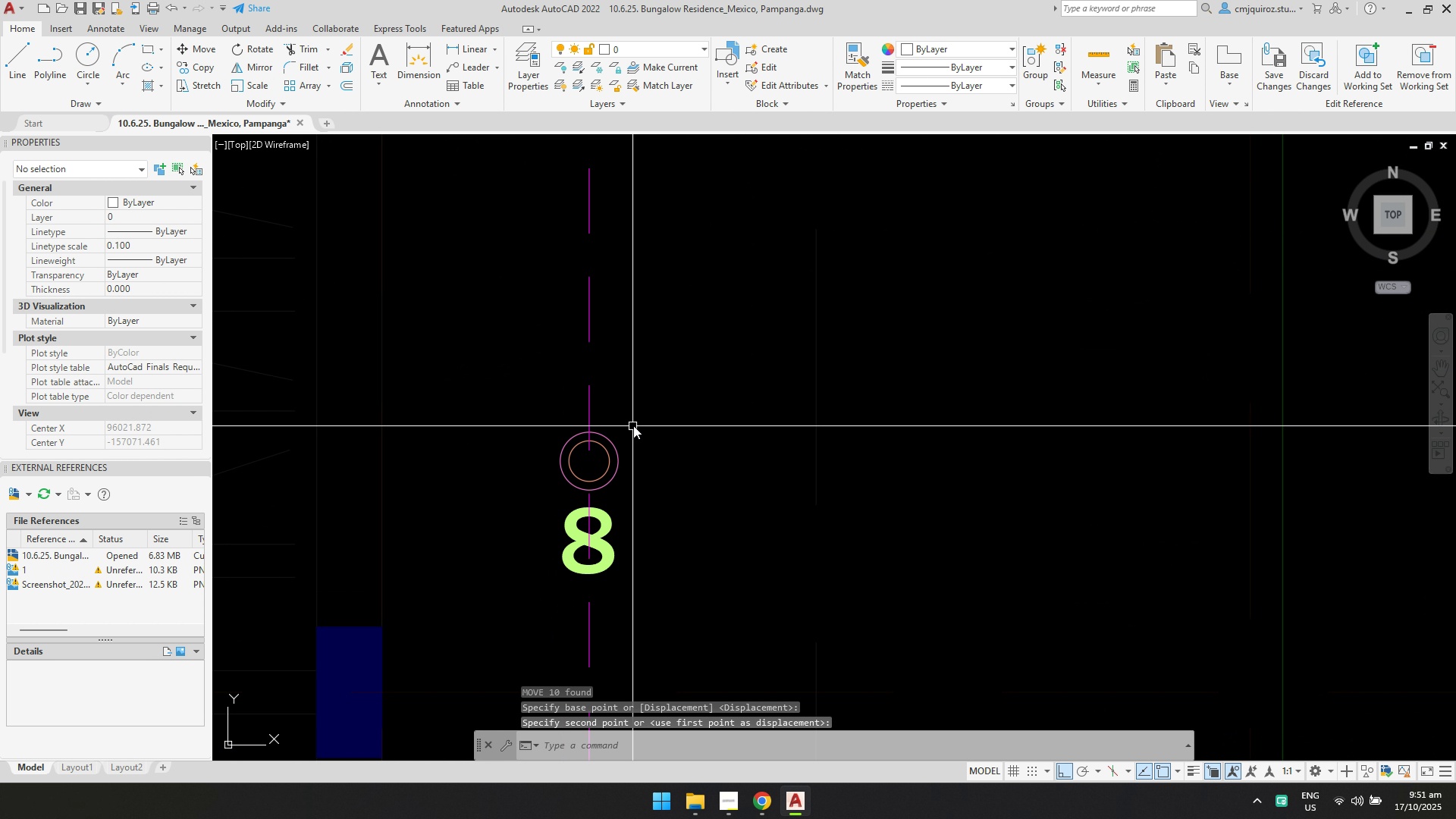 
scroll: coordinate [632, 242], scroll_direction: down, amount: 6.0
 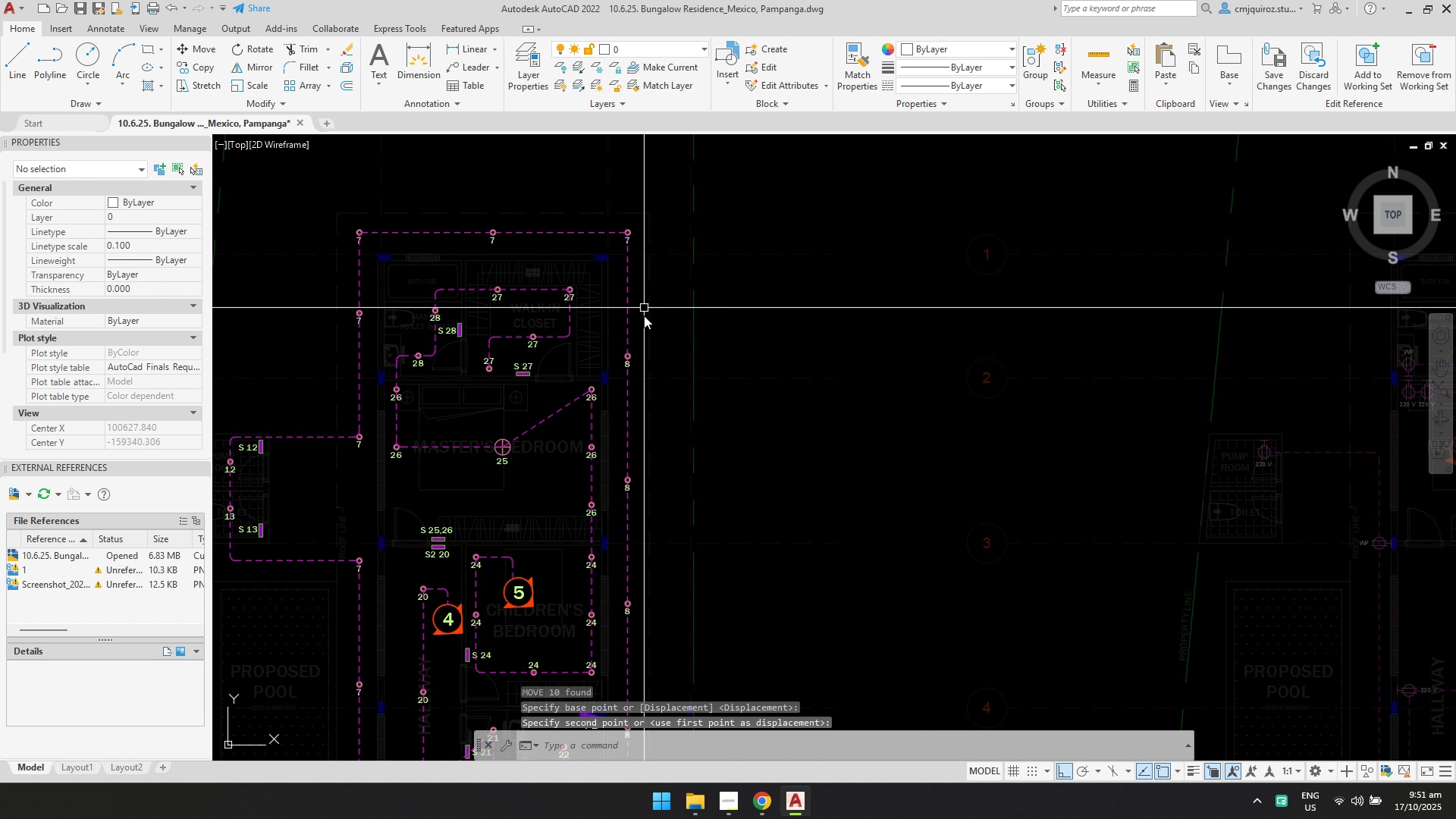 
key(Escape)
 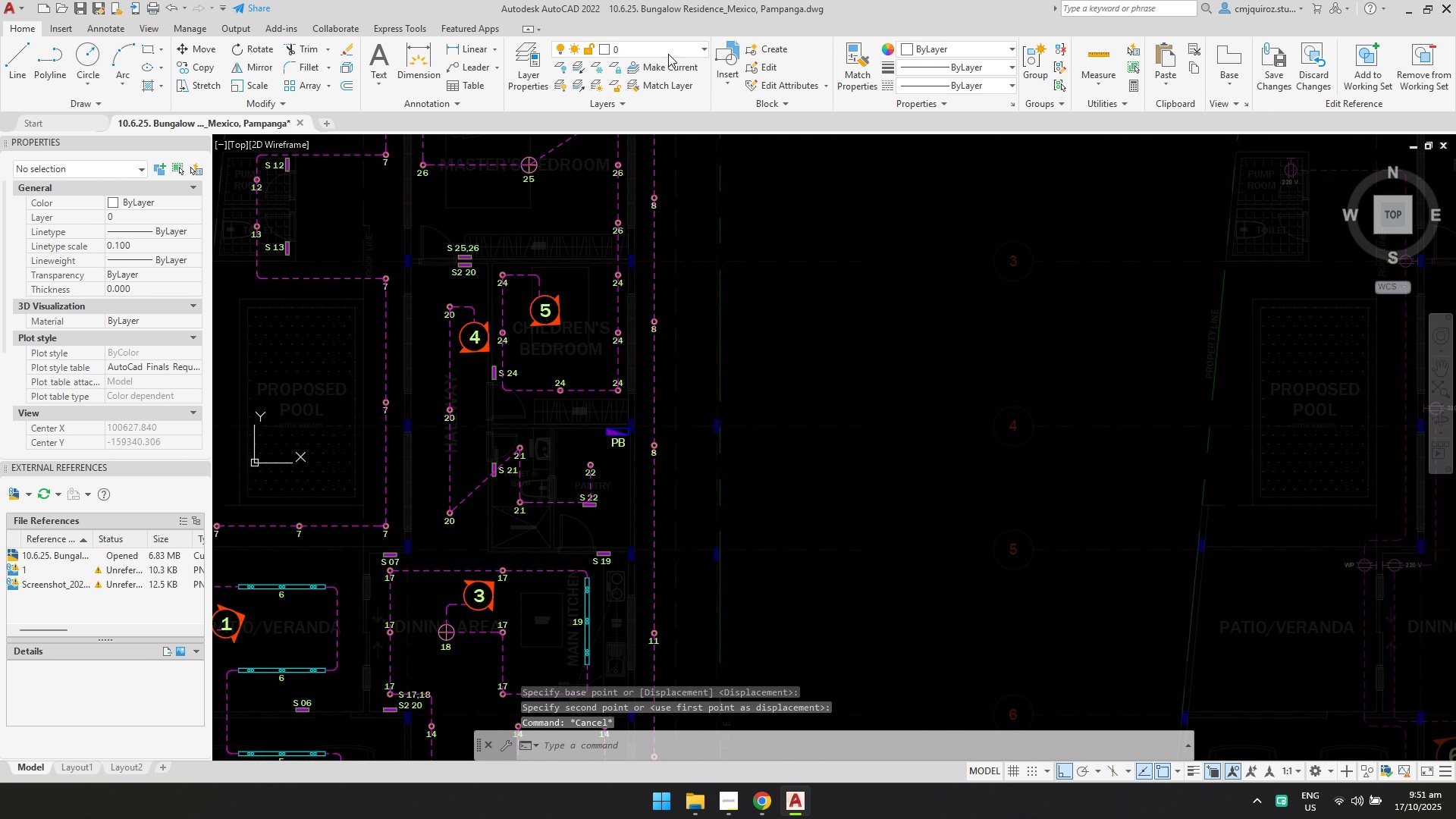 
key(Escape)
 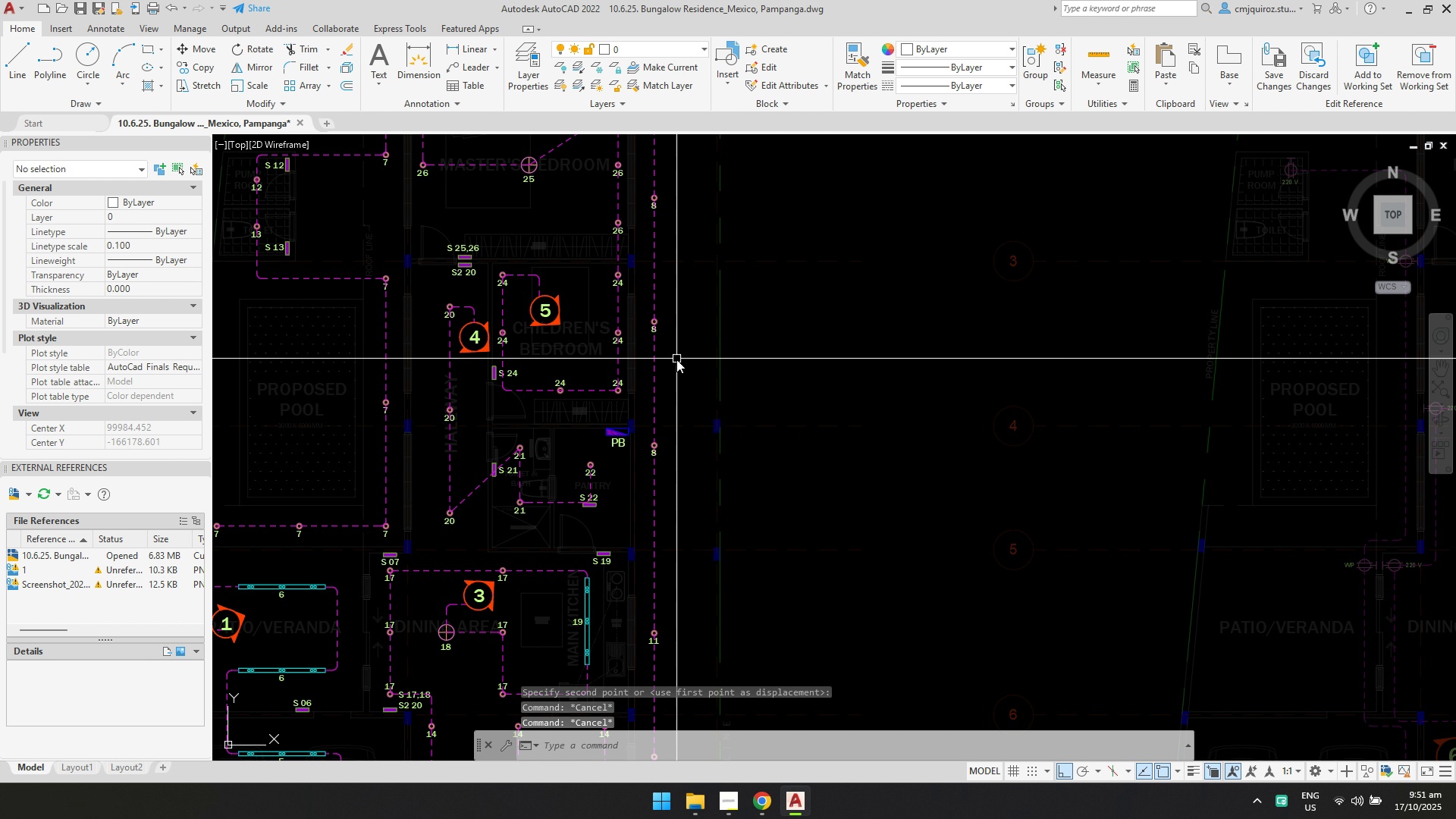 
scroll: coordinate [861, 371], scroll_direction: down, amount: 2.0
 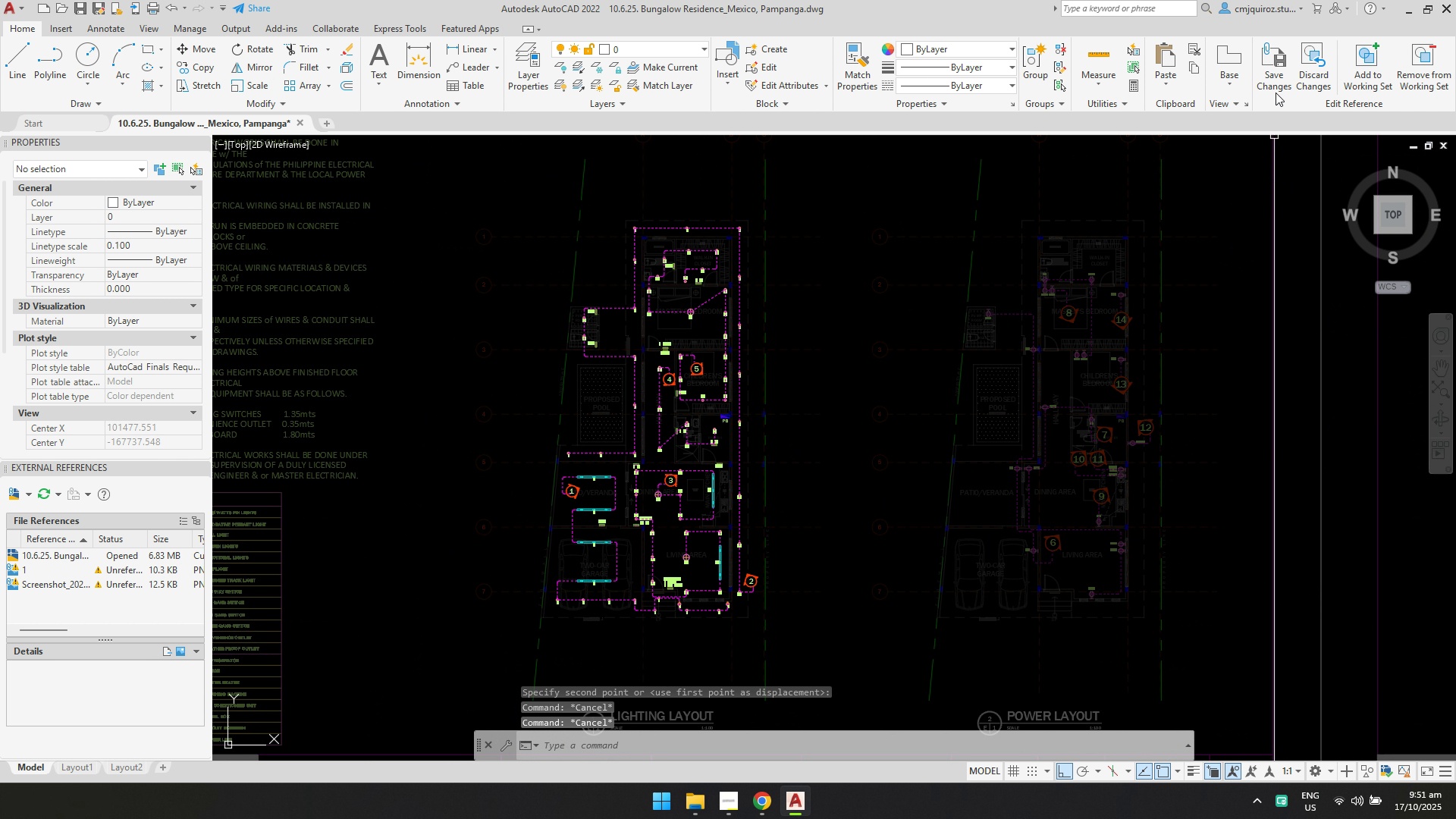 
left_click([1274, 80])
 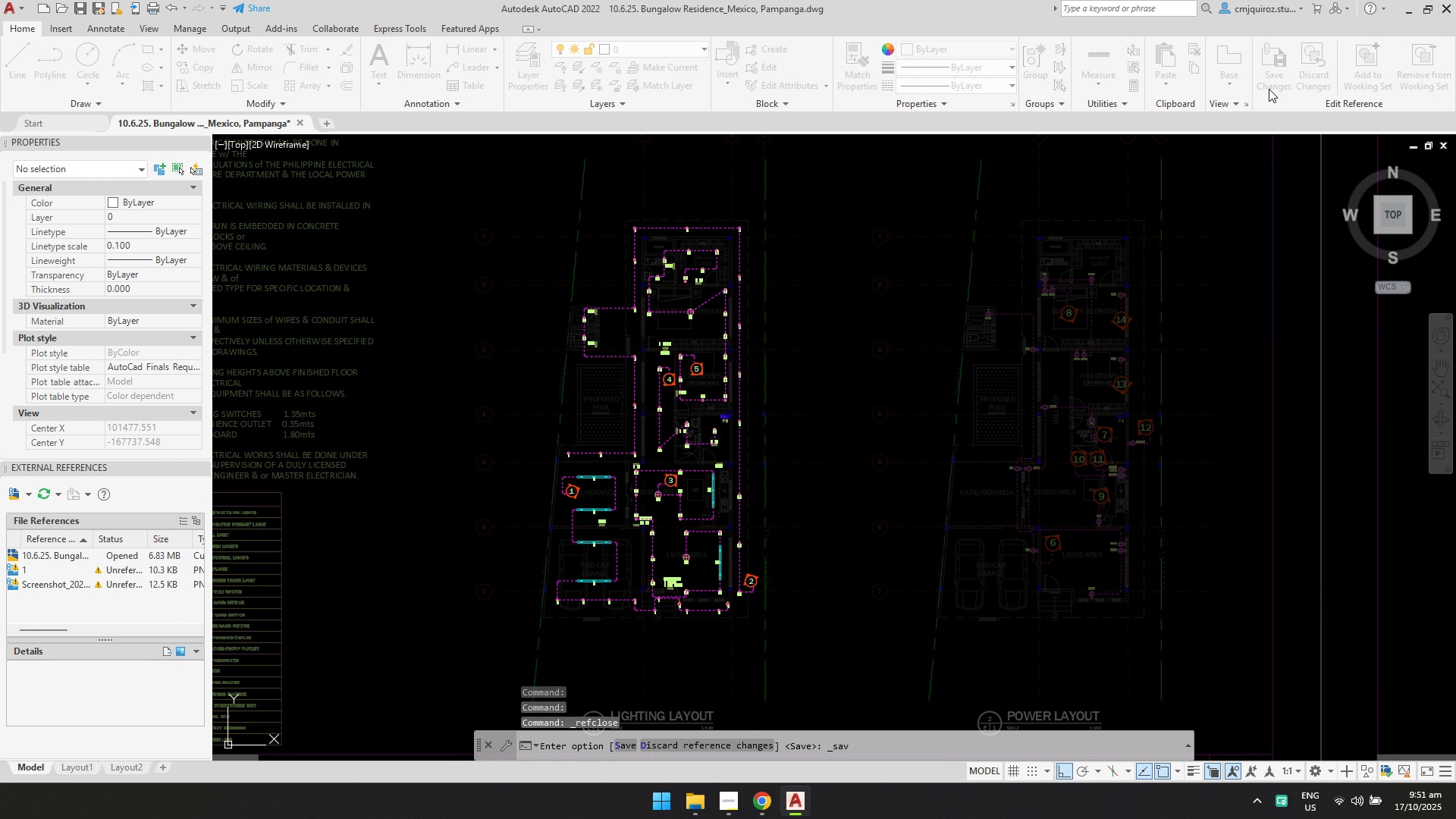 
key(Enter)
 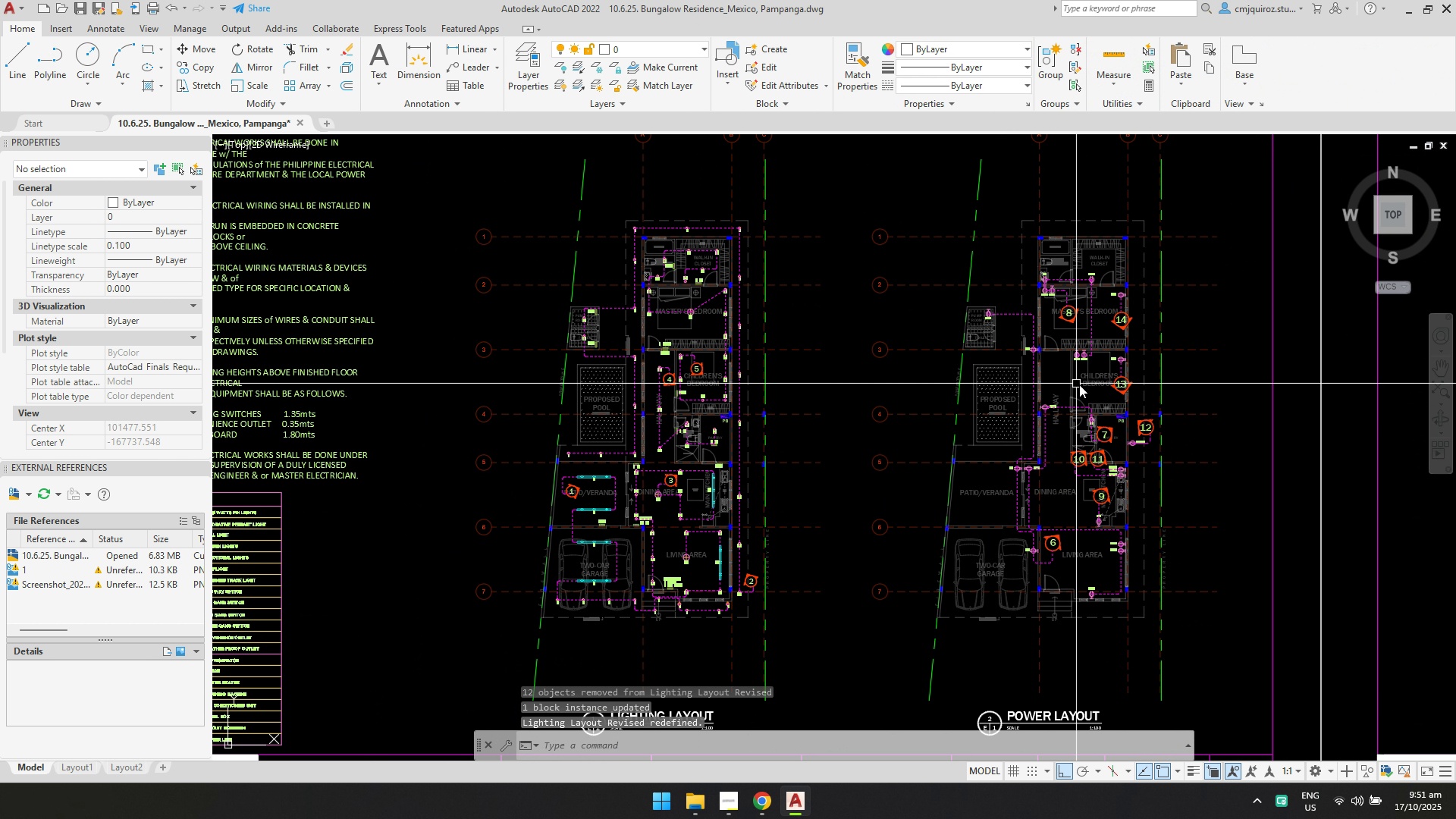 
scroll: coordinate [1124, 394], scroll_direction: up, amount: 3.0
 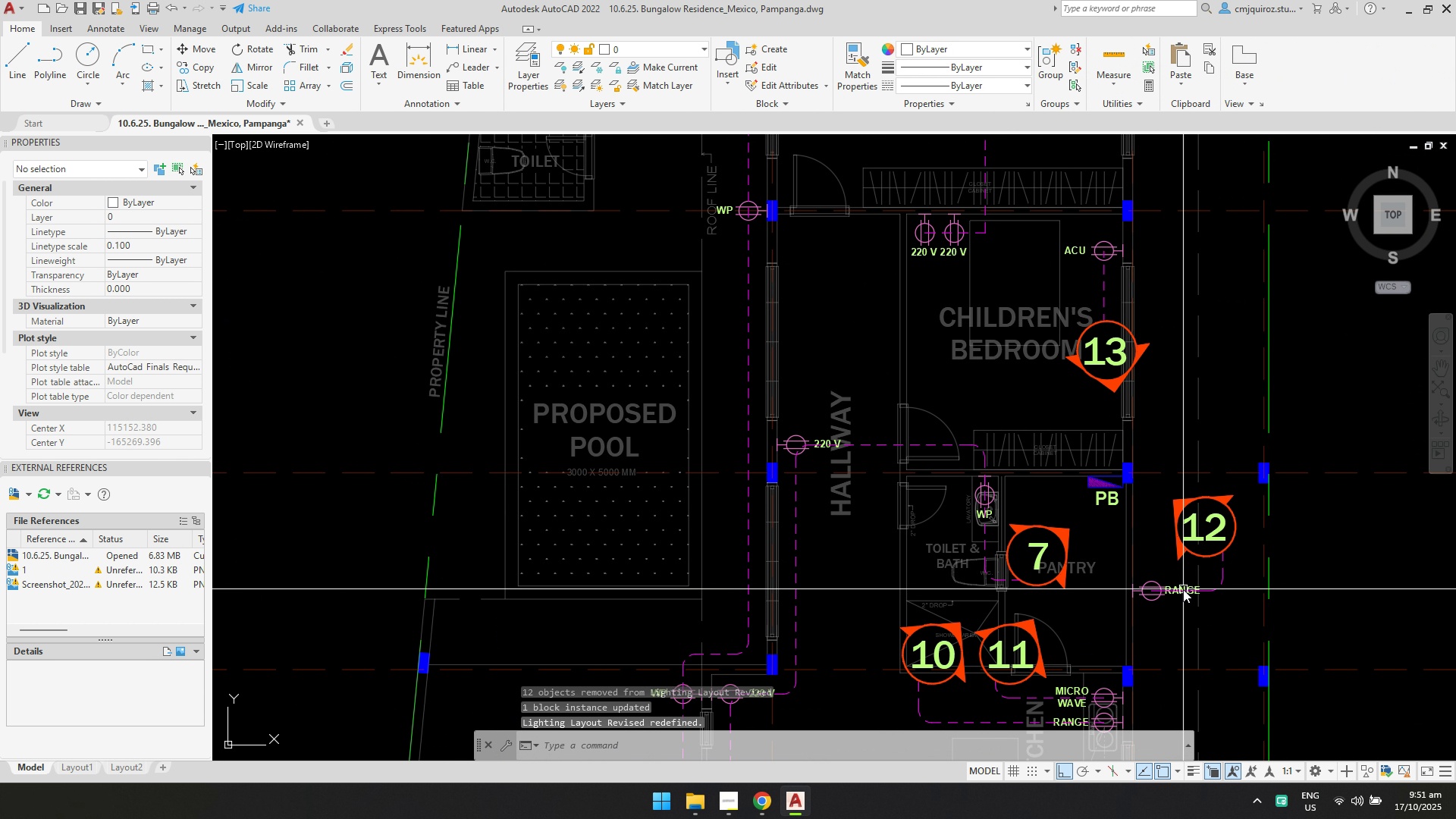 
left_click([1183, 589])
 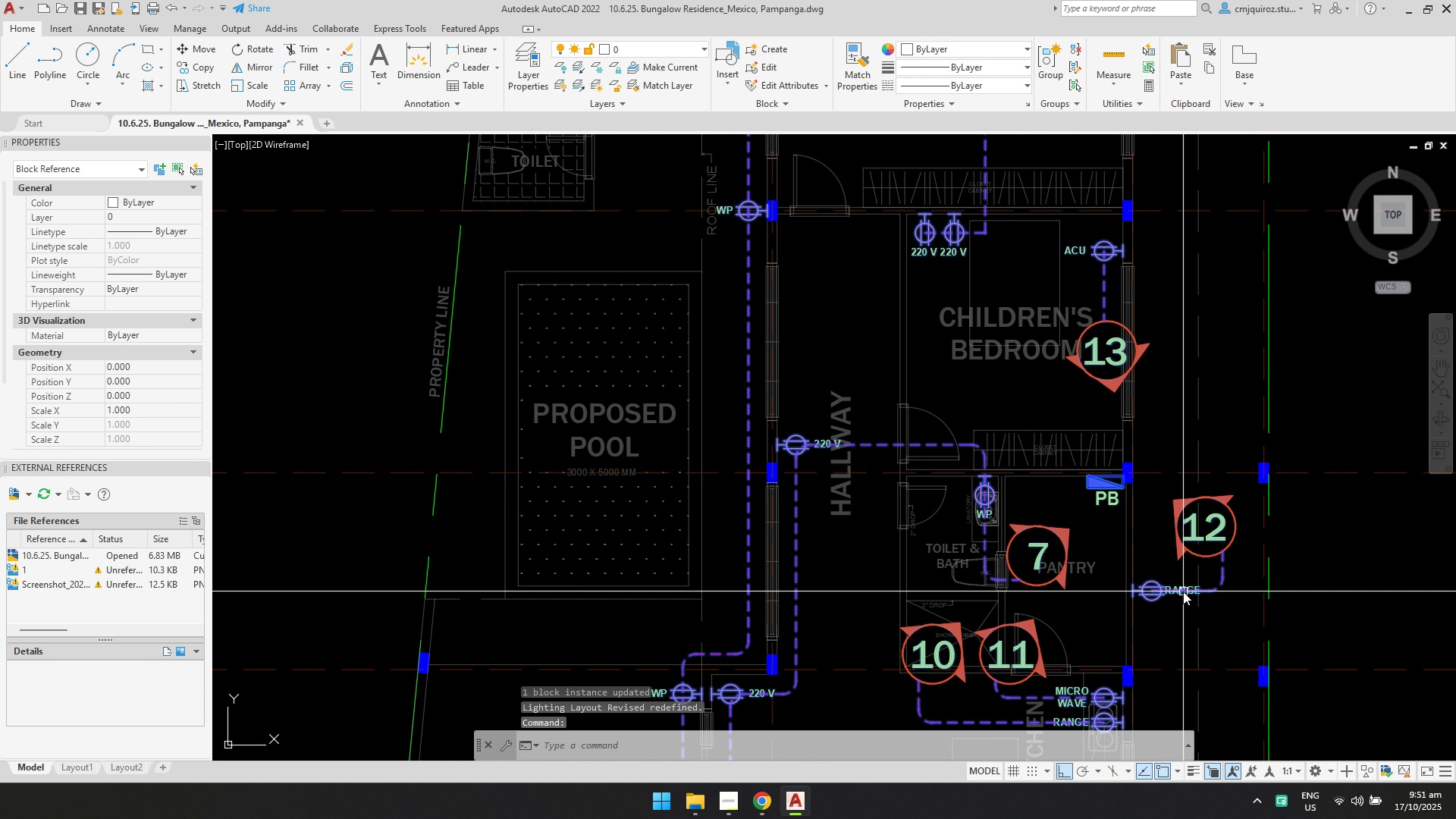 
right_click([1183, 592])
 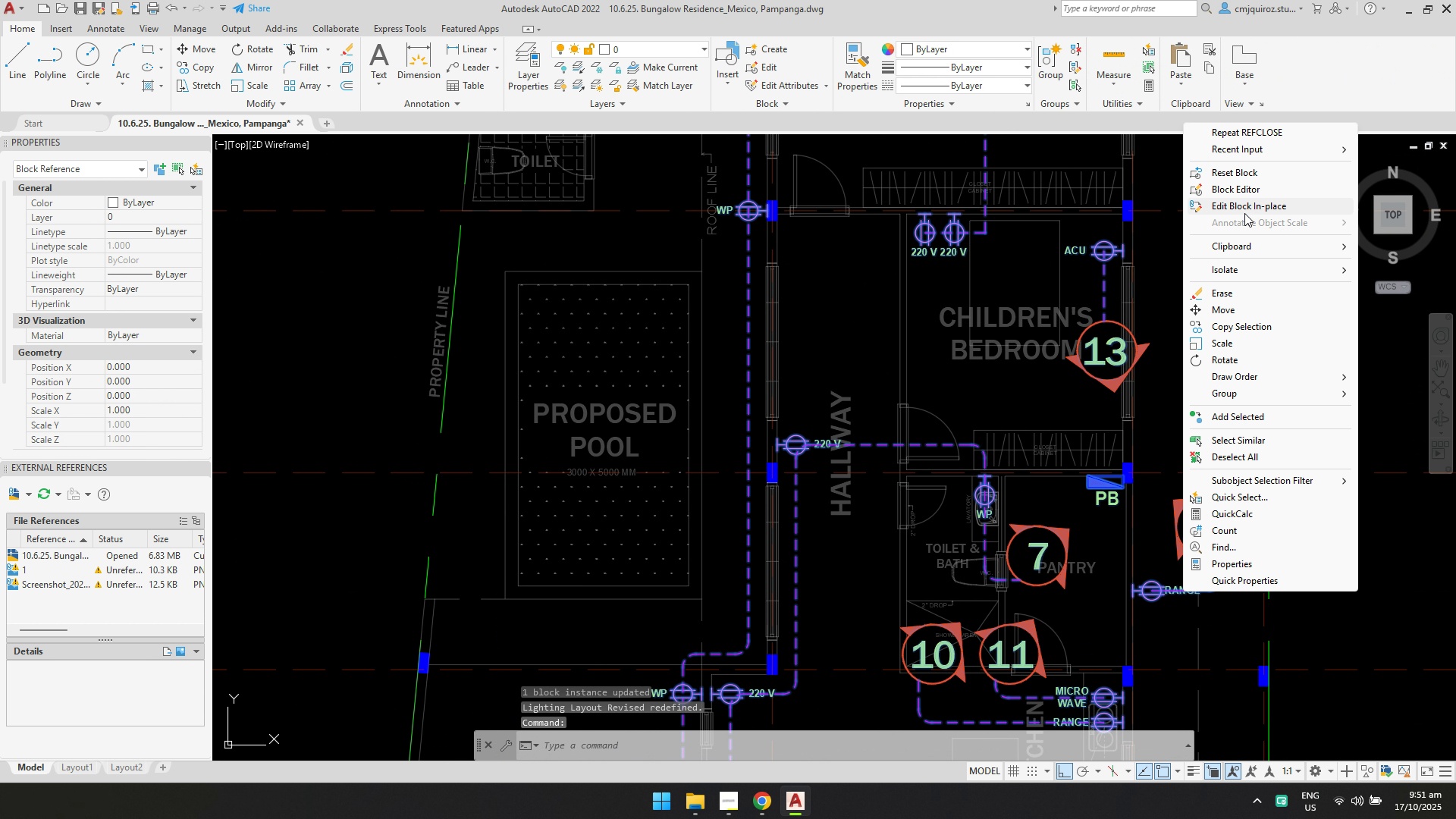 
left_click([1245, 212])
 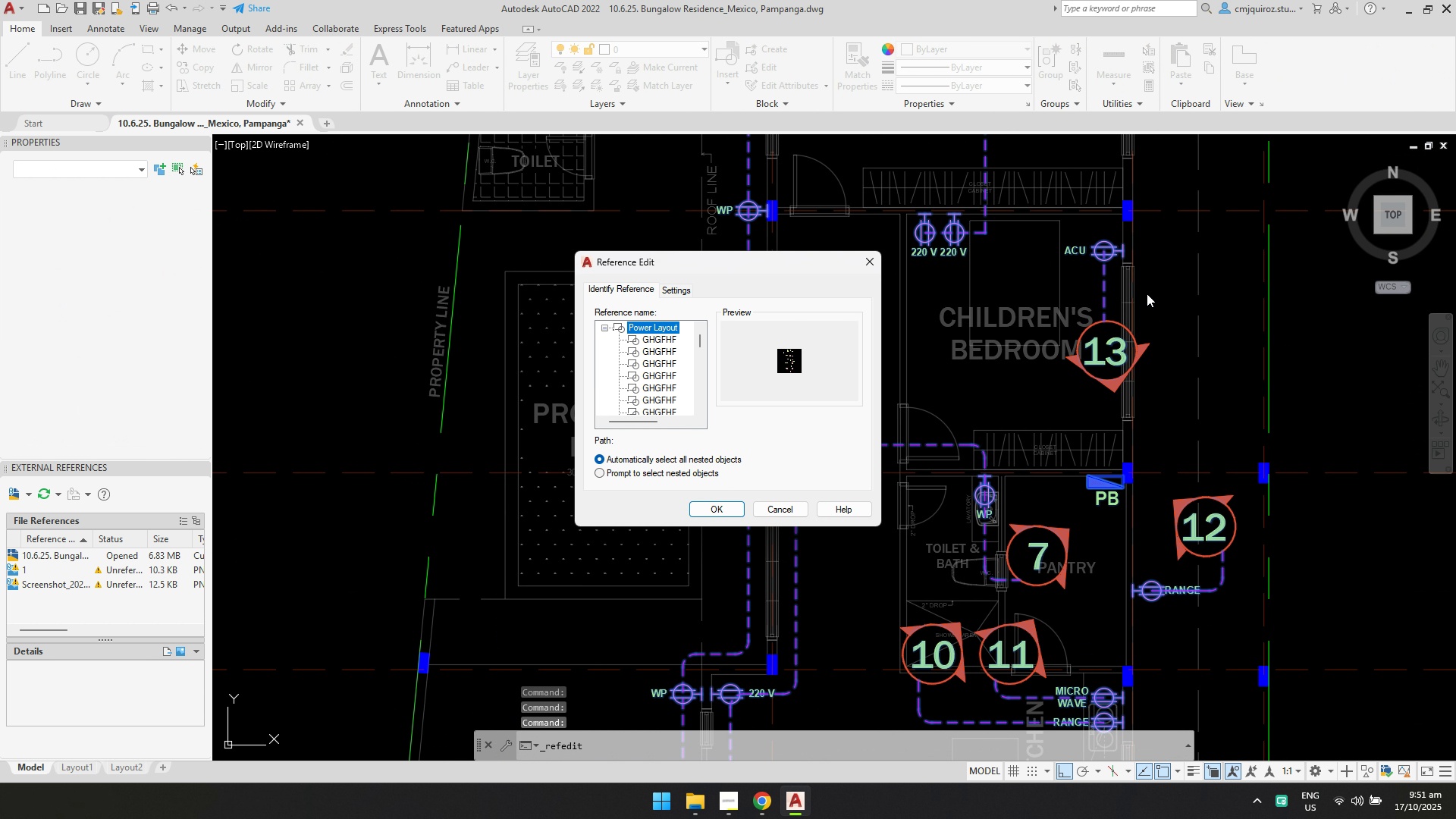 
key(Enter)
 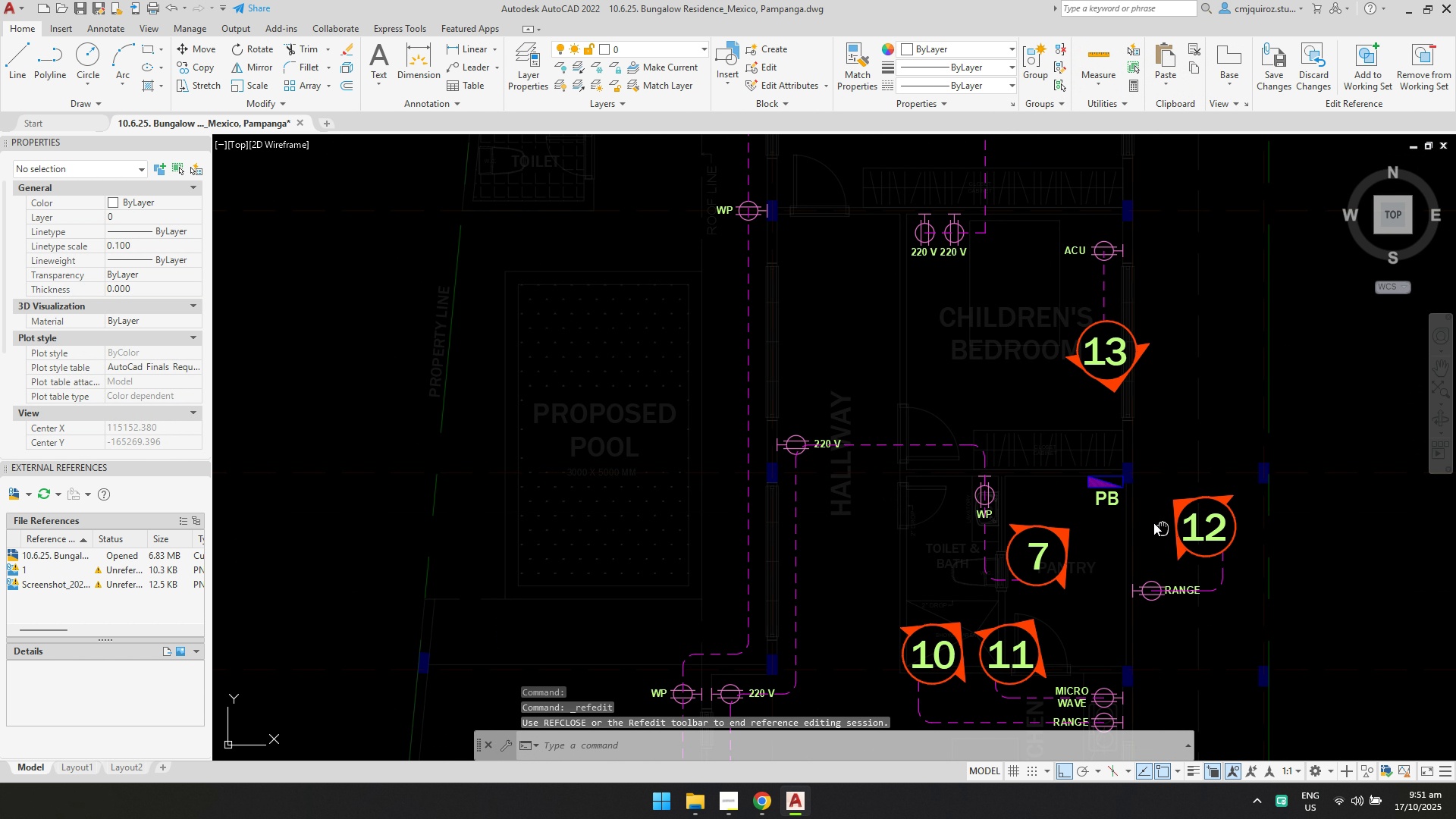 
scroll: coordinate [949, 382], scroll_direction: up, amount: 1.0
 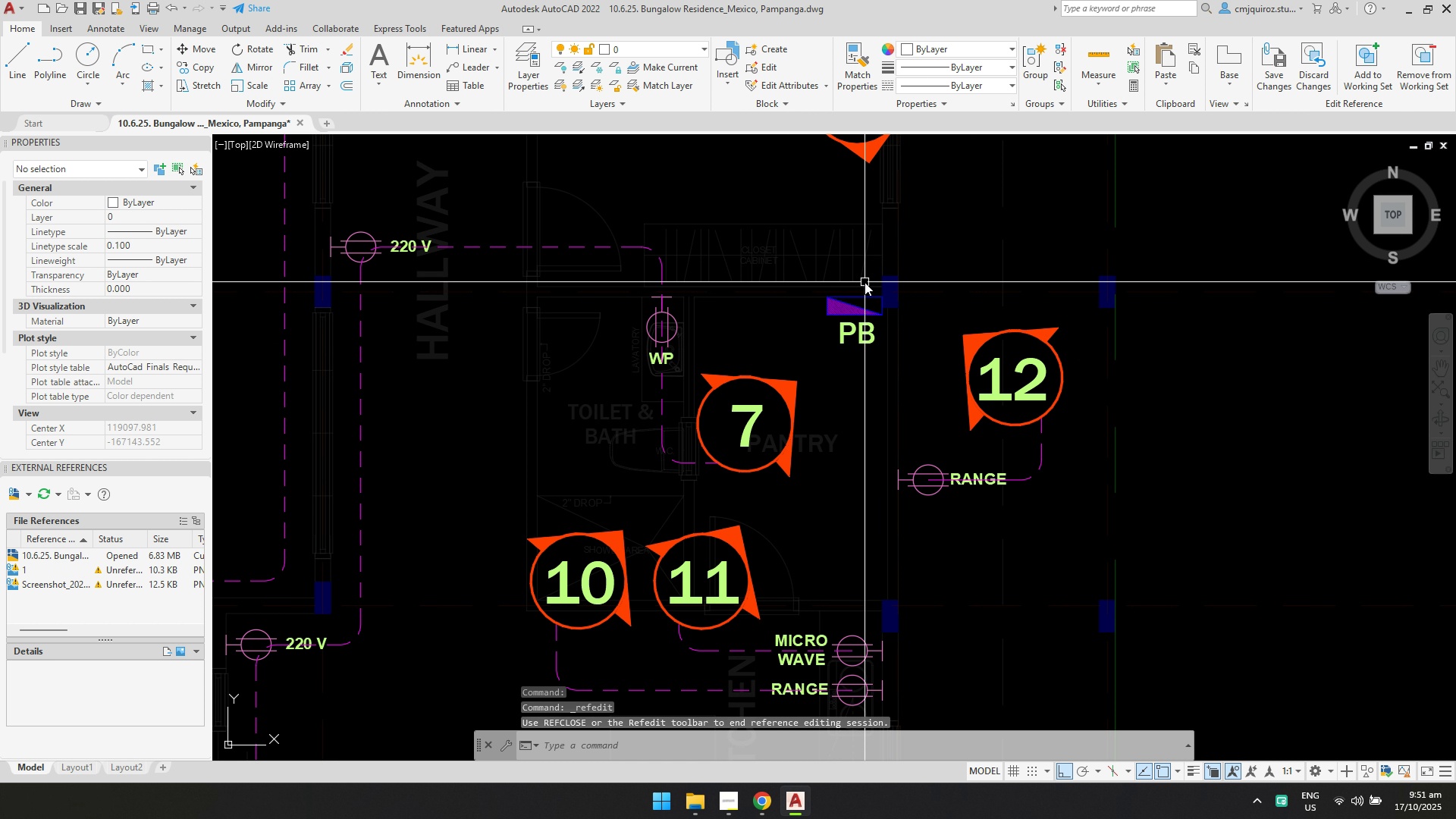 
left_click([860, 265])
 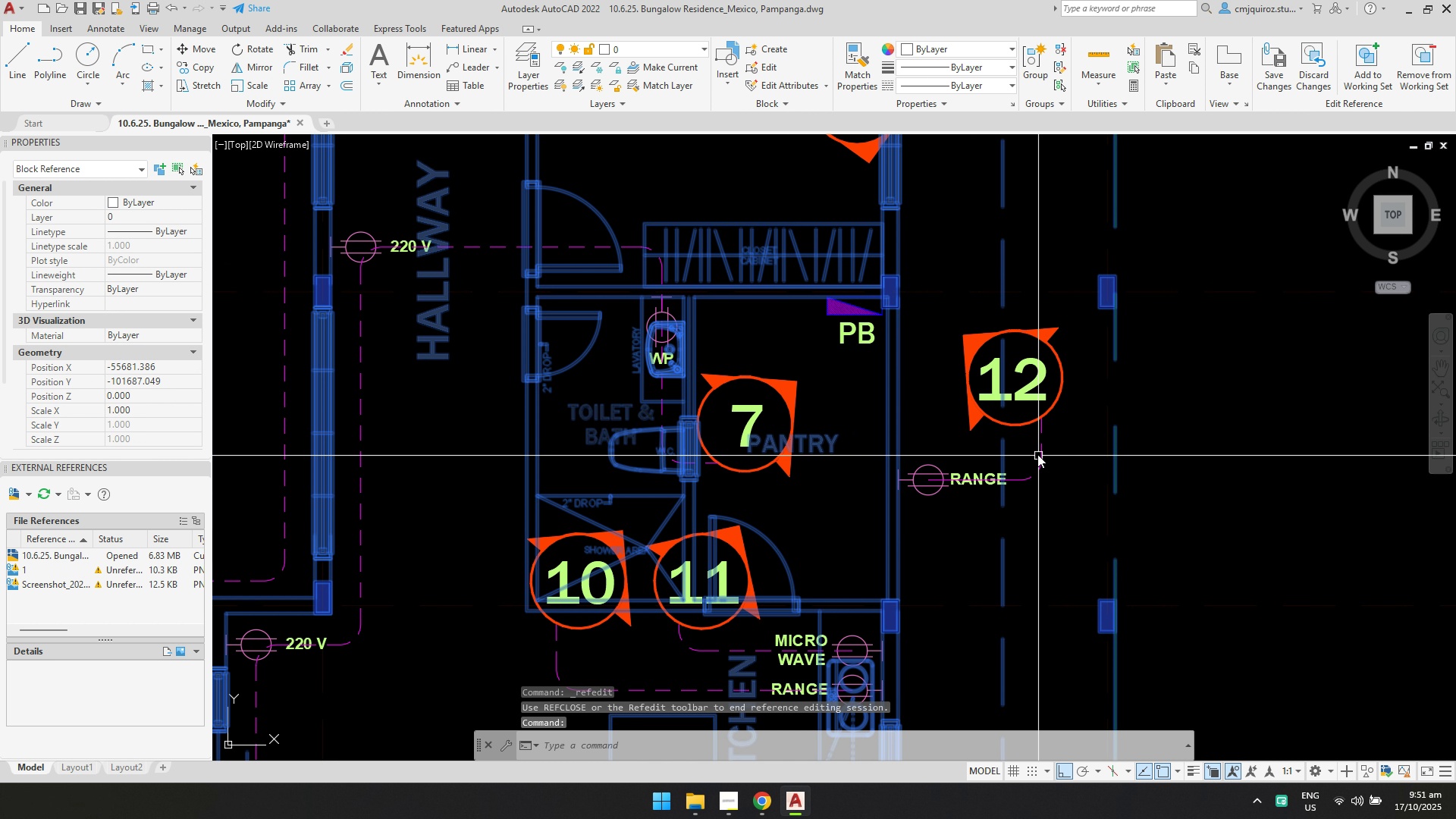 
key(Escape)
 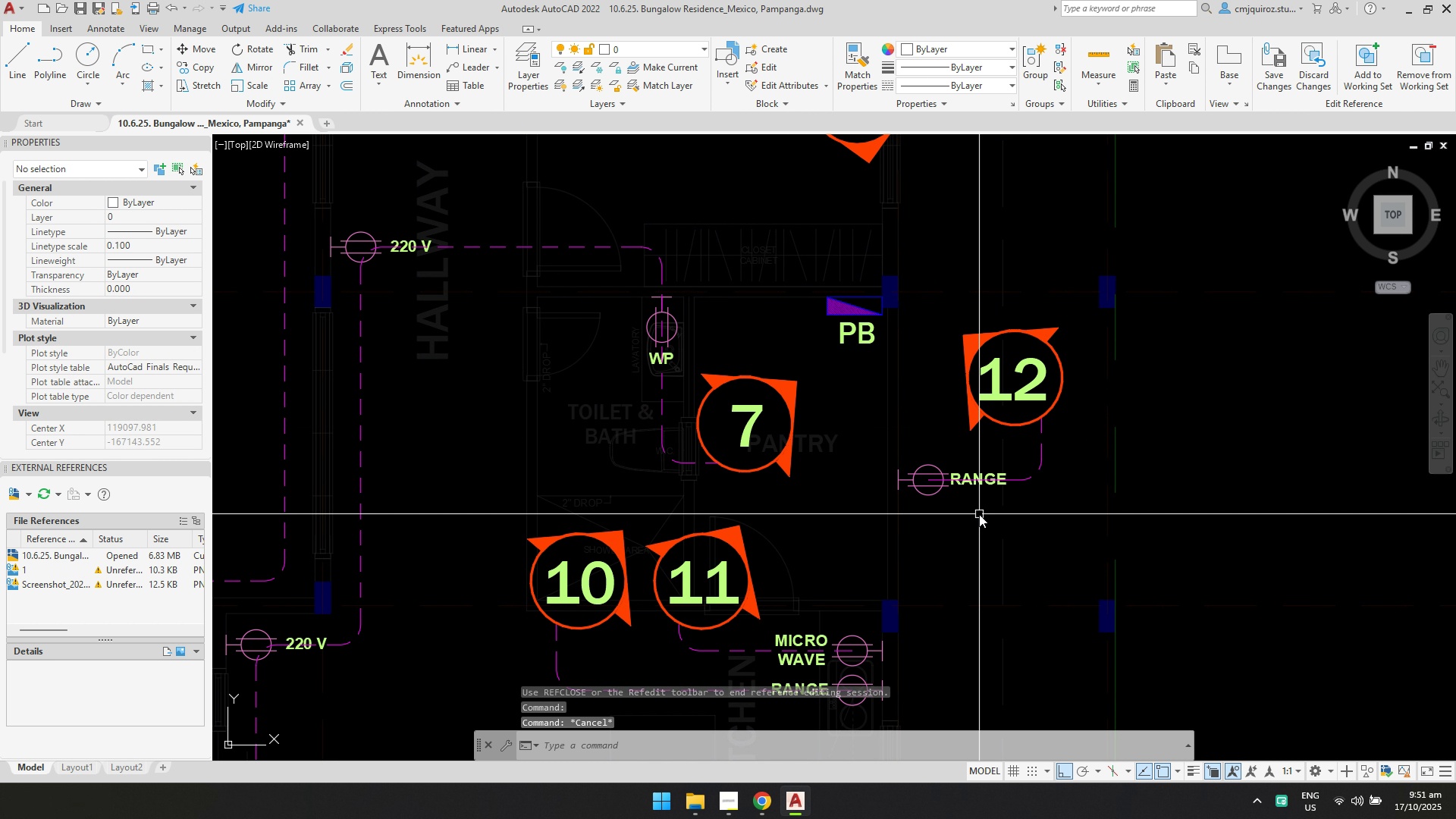 
left_click_drag(start_coordinate=[979, 514], to_coordinate=[975, 510])
 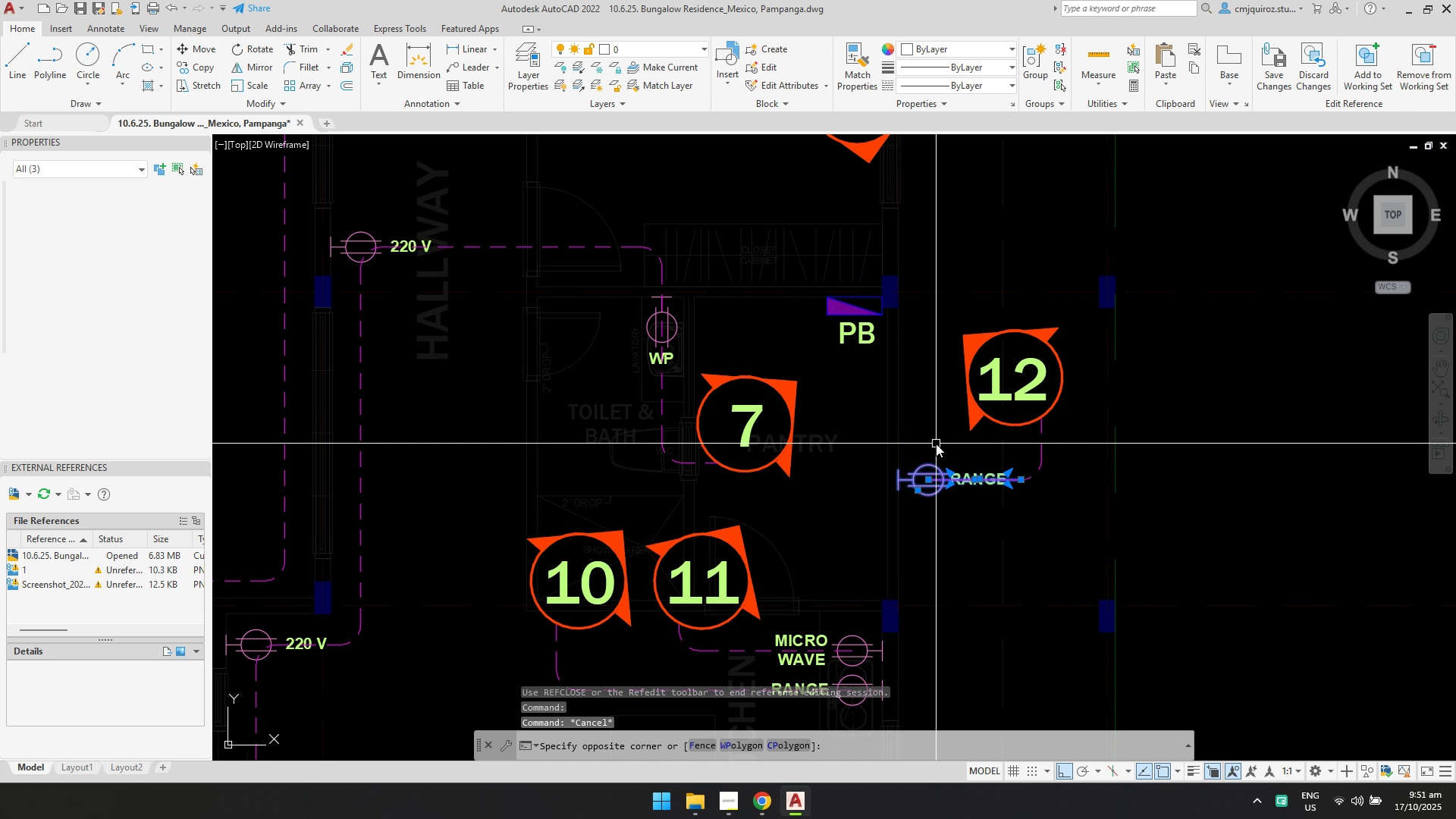 
double_click([936, 444])
 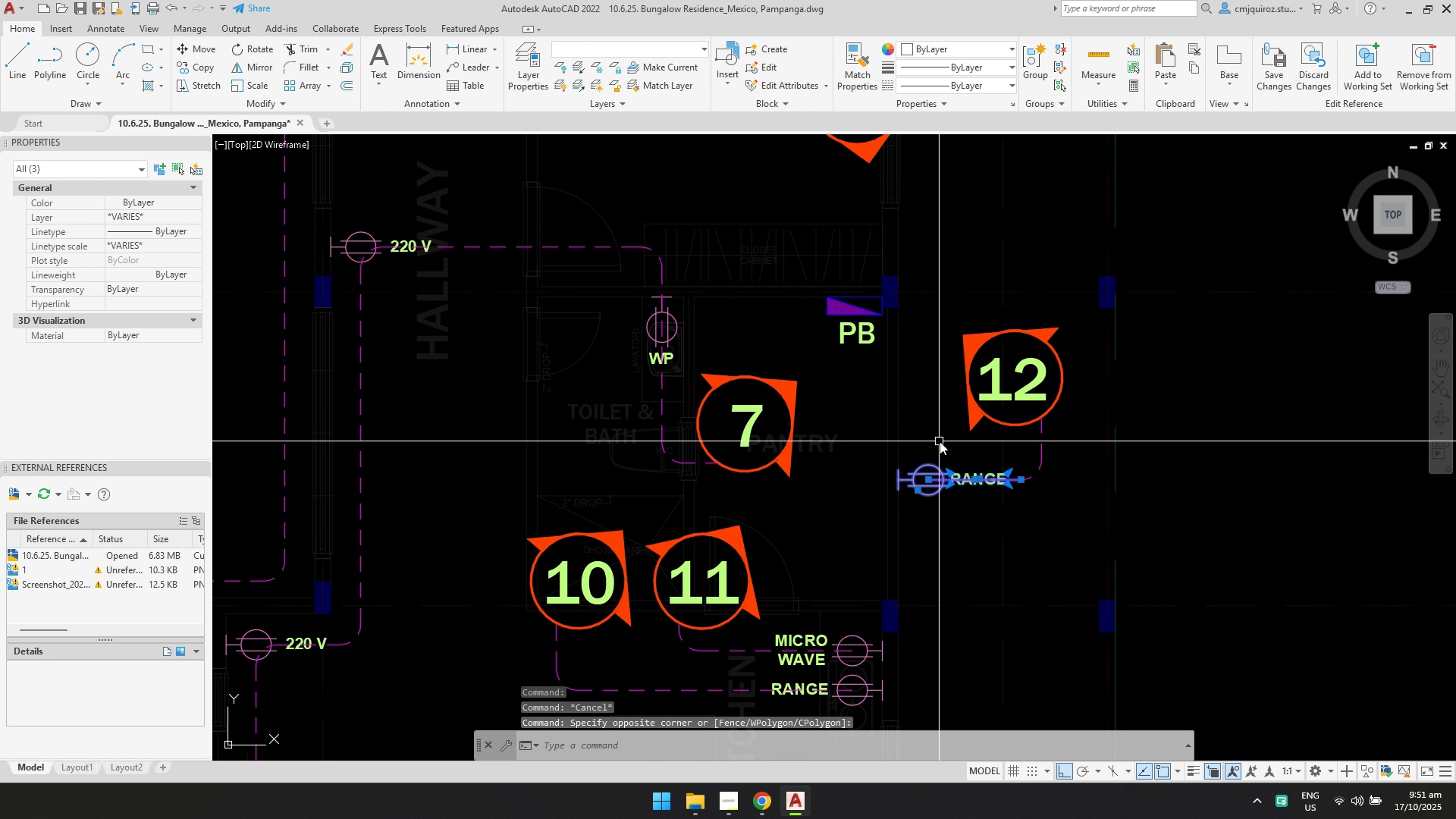 
key(Delete)
 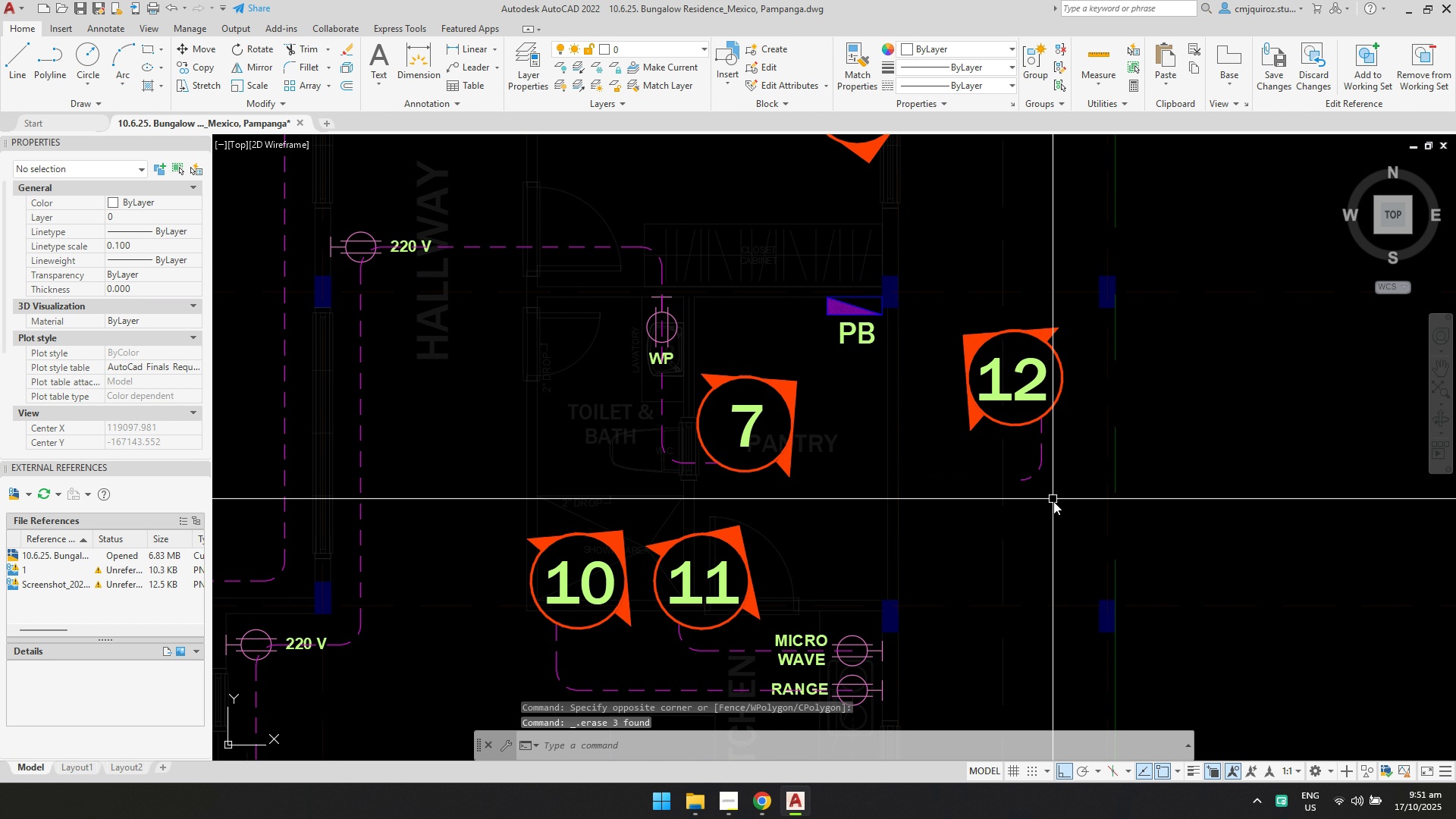 
left_click_drag(start_coordinate=[1056, 507], to_coordinate=[1053, 482])
 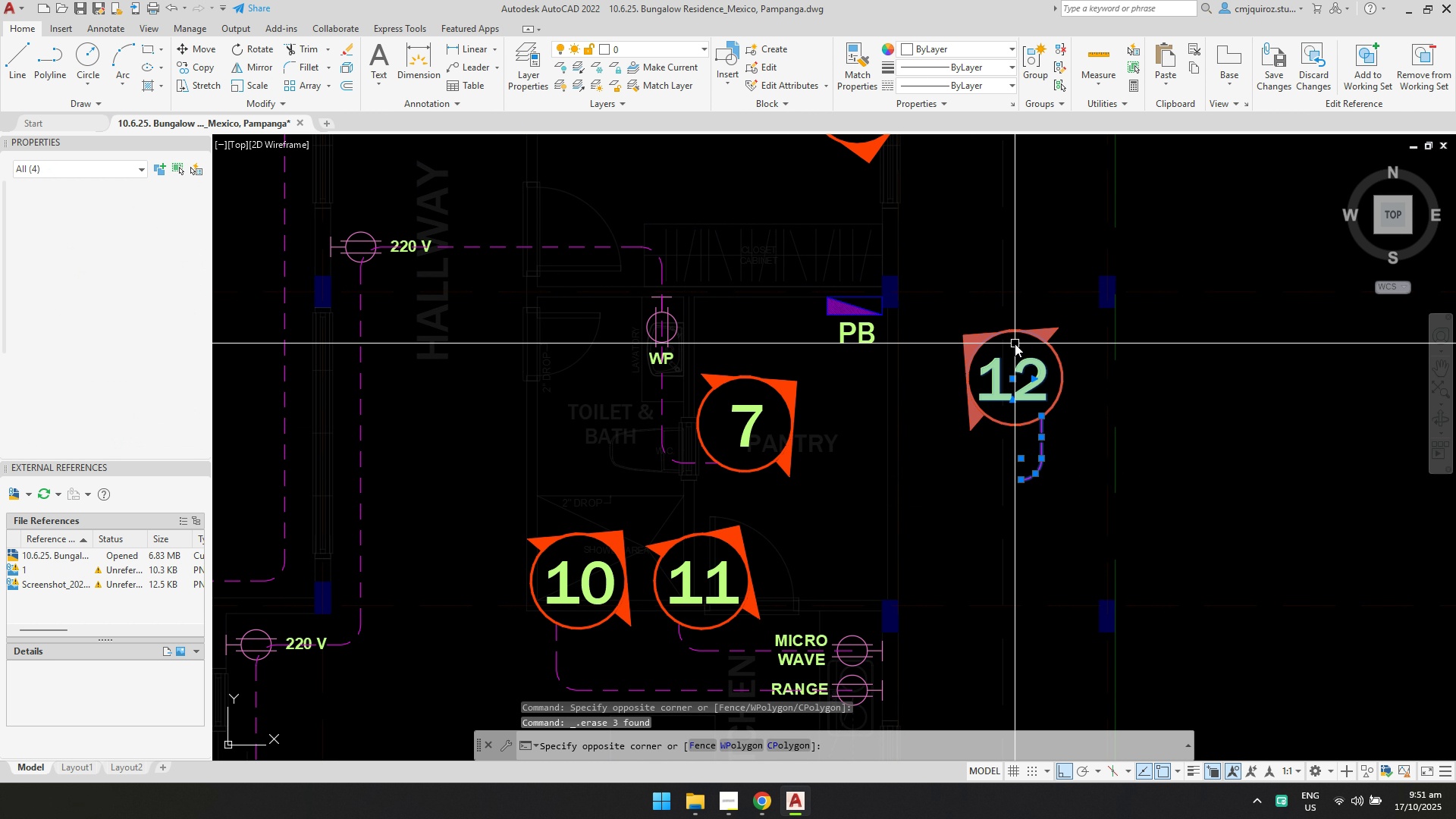 
double_click([1015, 344])
 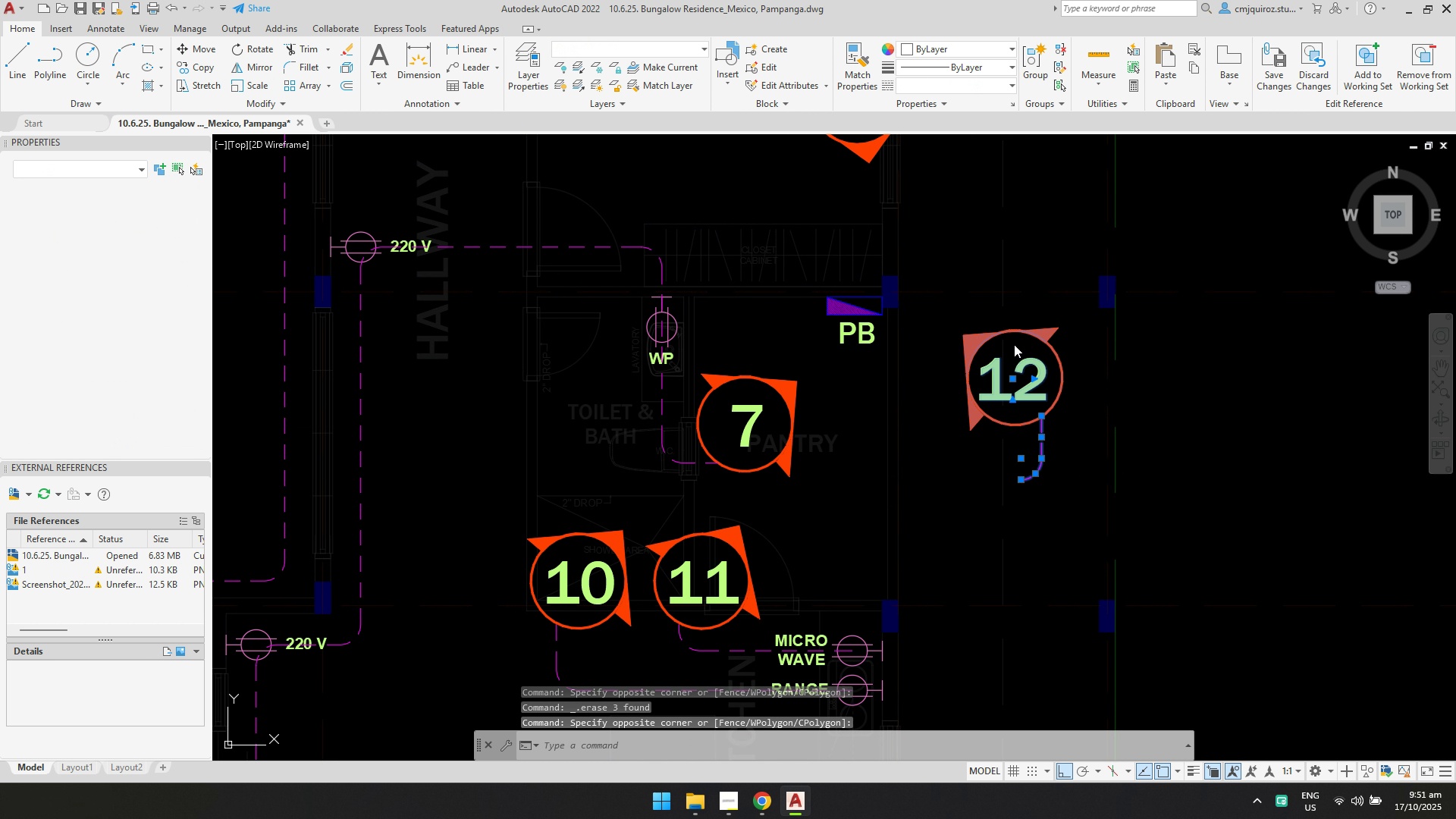 
key(Delete)
 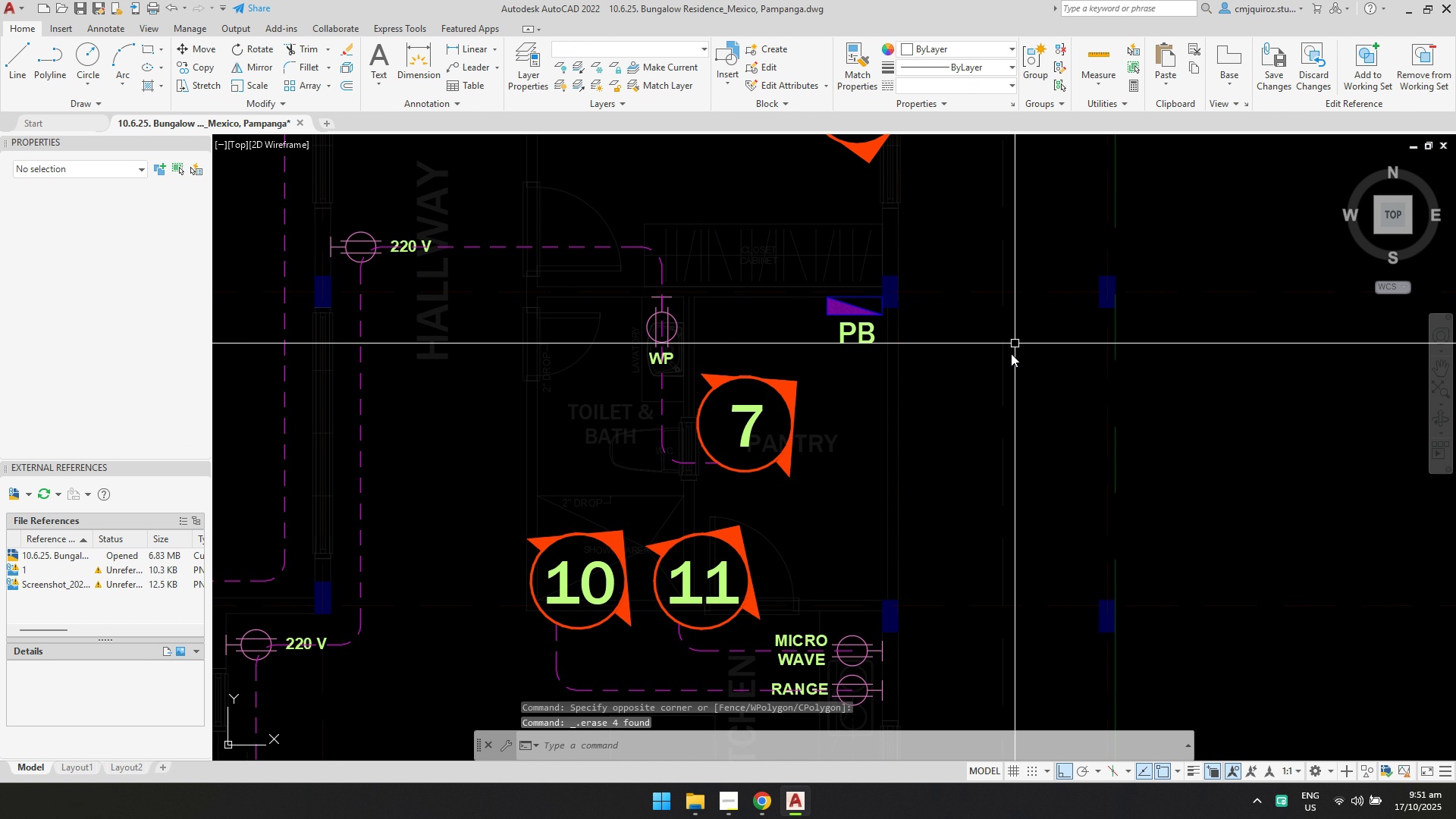 
scroll: coordinate [1011, 358], scroll_direction: down, amount: 3.0
 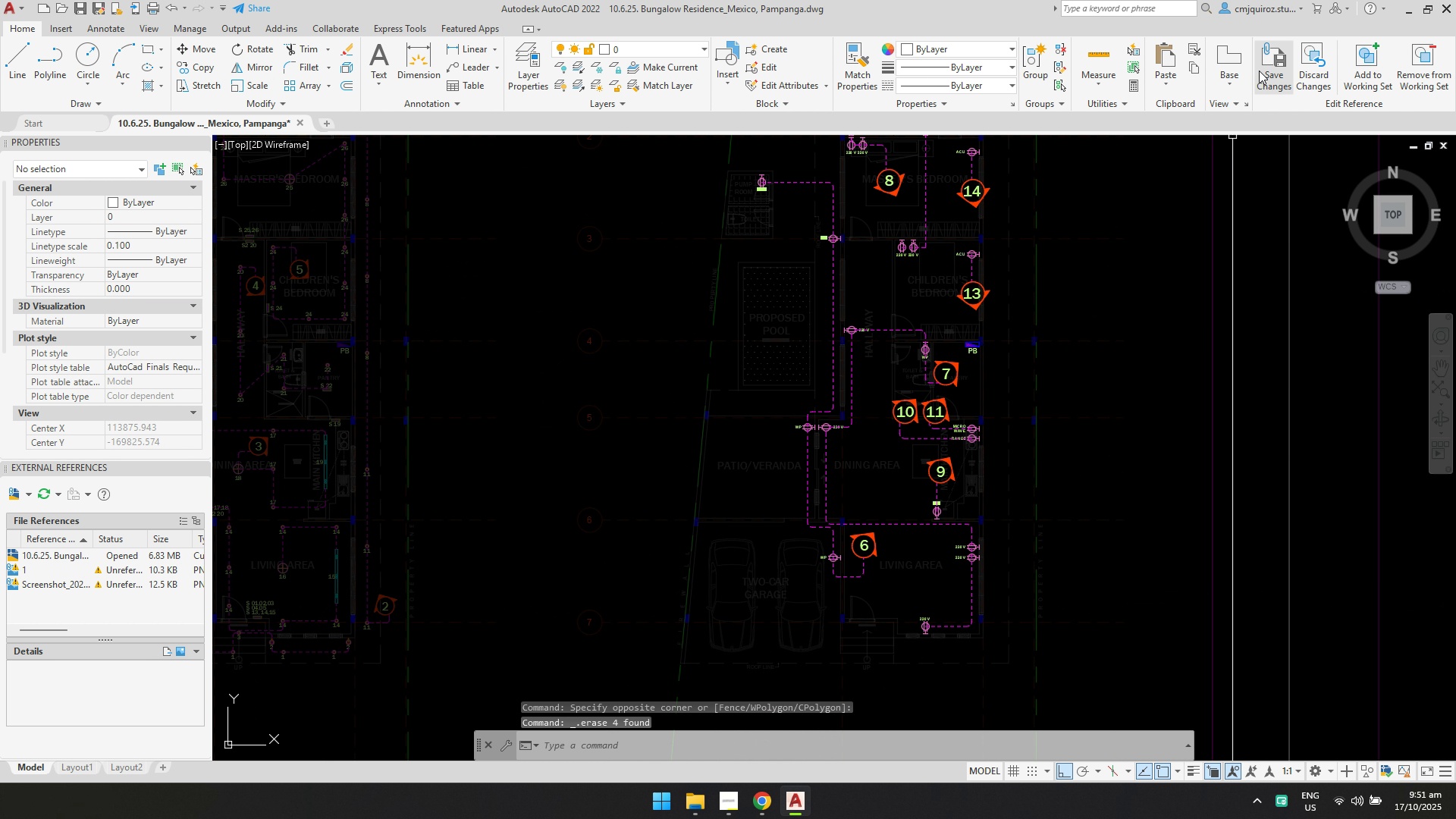 
left_click([1260, 69])
 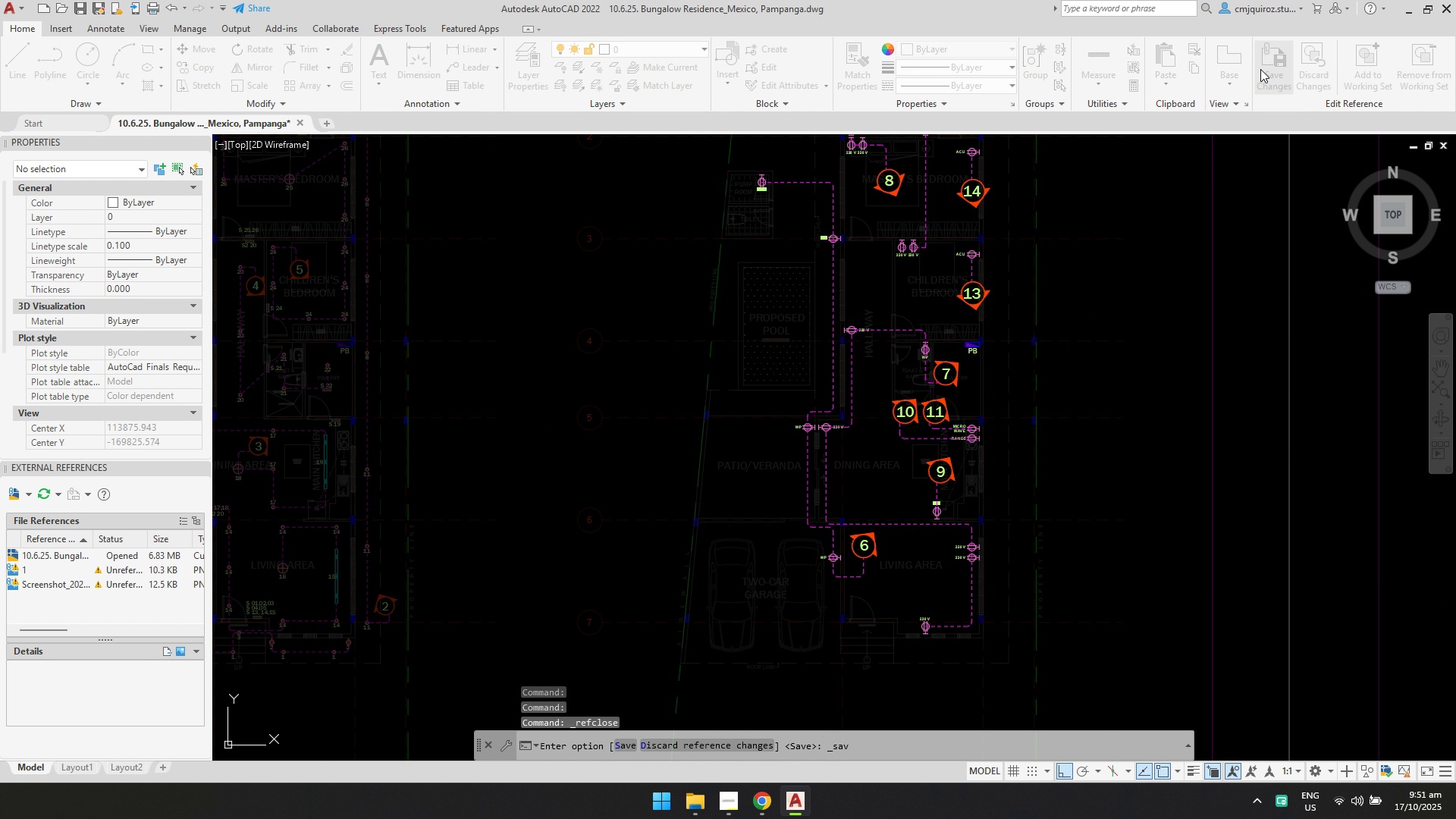 
key(Enter)
 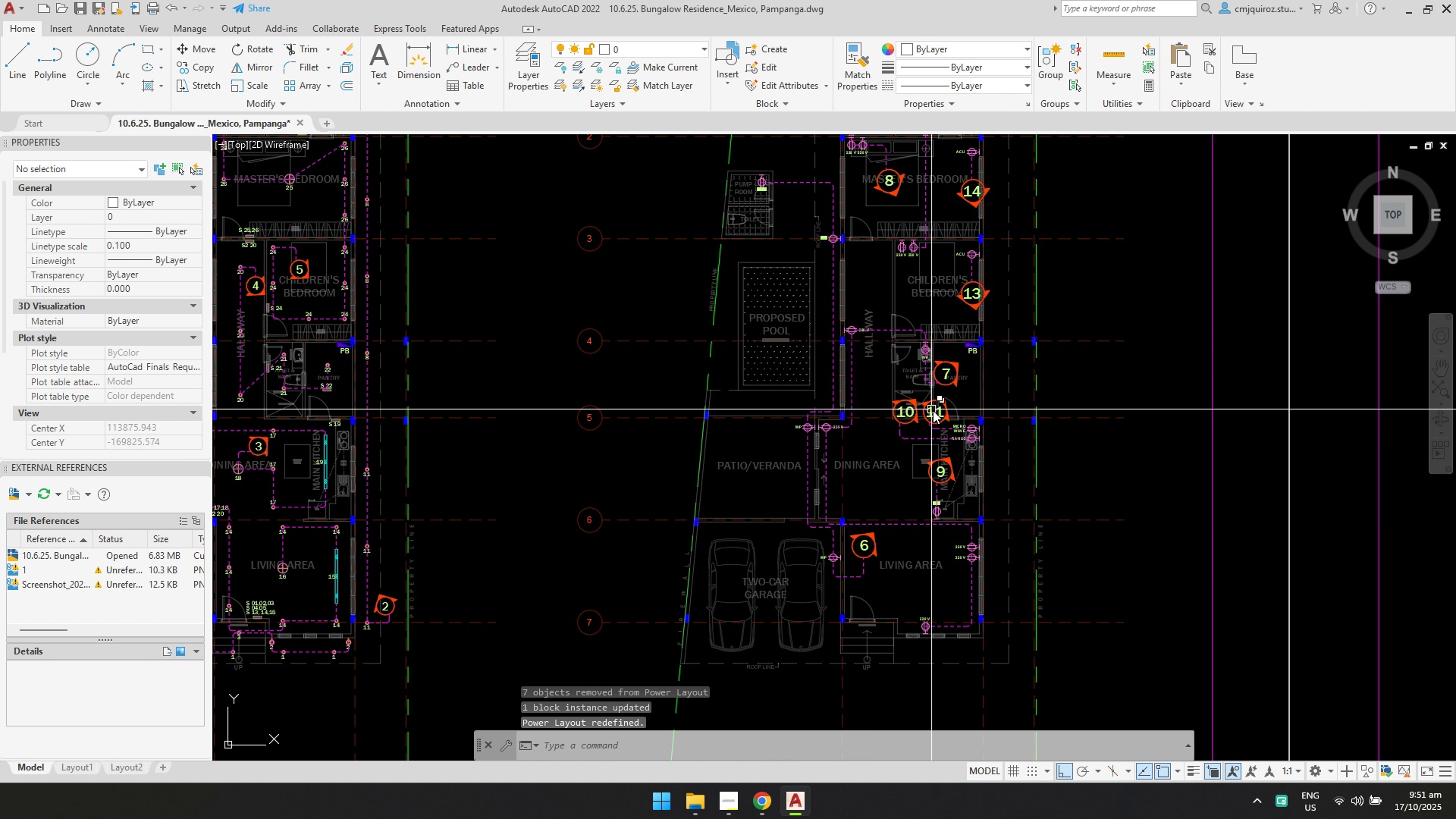 
scroll: coordinate [980, 413], scroll_direction: up, amount: 2.0
 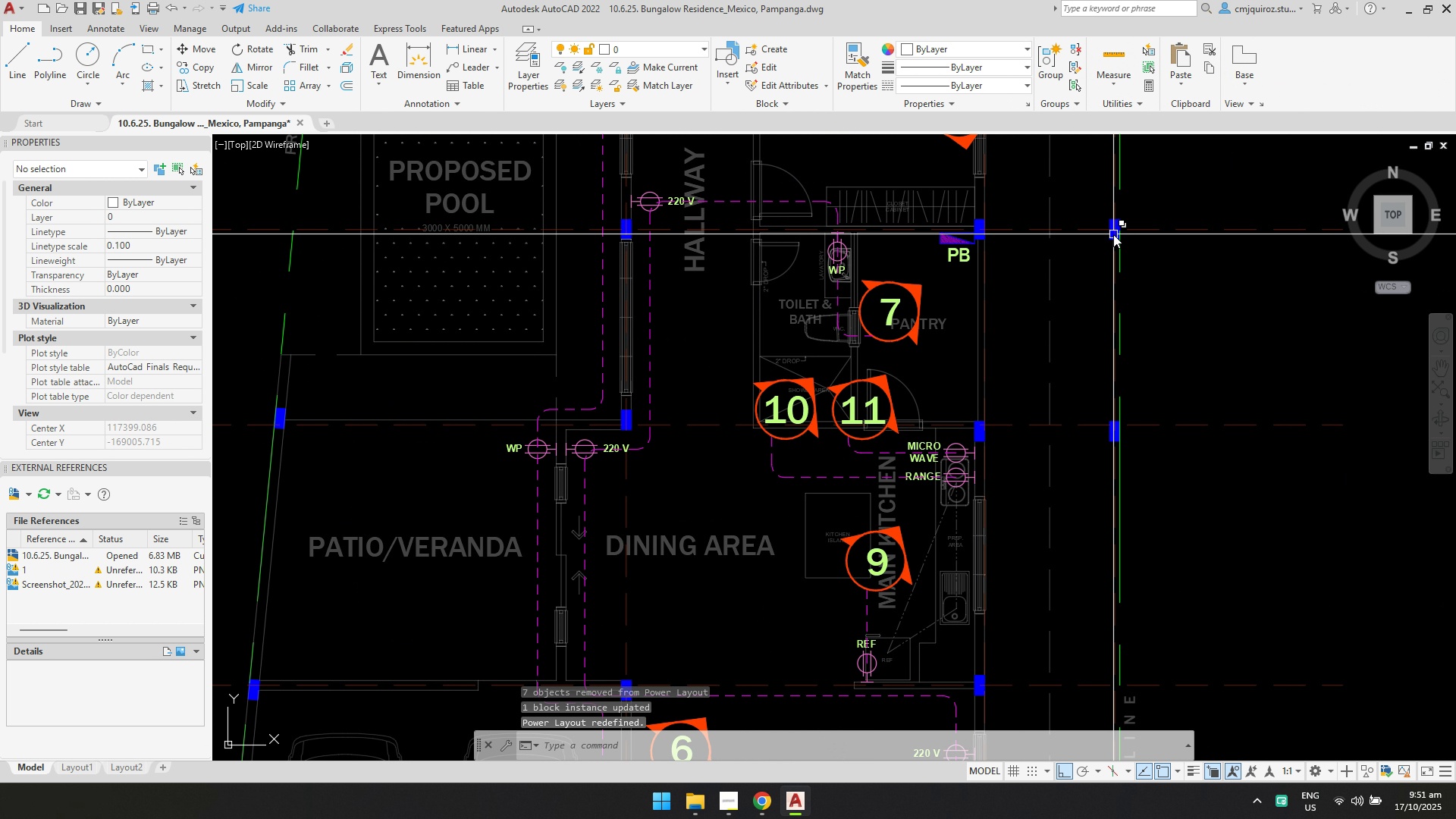 
left_click([1112, 234])
 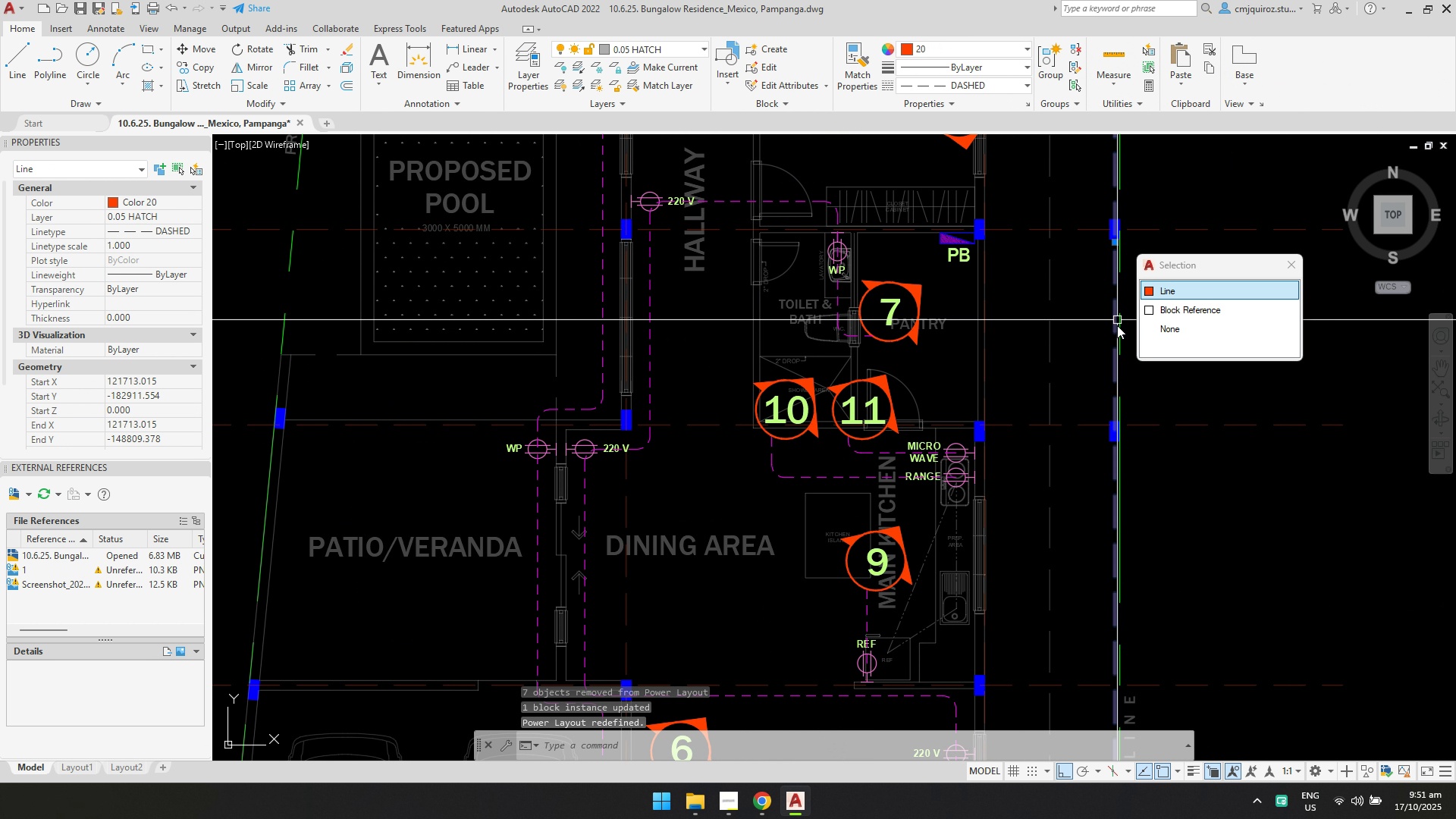 
key(Escape)
 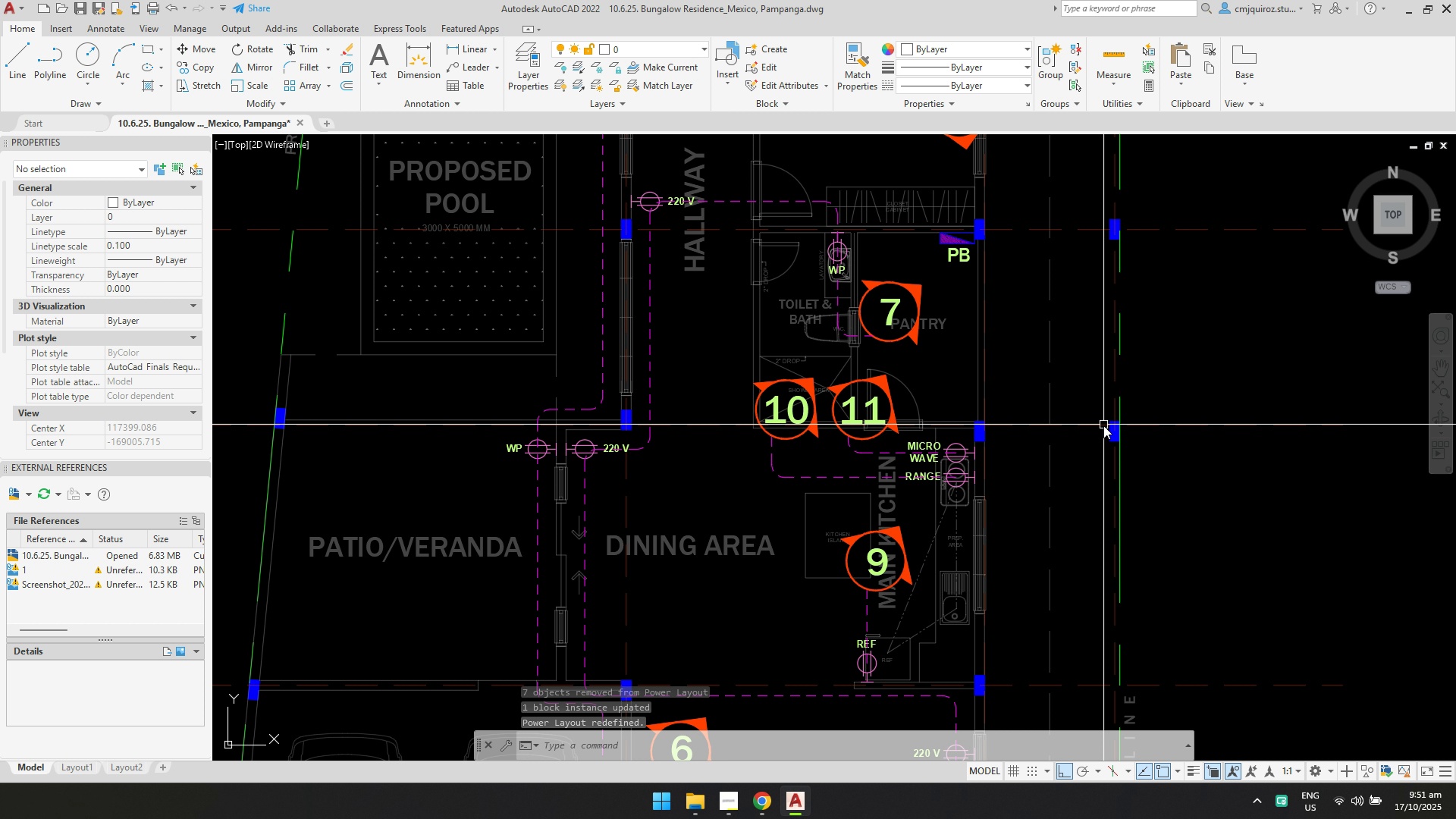 
scroll: coordinate [1106, 427], scroll_direction: up, amount: 3.0
 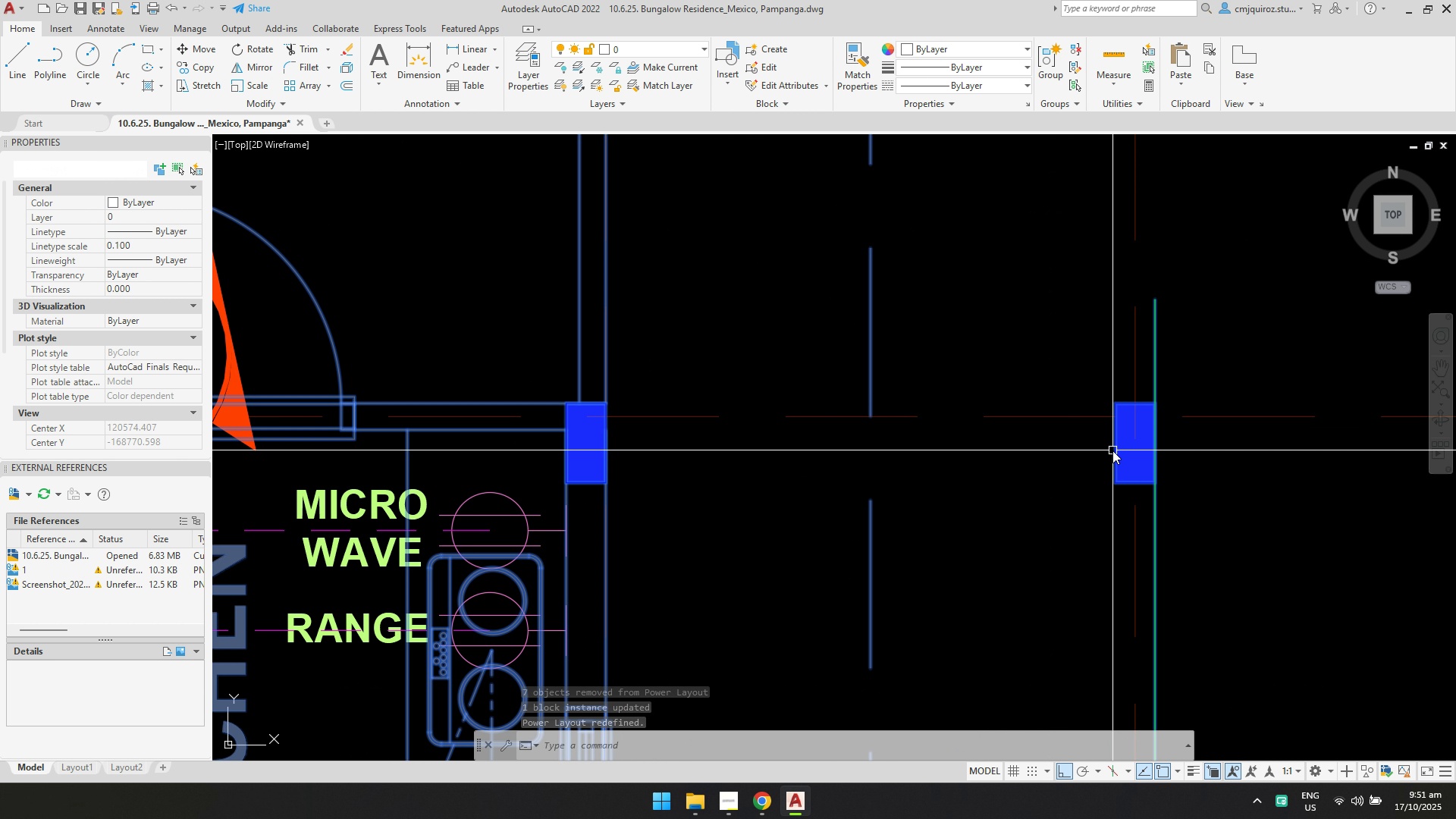 
left_click([1112, 450])
 